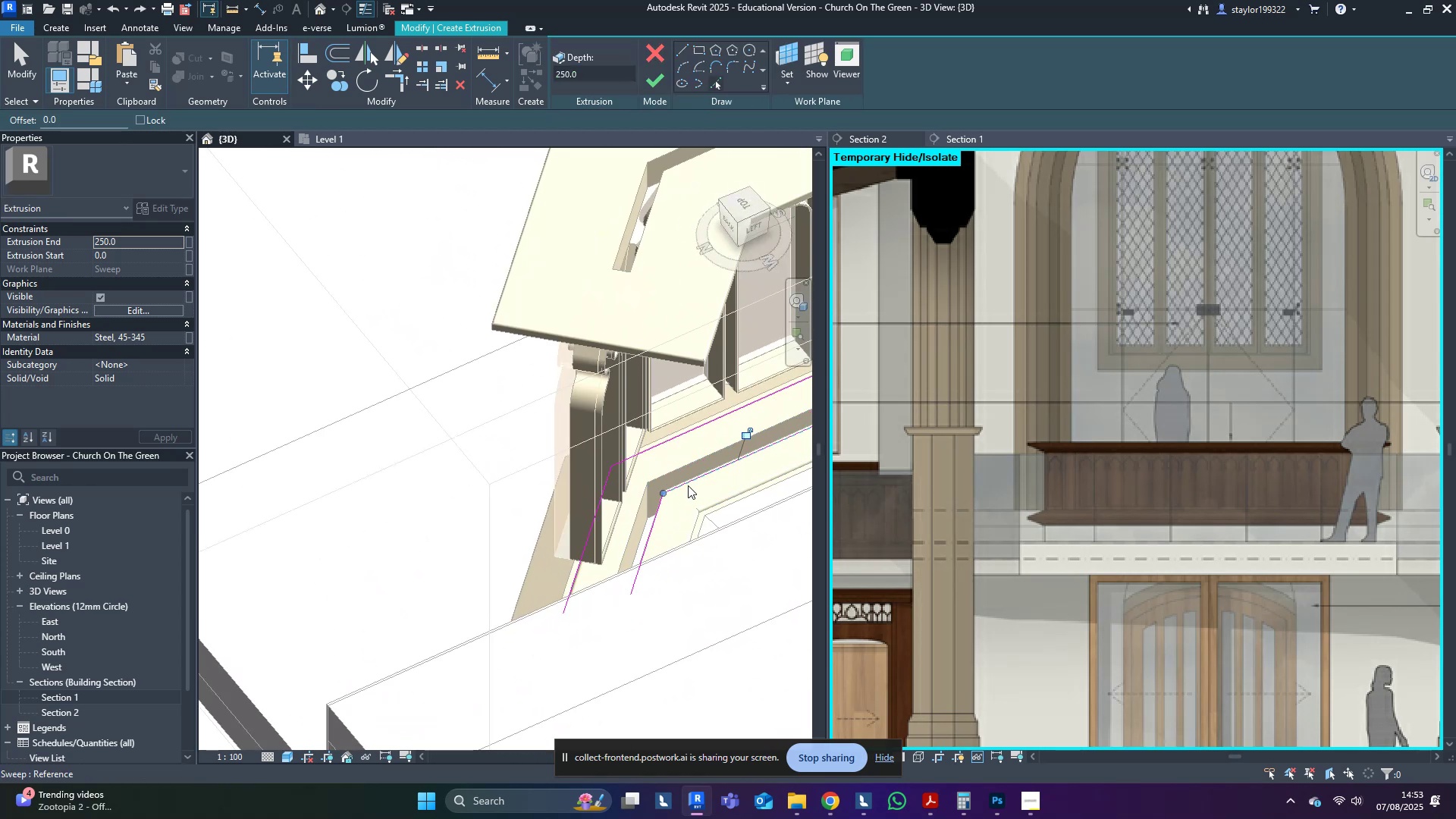 
scroll: coordinate [658, 532], scroll_direction: down, amount: 8.0
 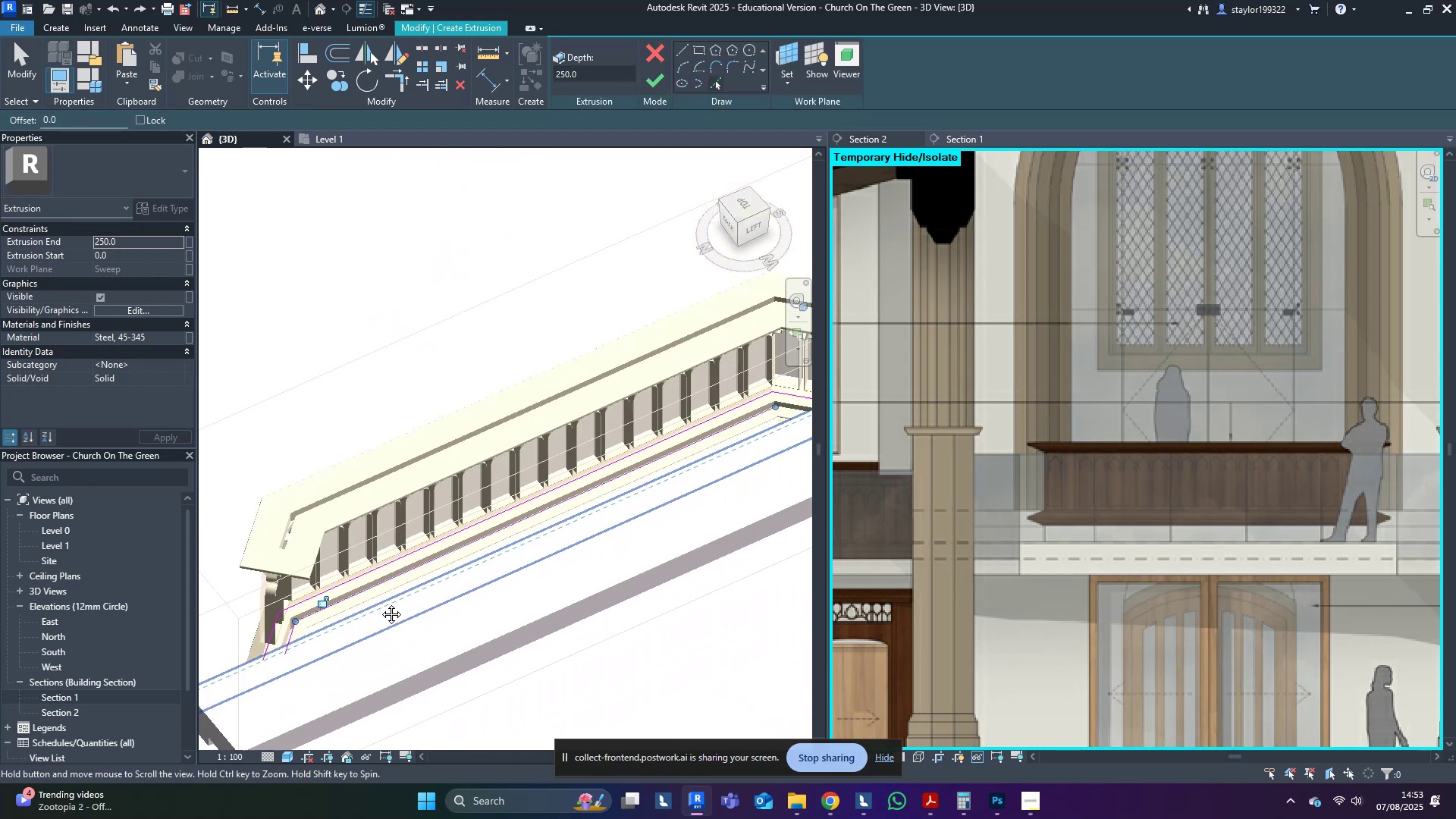 
scroll: coordinate [606, 513], scroll_direction: up, amount: 7.0
 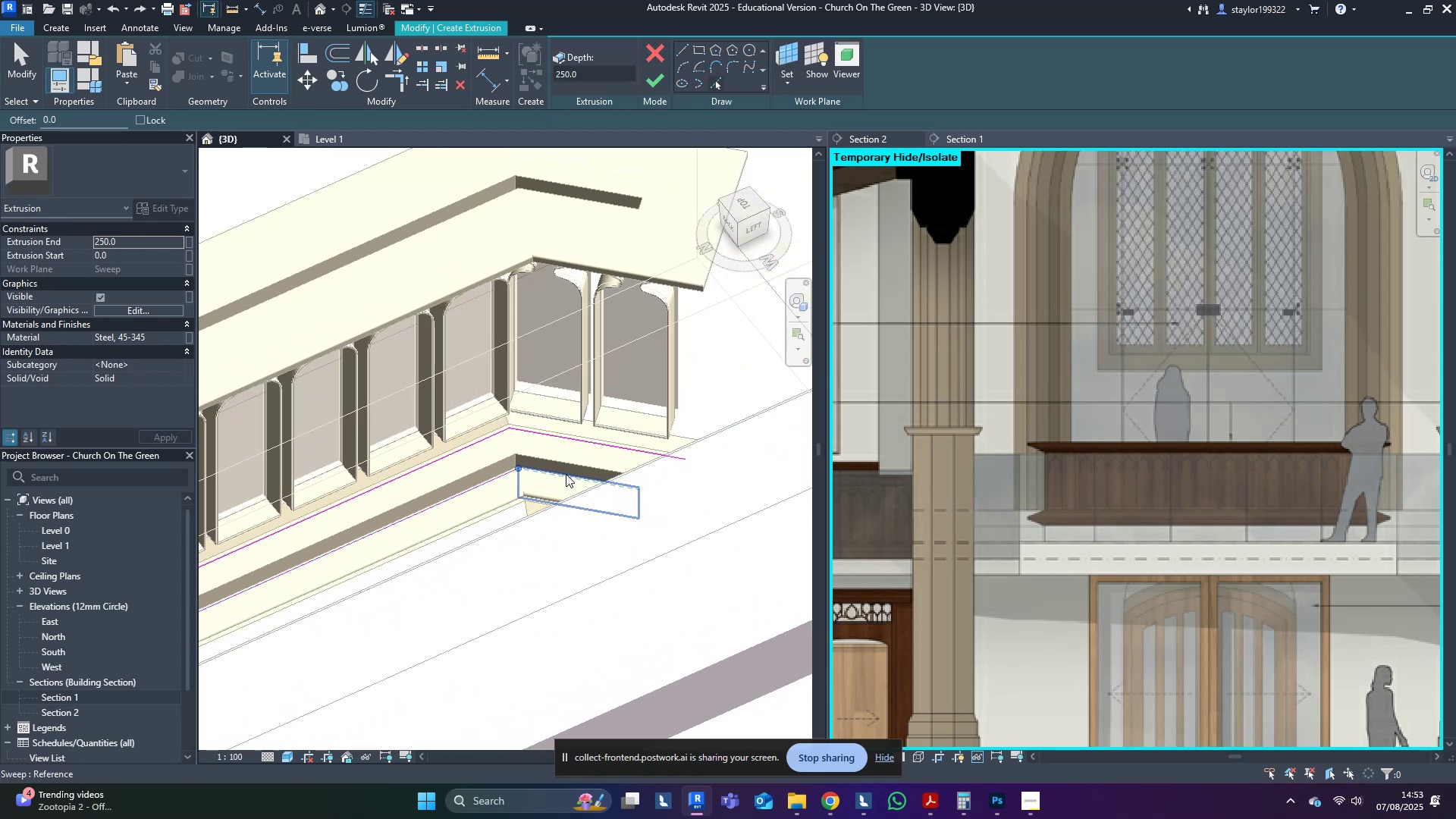 
left_click([566, 474])
 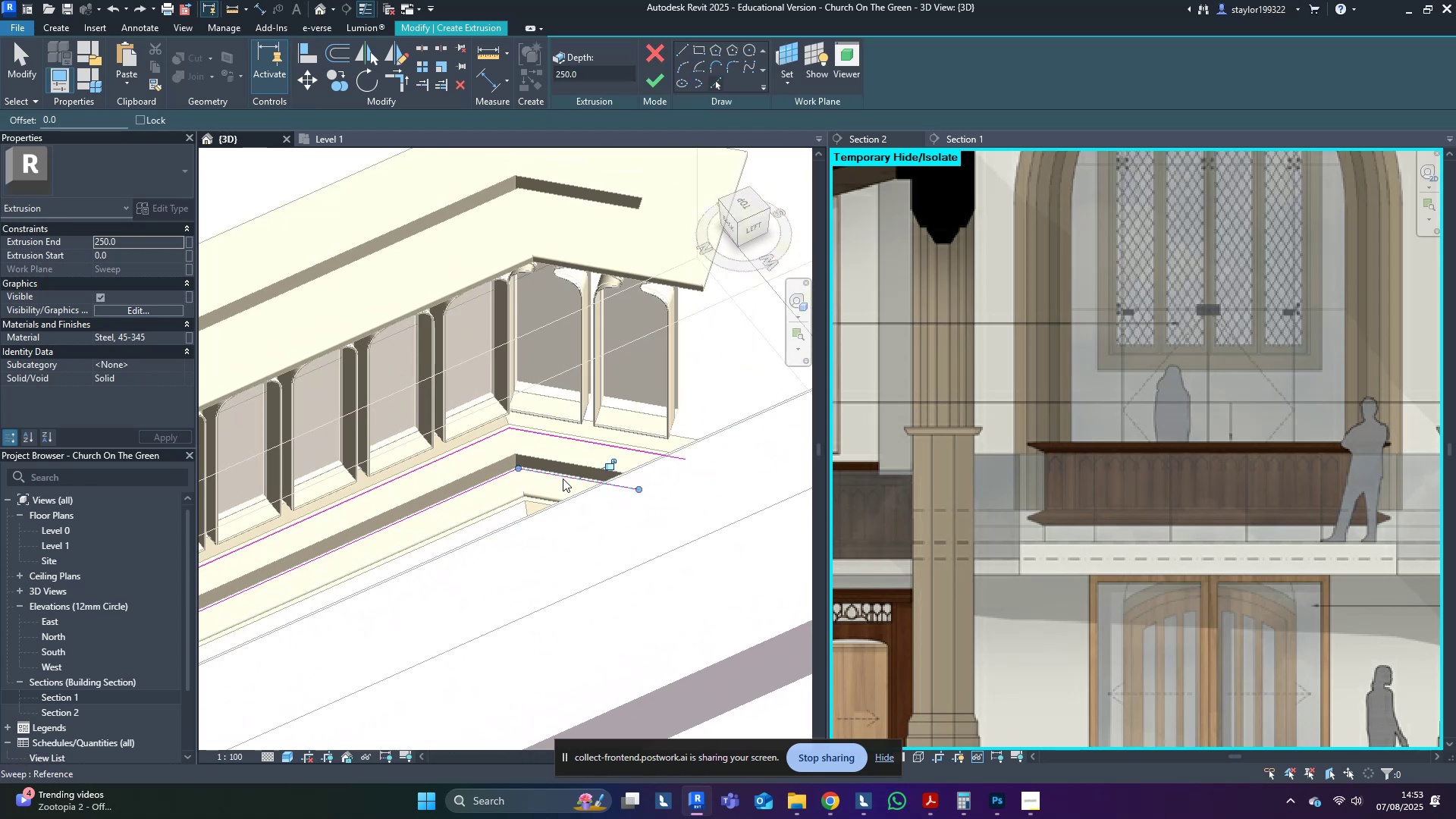 
scroll: coordinate [545, 504], scroll_direction: down, amount: 3.0
 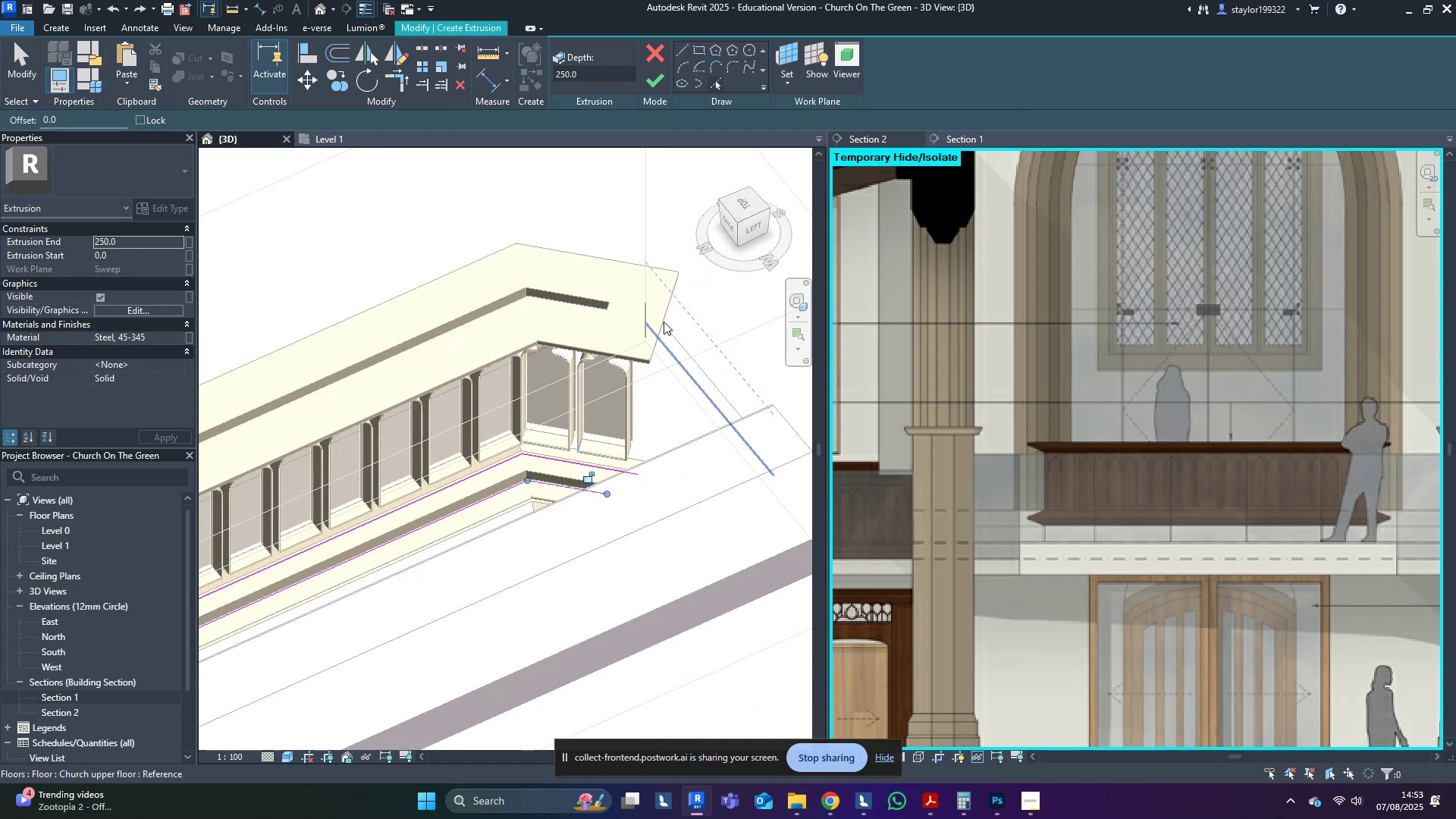 
left_click([672, 306])
 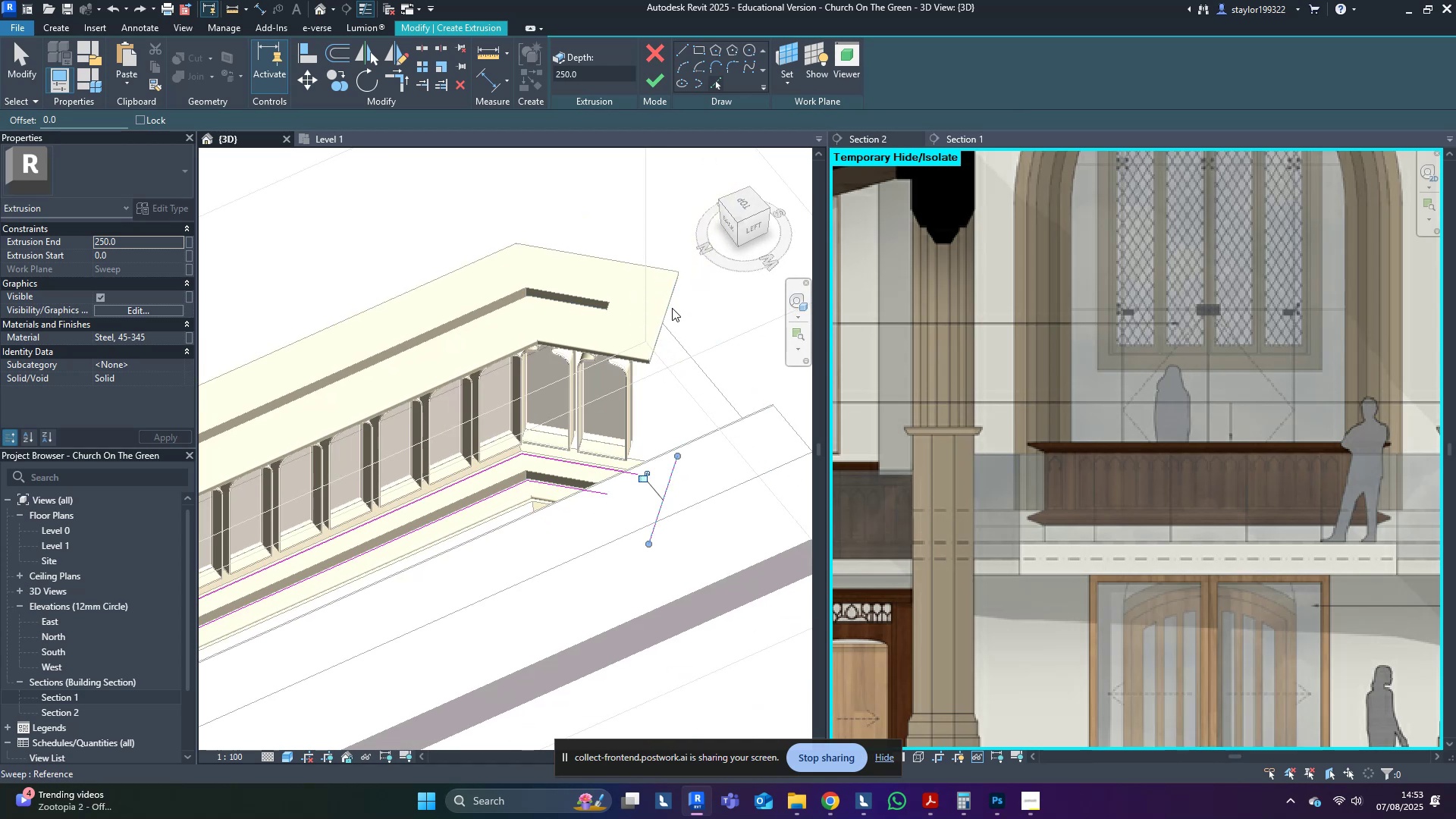 
key(Shift+ShiftLeft)
 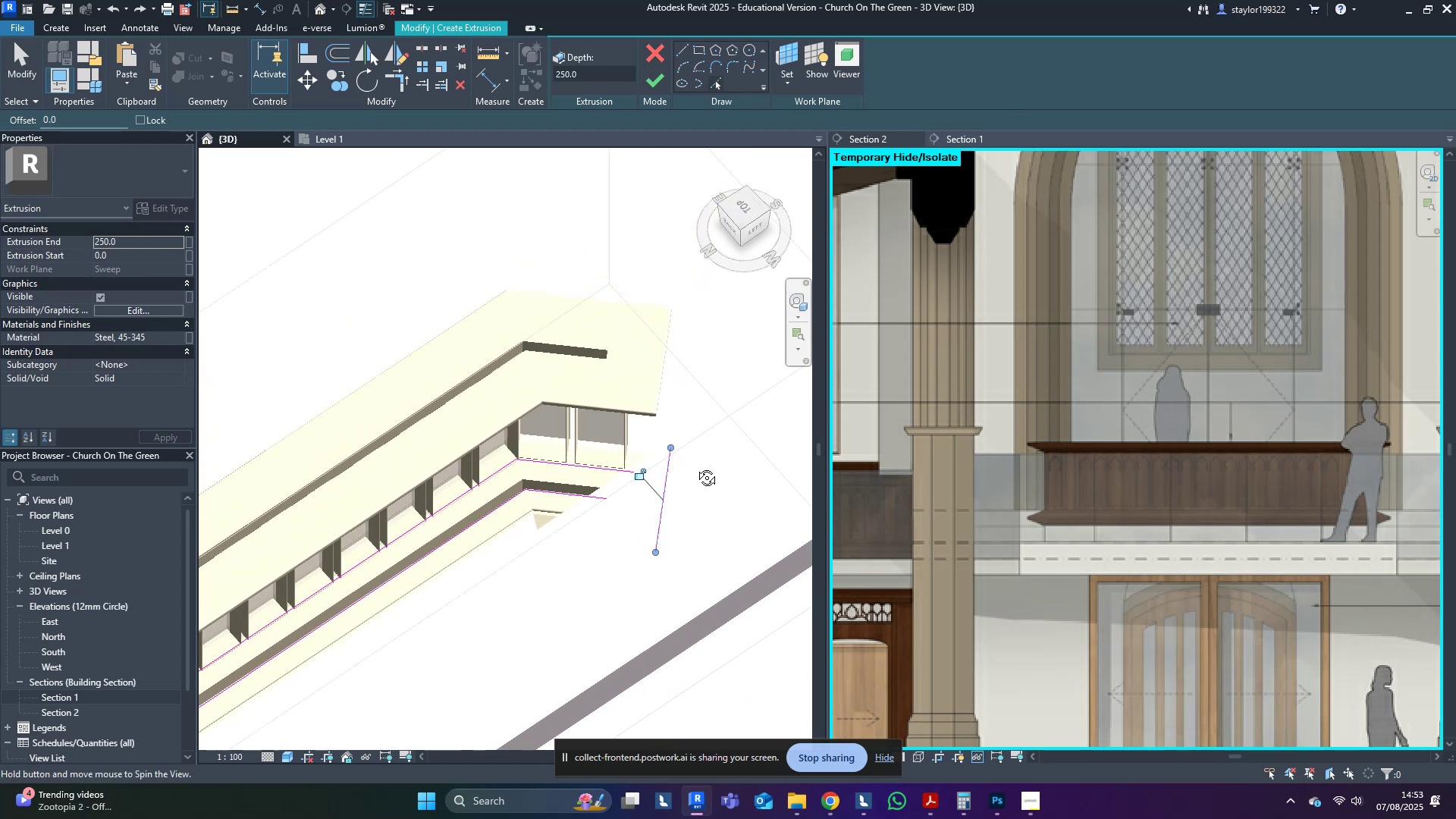 
hold_key(key=T, duration=7.79)
 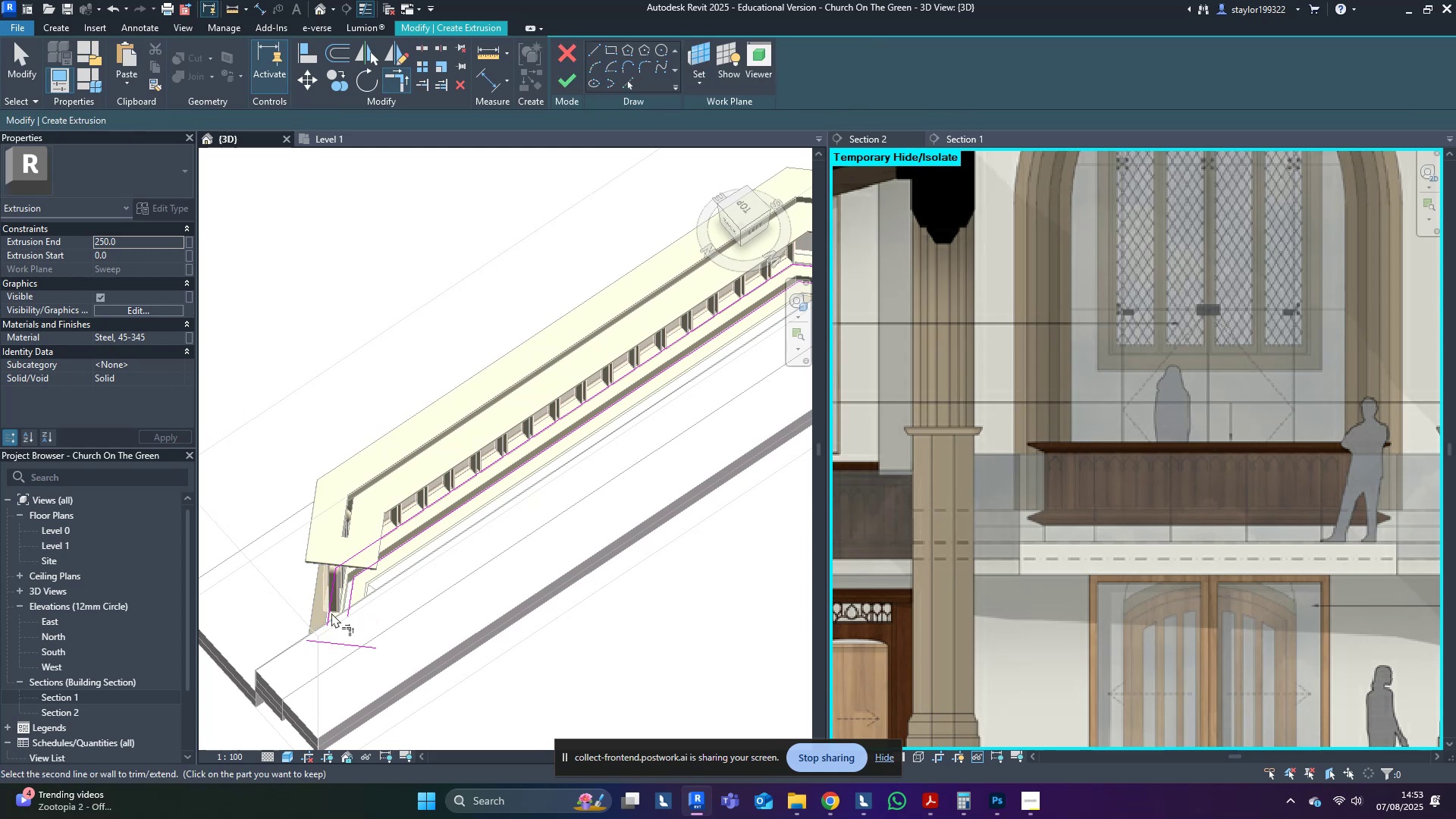 
key(R)
 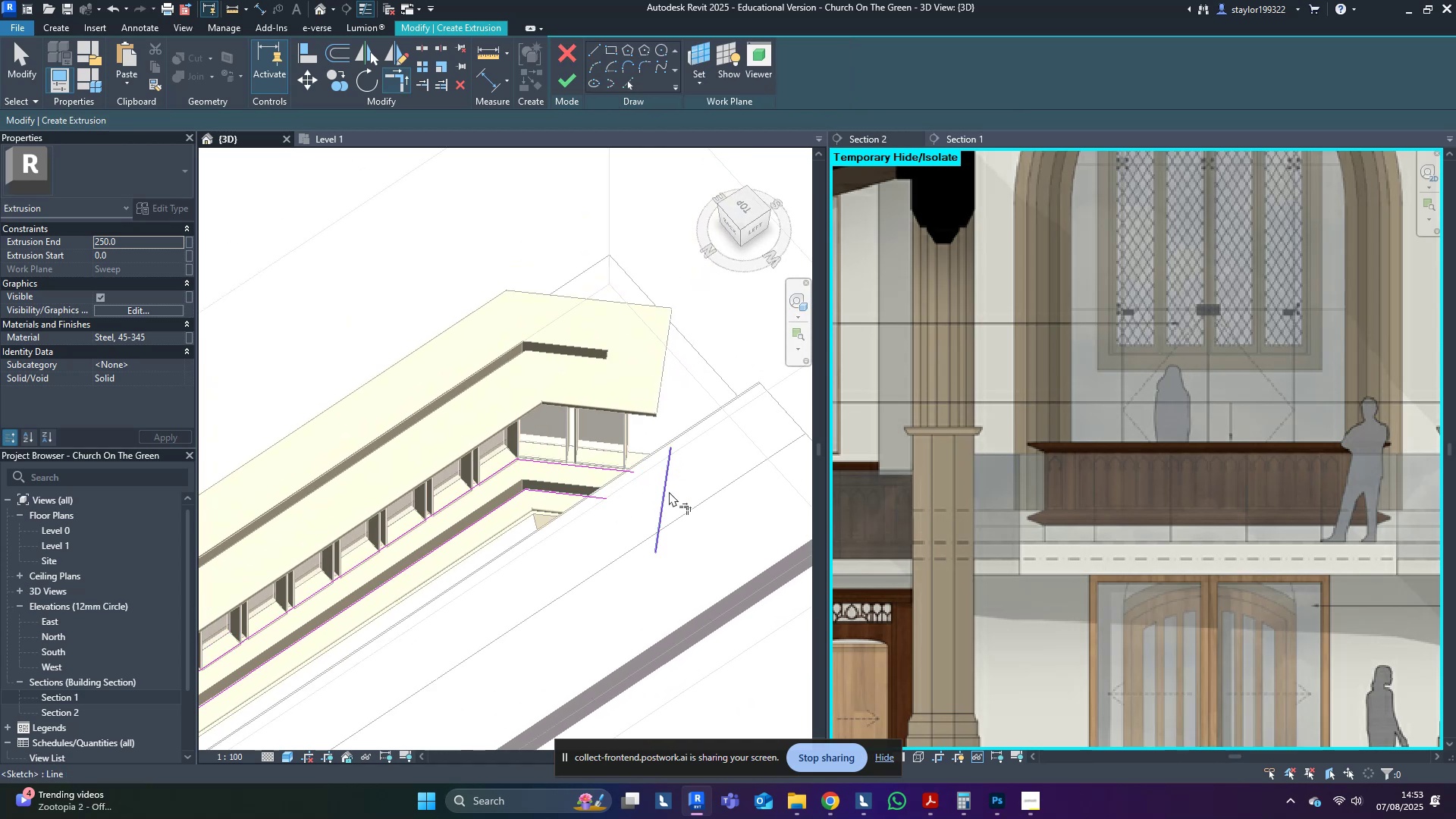 
left_click([669, 491])
 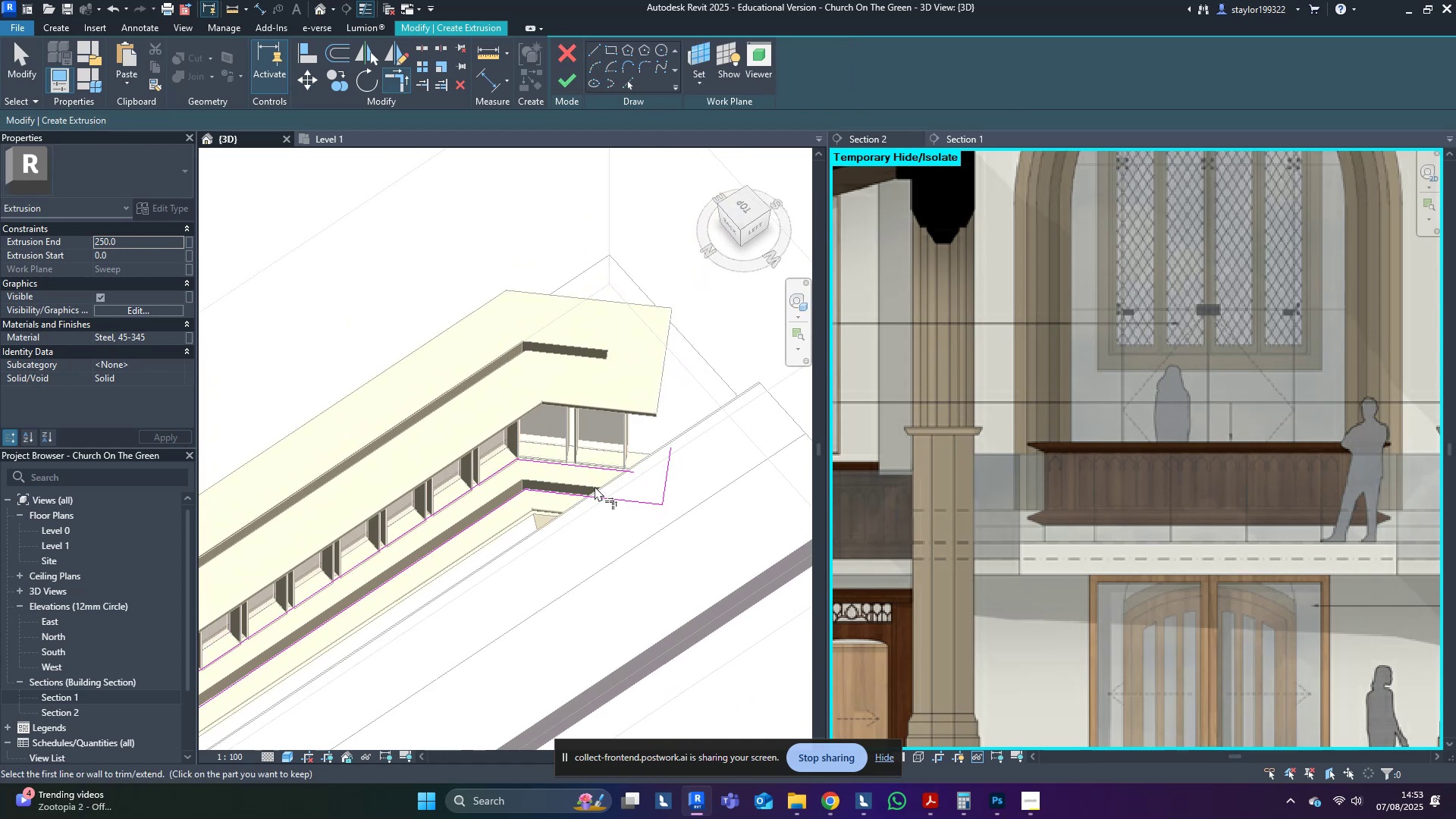 
double_click([610, 469])
 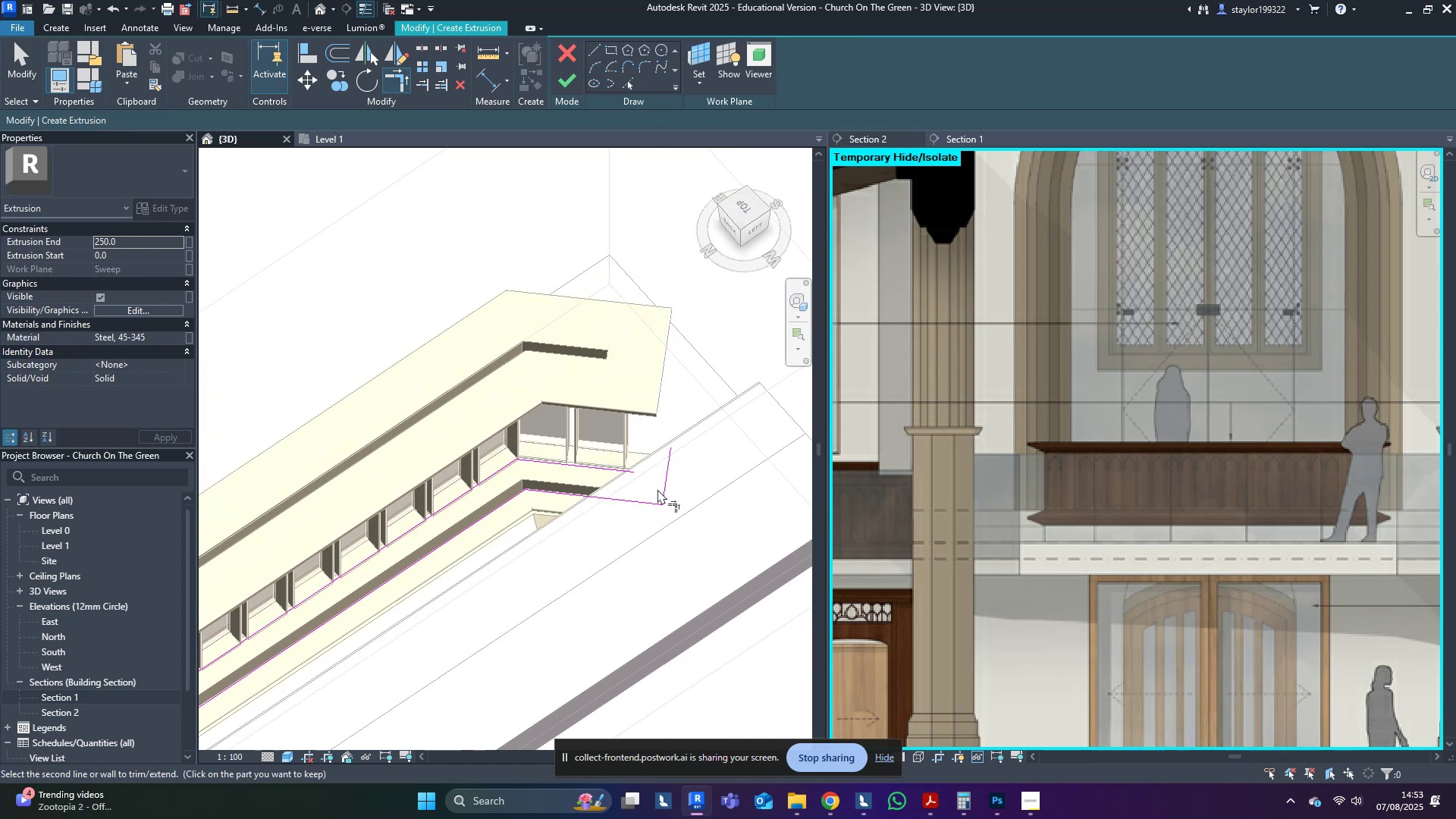 
left_click([660, 489])
 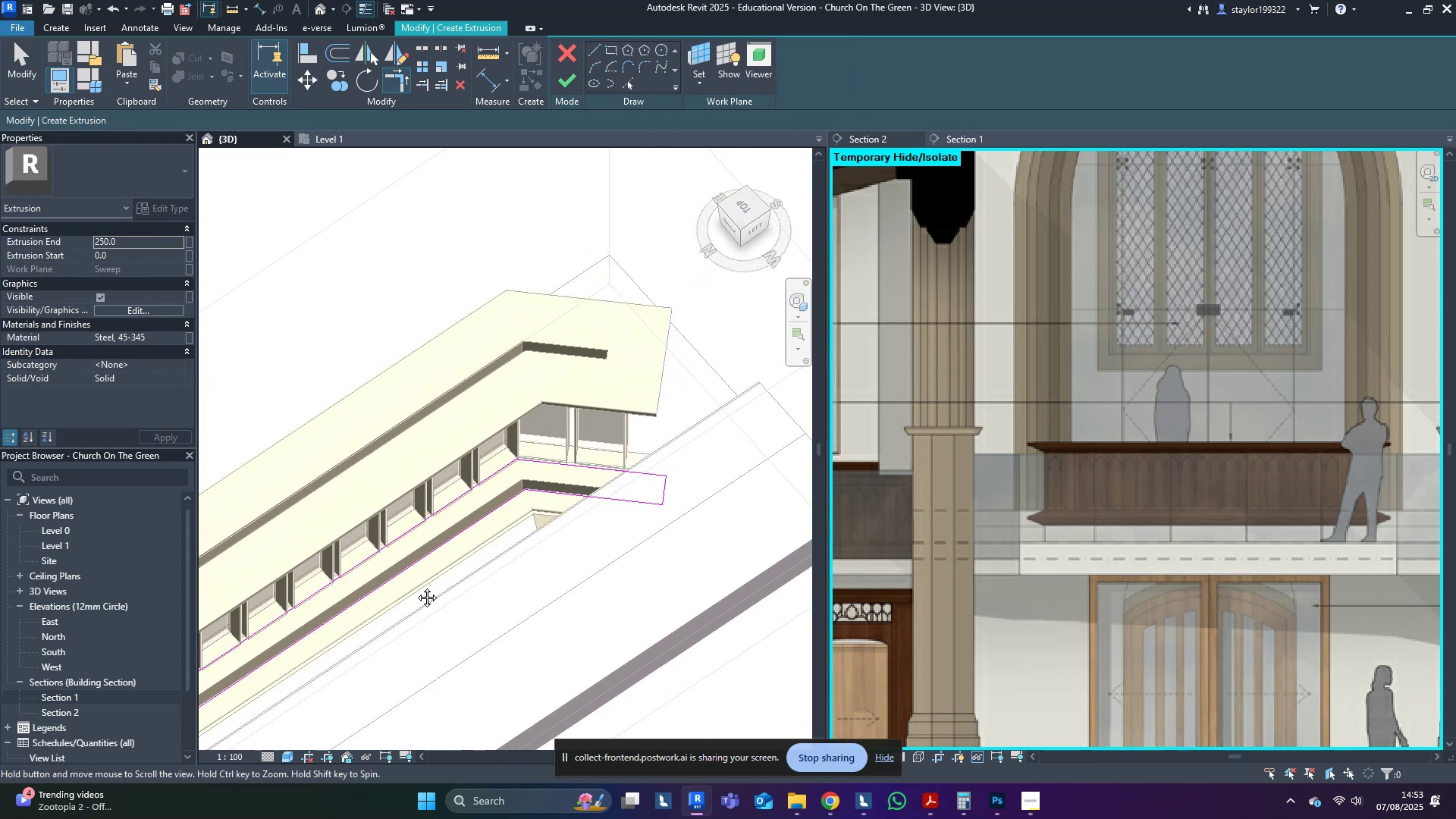 
scroll: coordinate [649, 399], scroll_direction: down, amount: 4.0
 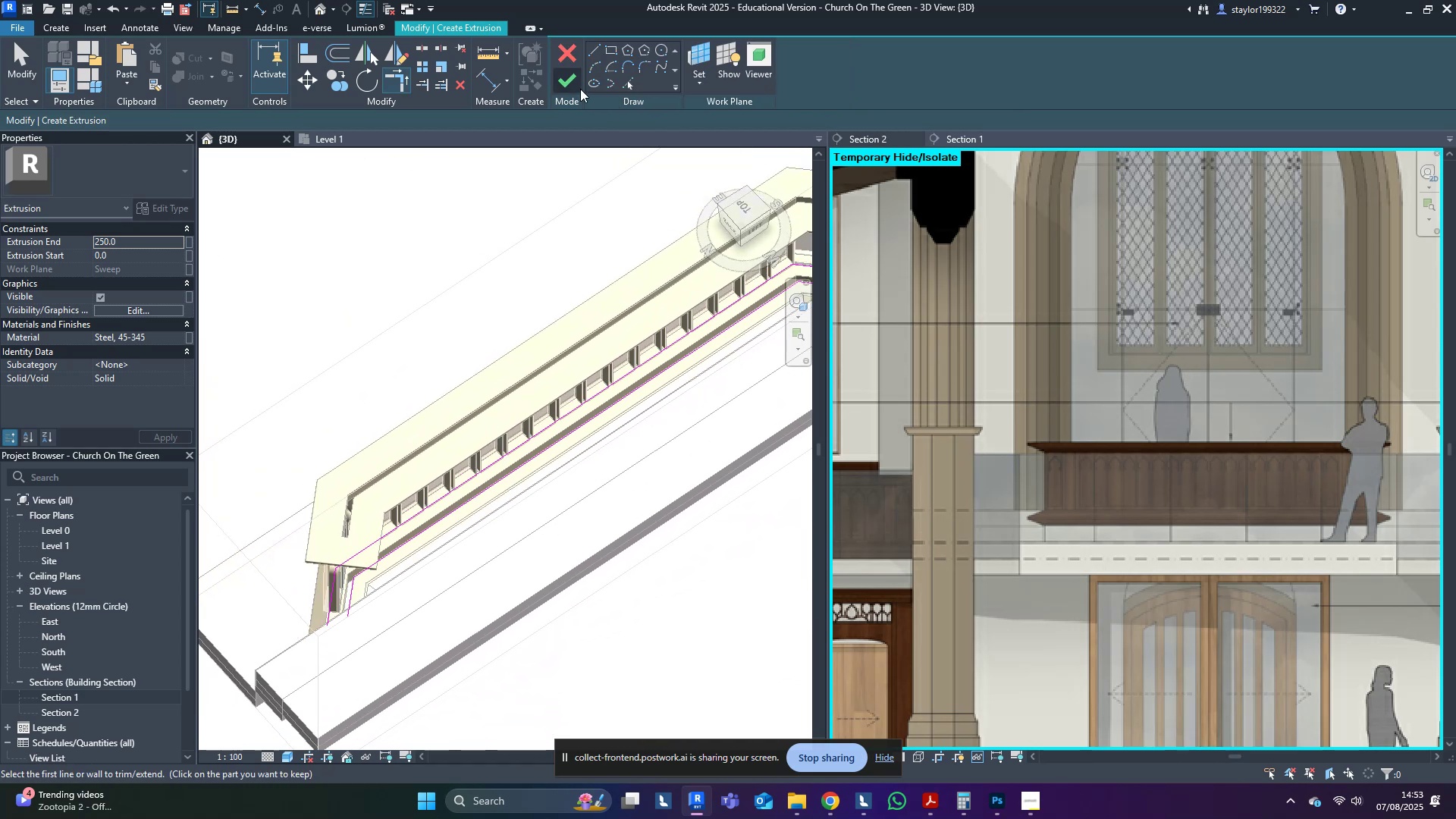 
left_click([629, 83])
 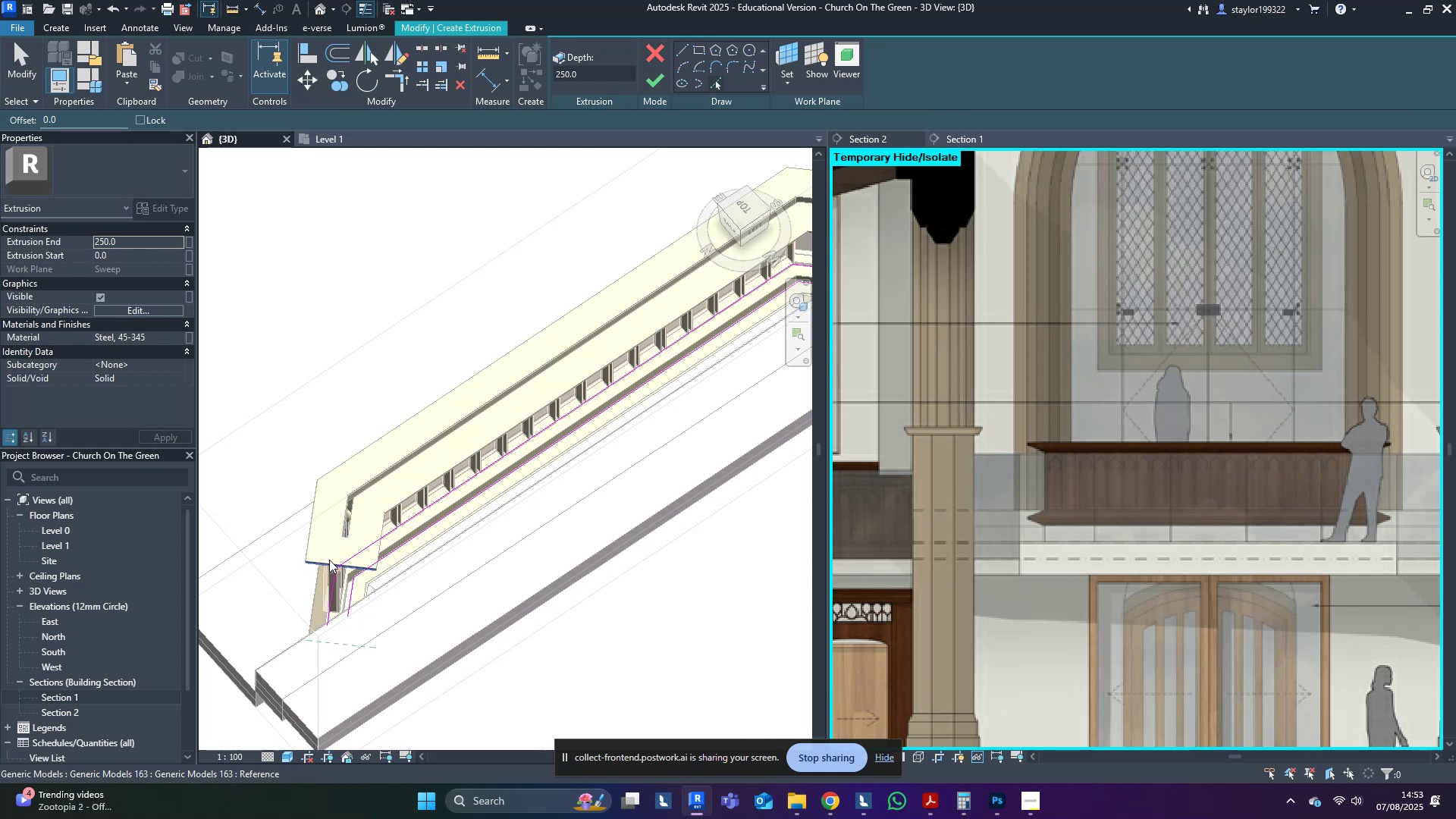 
key(R)
 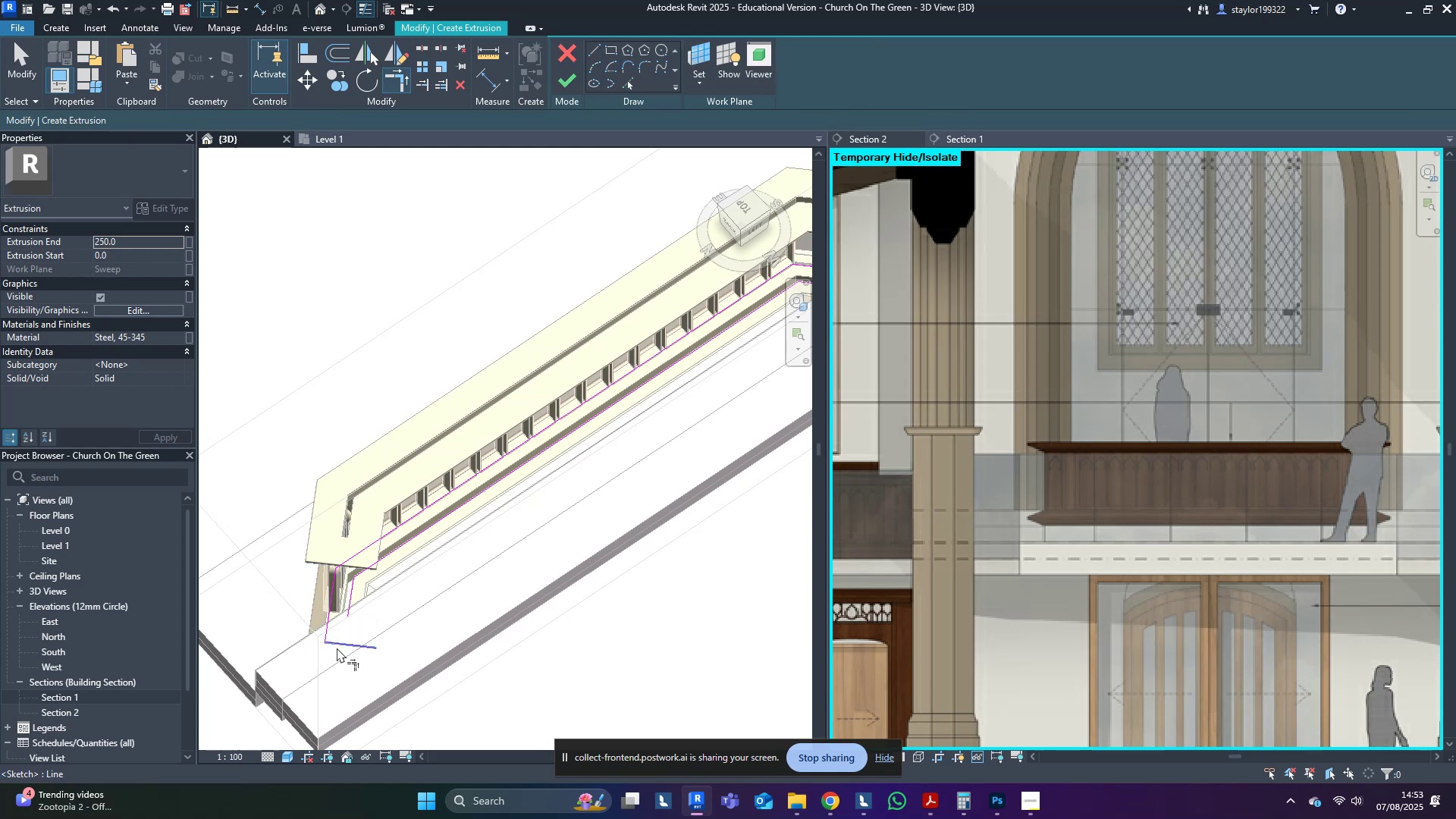 
double_click([349, 604])
 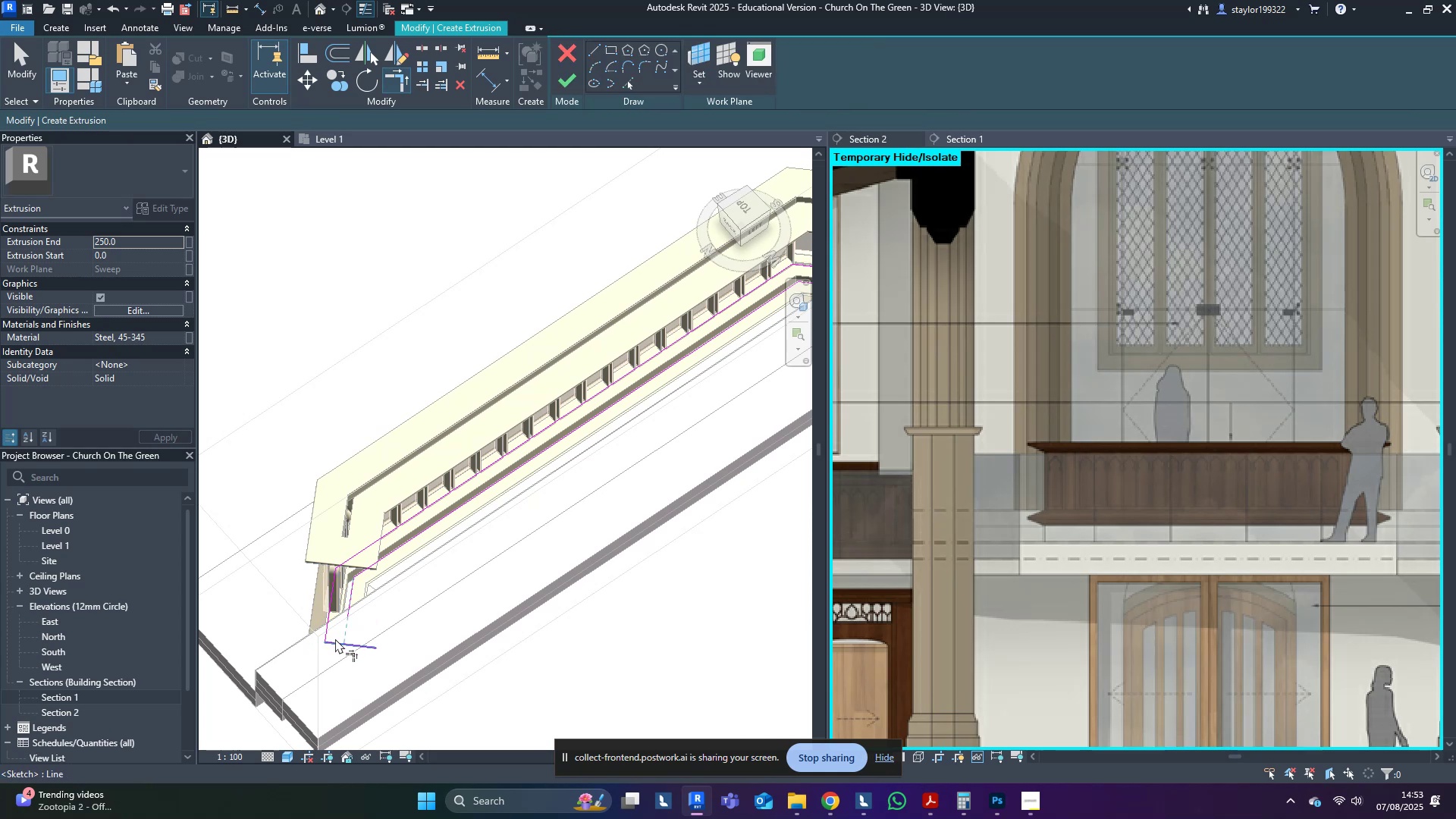 
left_click([334, 638])
 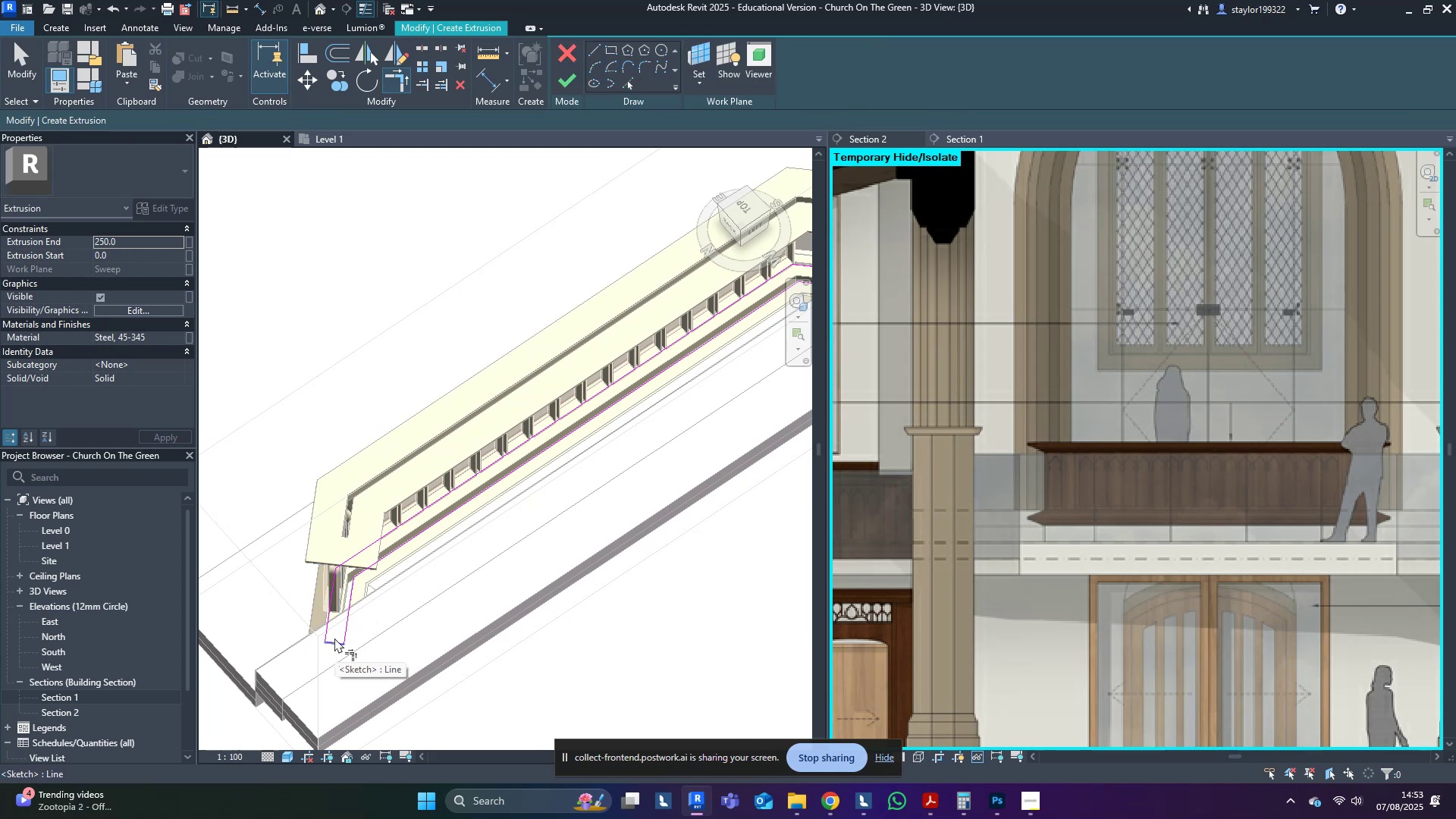 
type(md)
 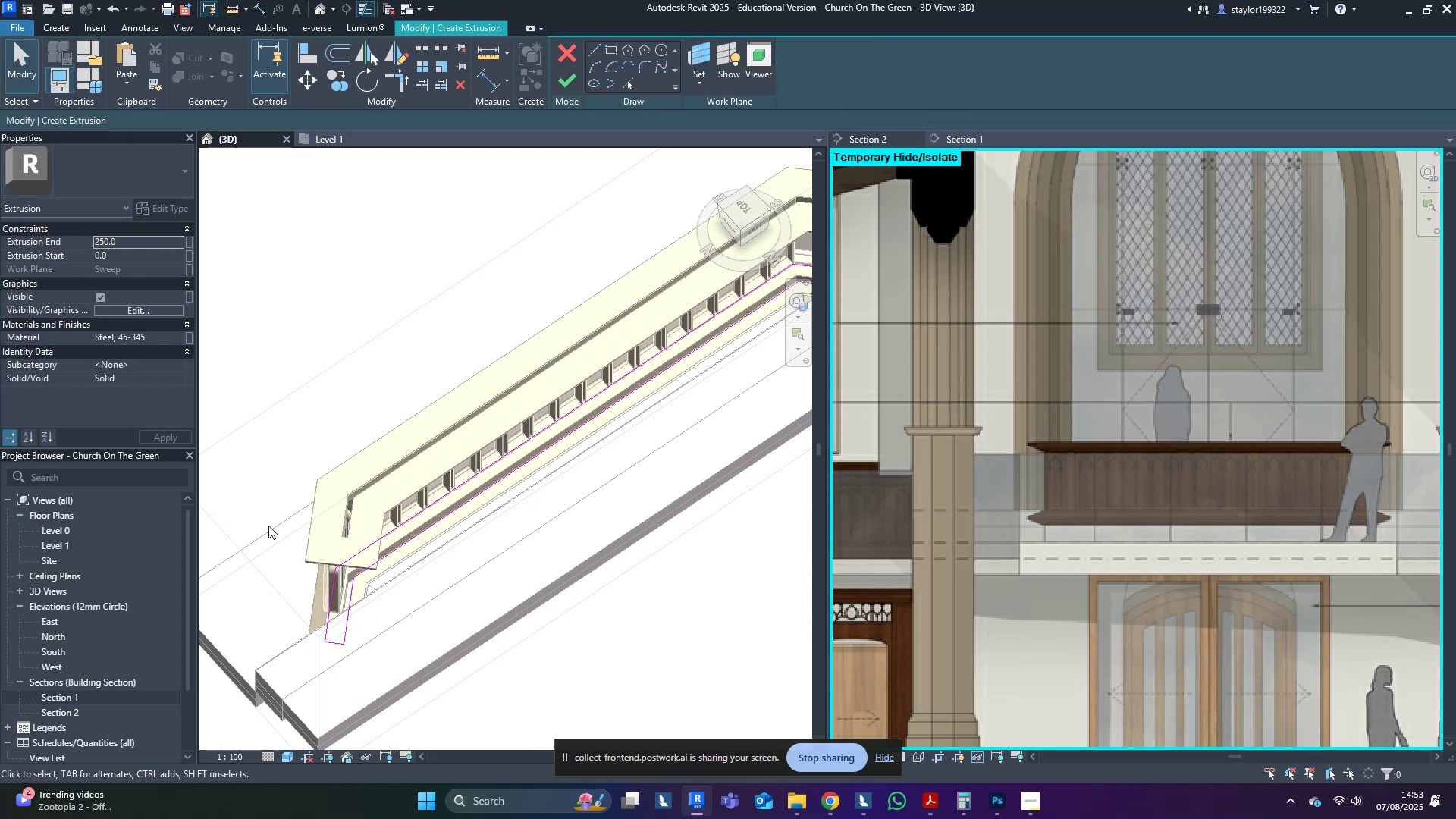 
left_click([374, 413])
 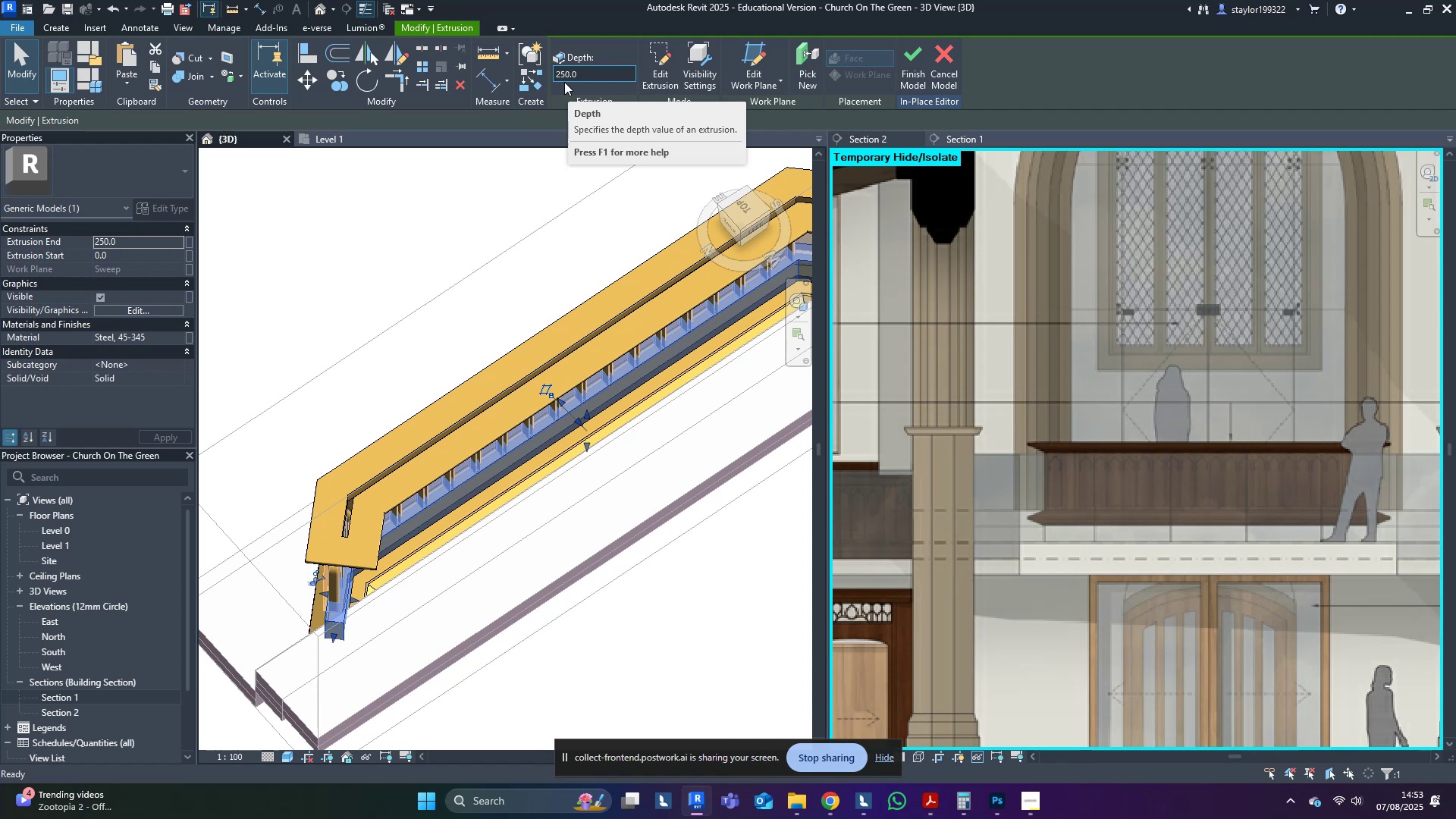 
wait(9.21)
 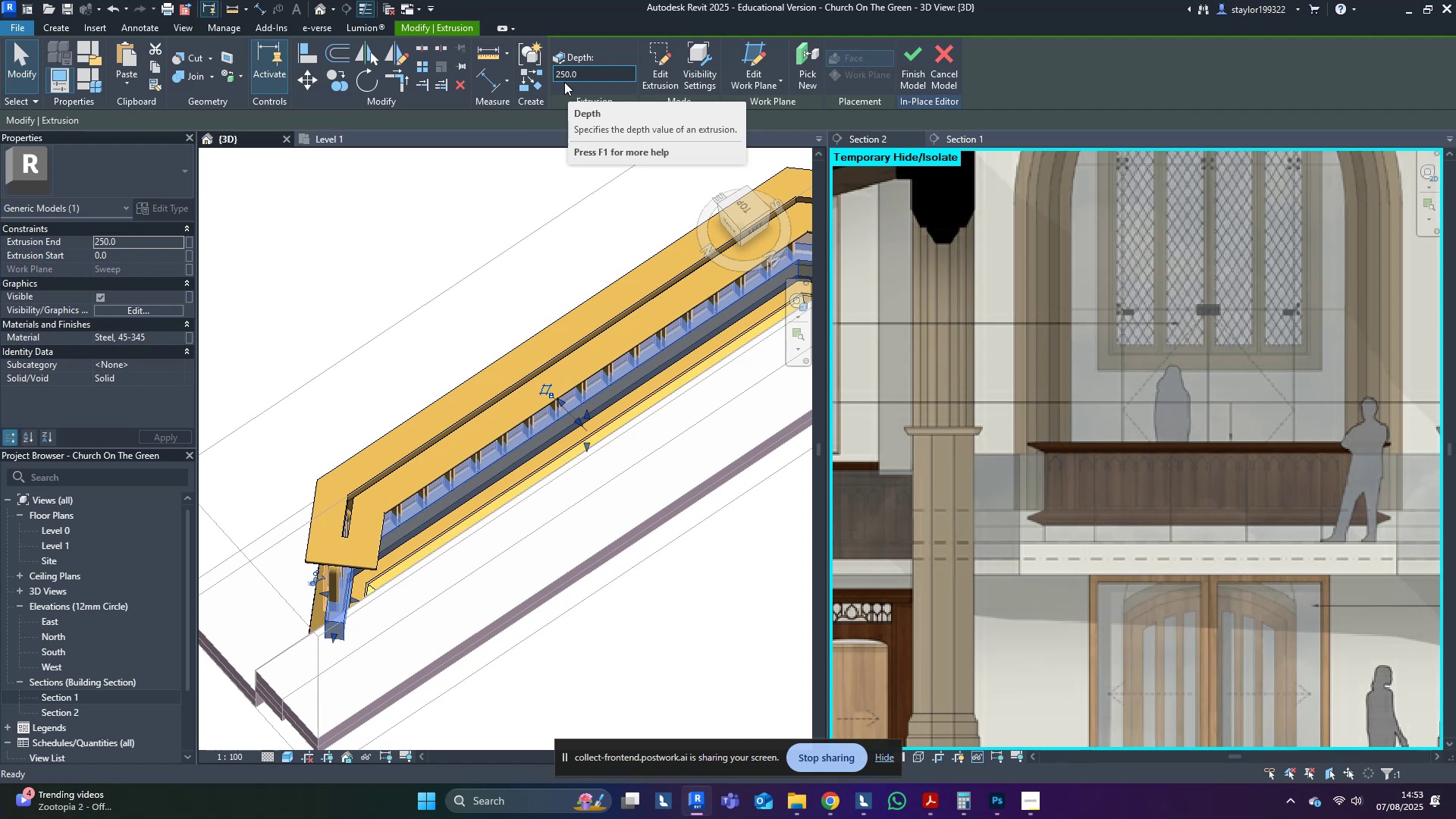 
scroll: coordinate [528, 466], scroll_direction: down, amount: 4.0
 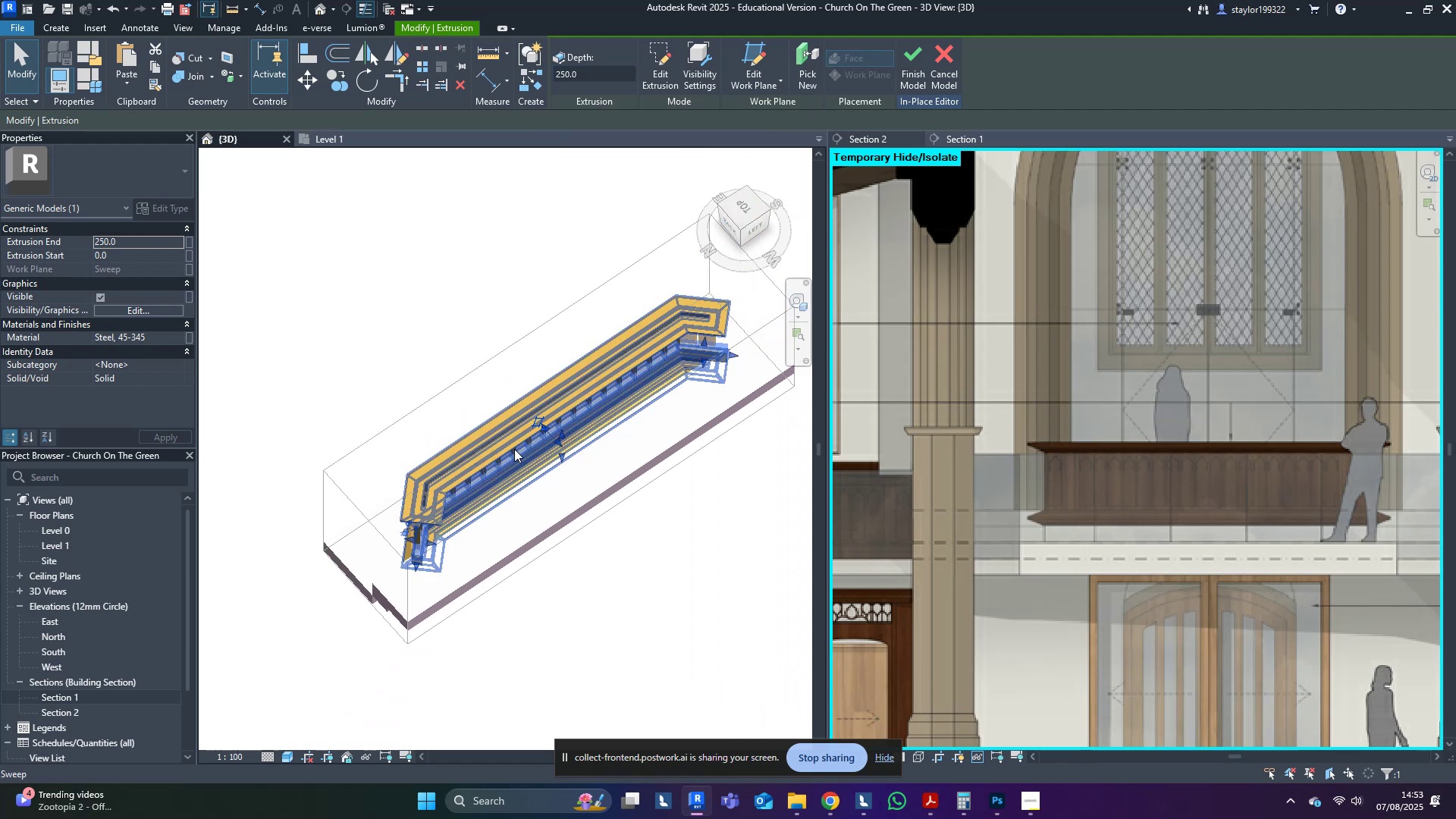 
hold_key(key=ShiftLeft, duration=0.52)
 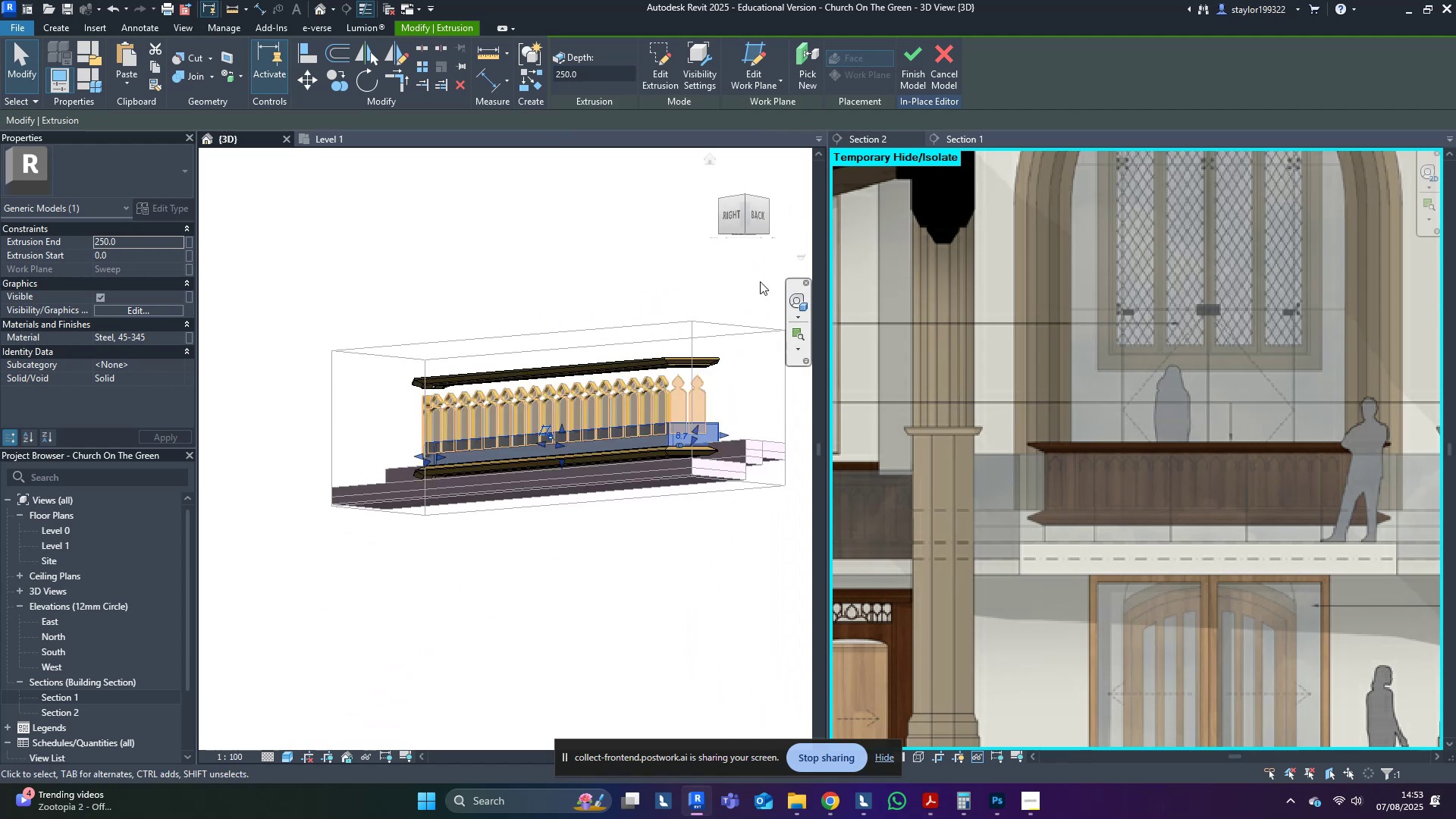 
scroll: coordinate [729, 316], scroll_direction: up, amount: 2.0
 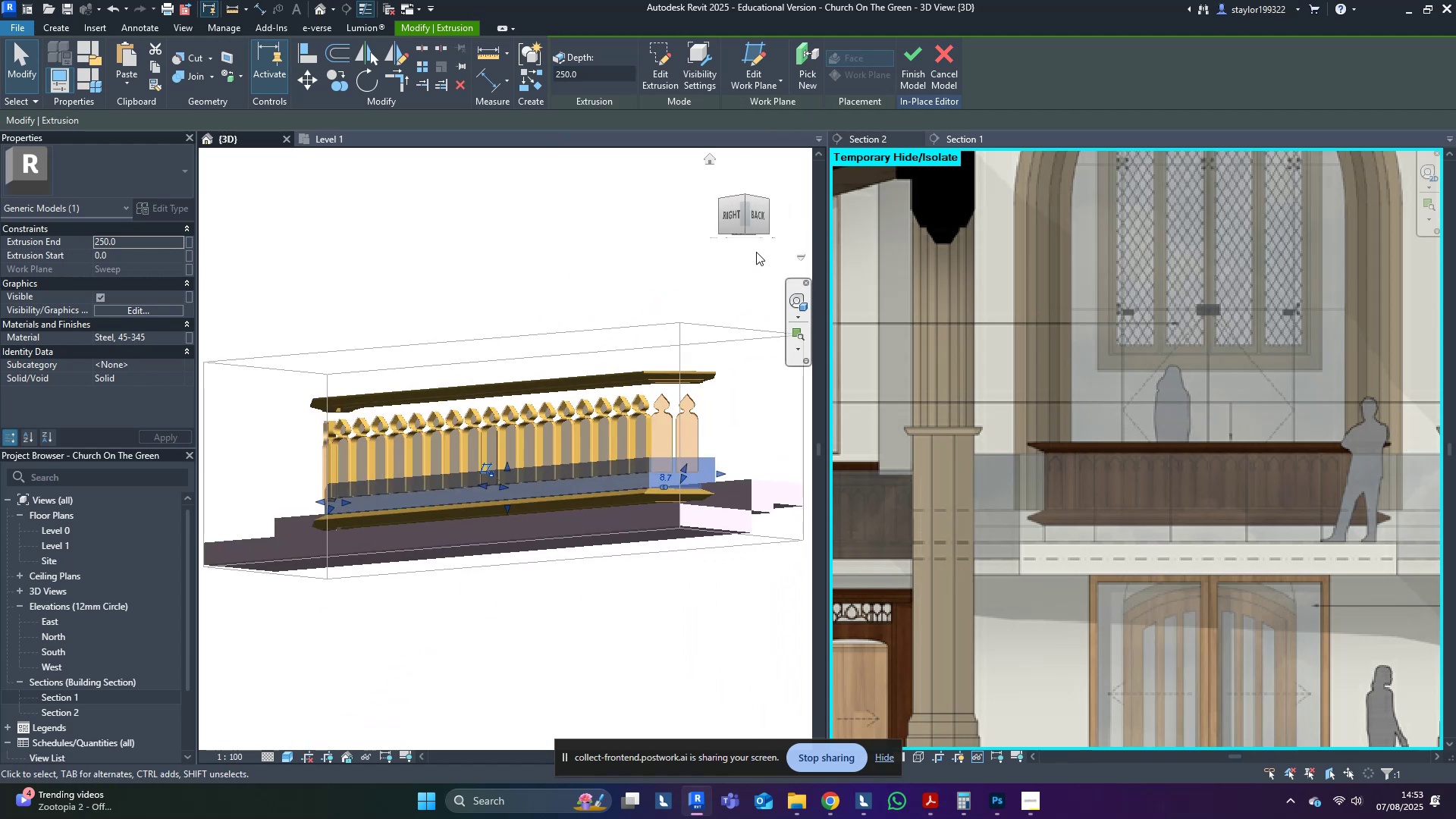 
key(Shift+ShiftLeft)
 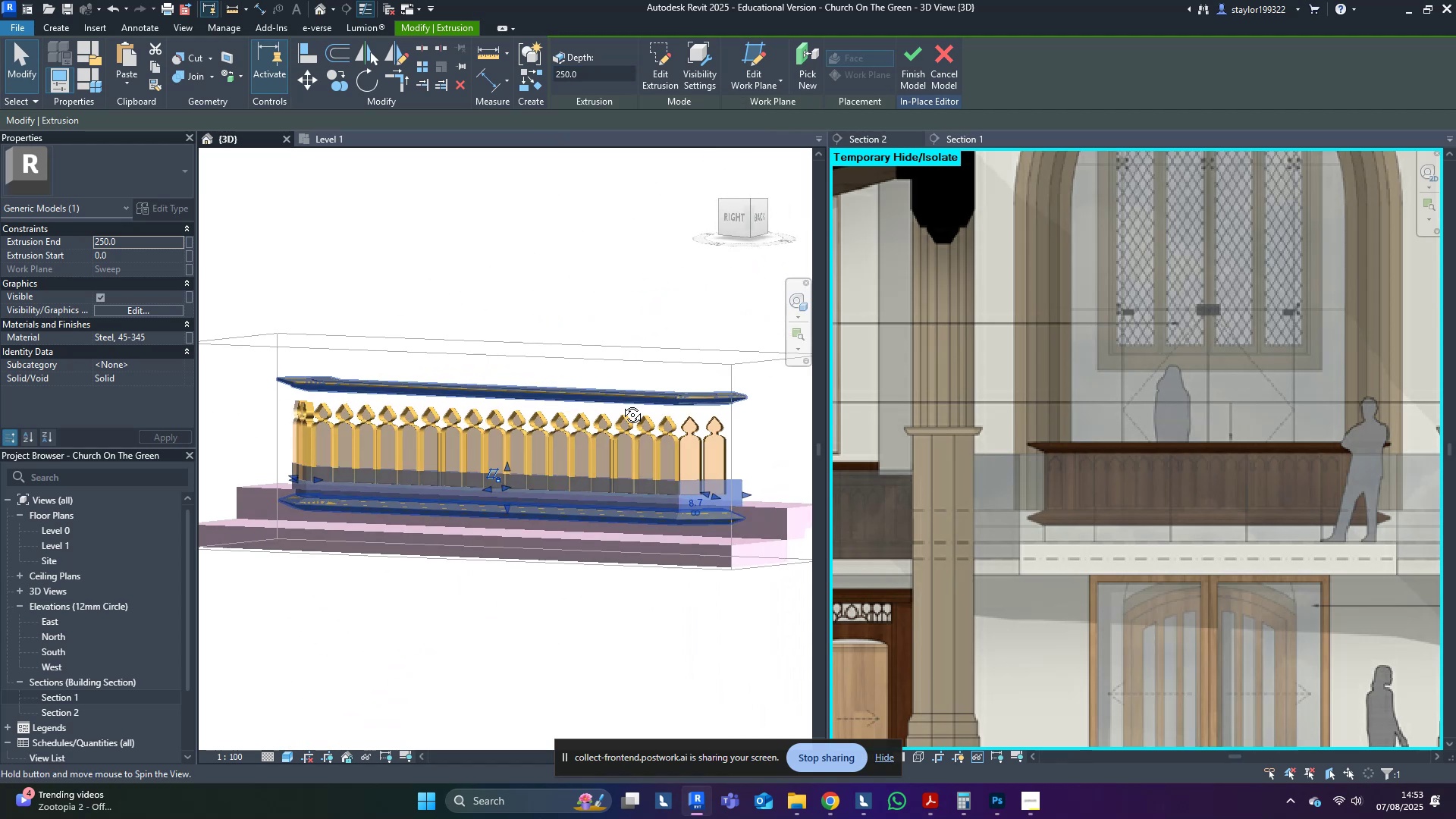 
scroll: coordinate [563, 408], scroll_direction: up, amount: 17.0
 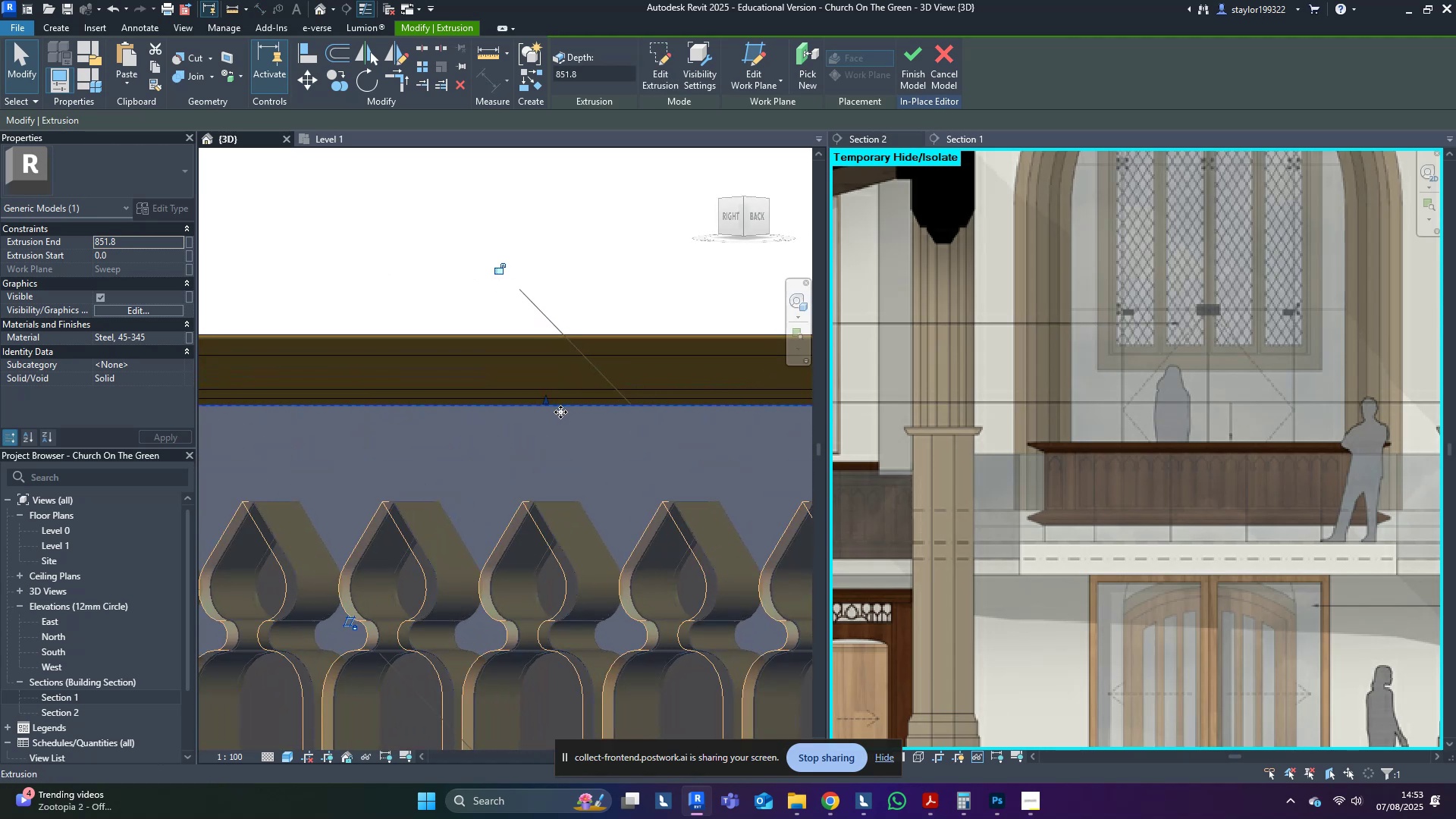 
scroll: coordinate [519, 461], scroll_direction: down, amount: 10.0
 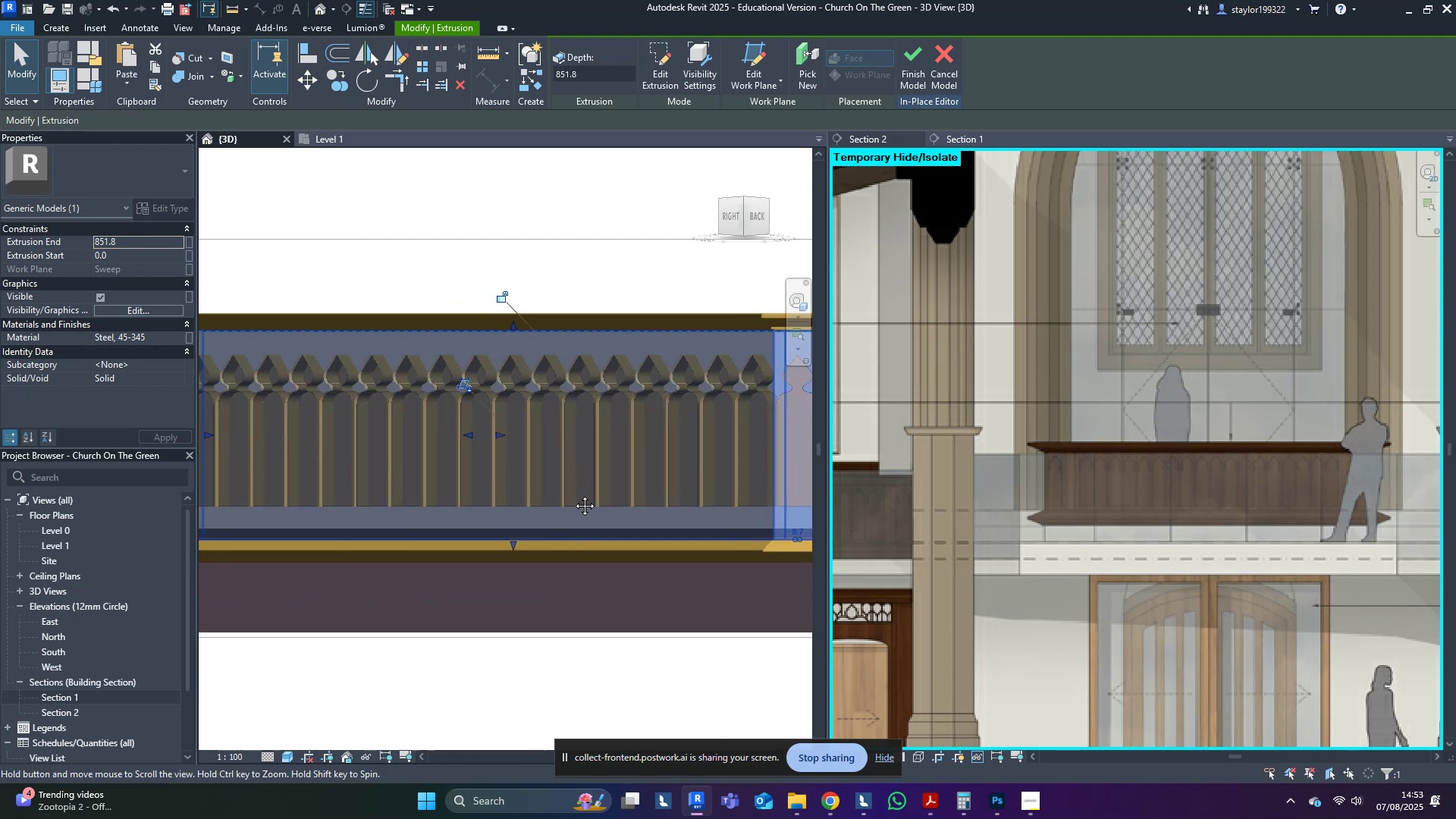 
scroll: coordinate [551, 395], scroll_direction: up, amount: 17.0
 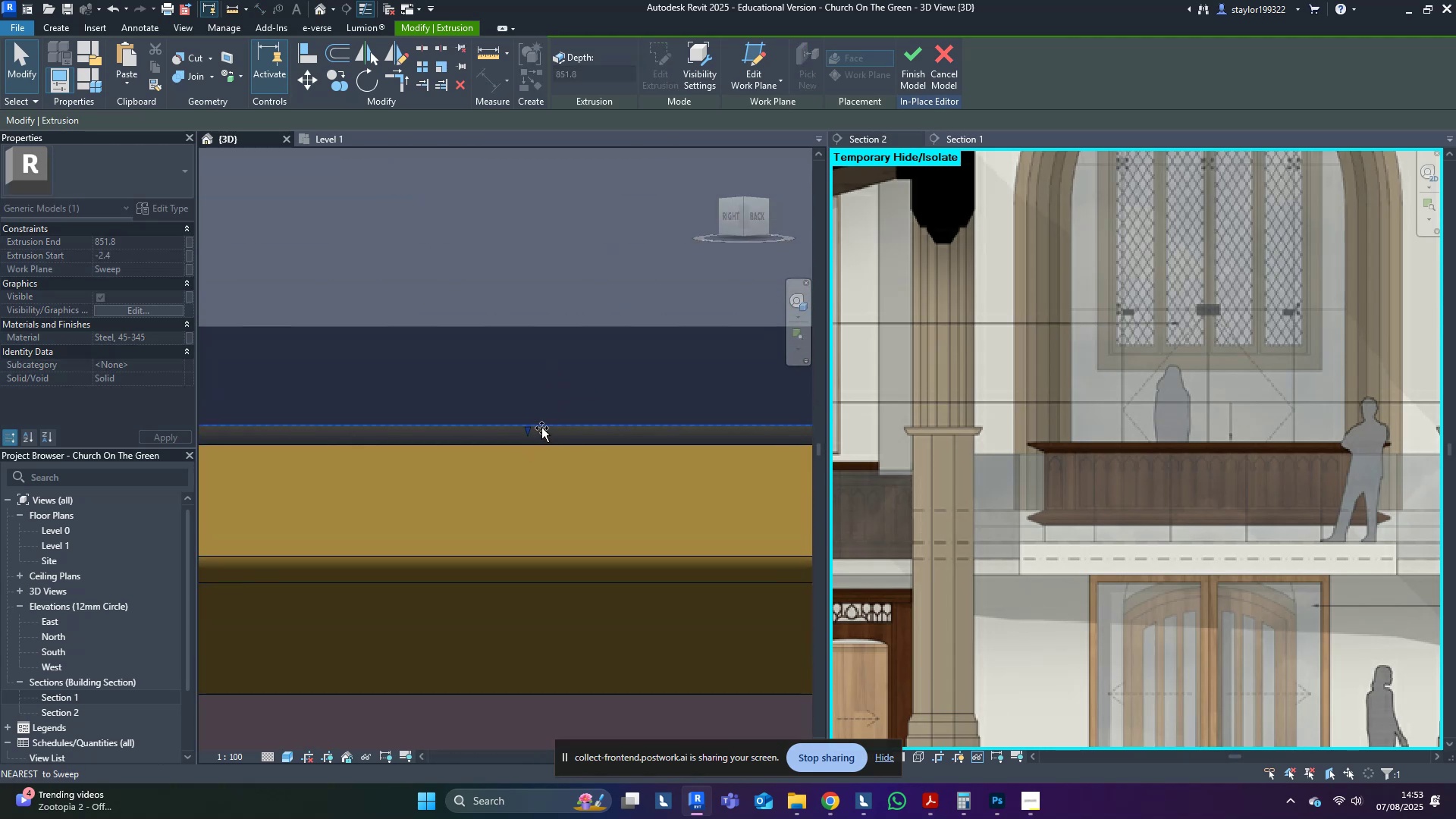 
scroll: coordinate [549, 423], scroll_direction: down, amount: 15.0
 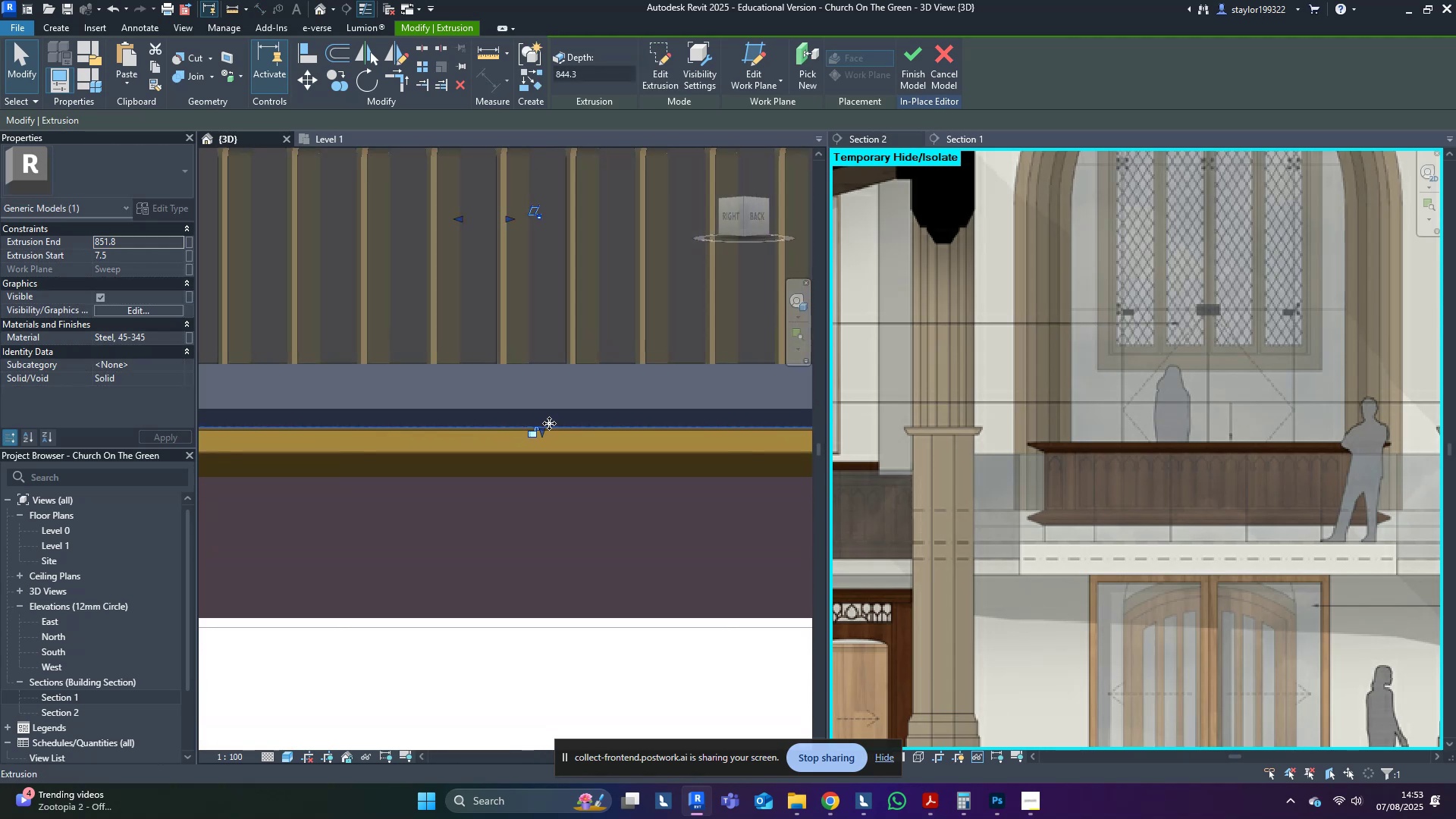 
hold_key(key=ShiftLeft, duration=0.63)
 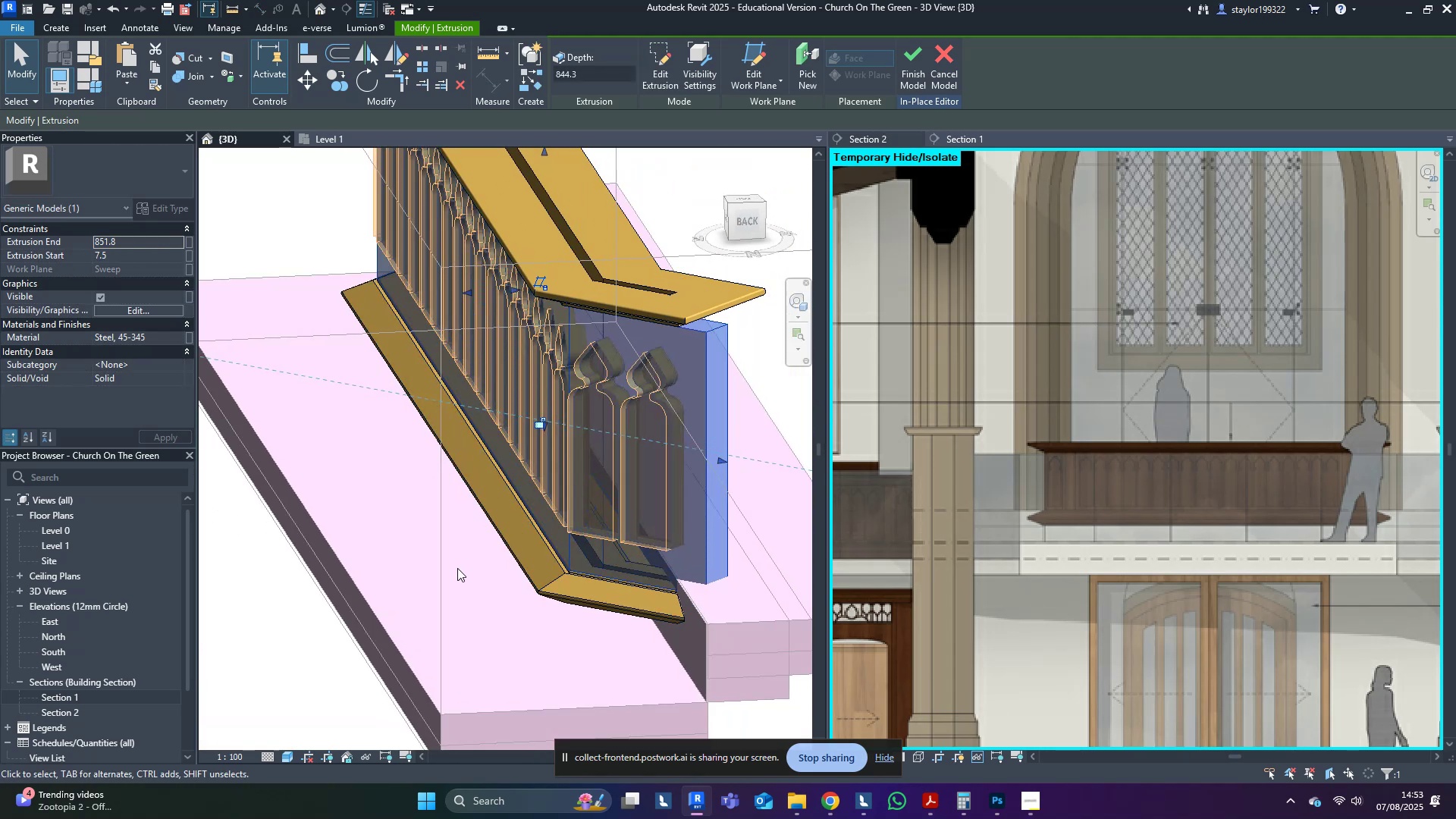 
left_click([458, 565])
 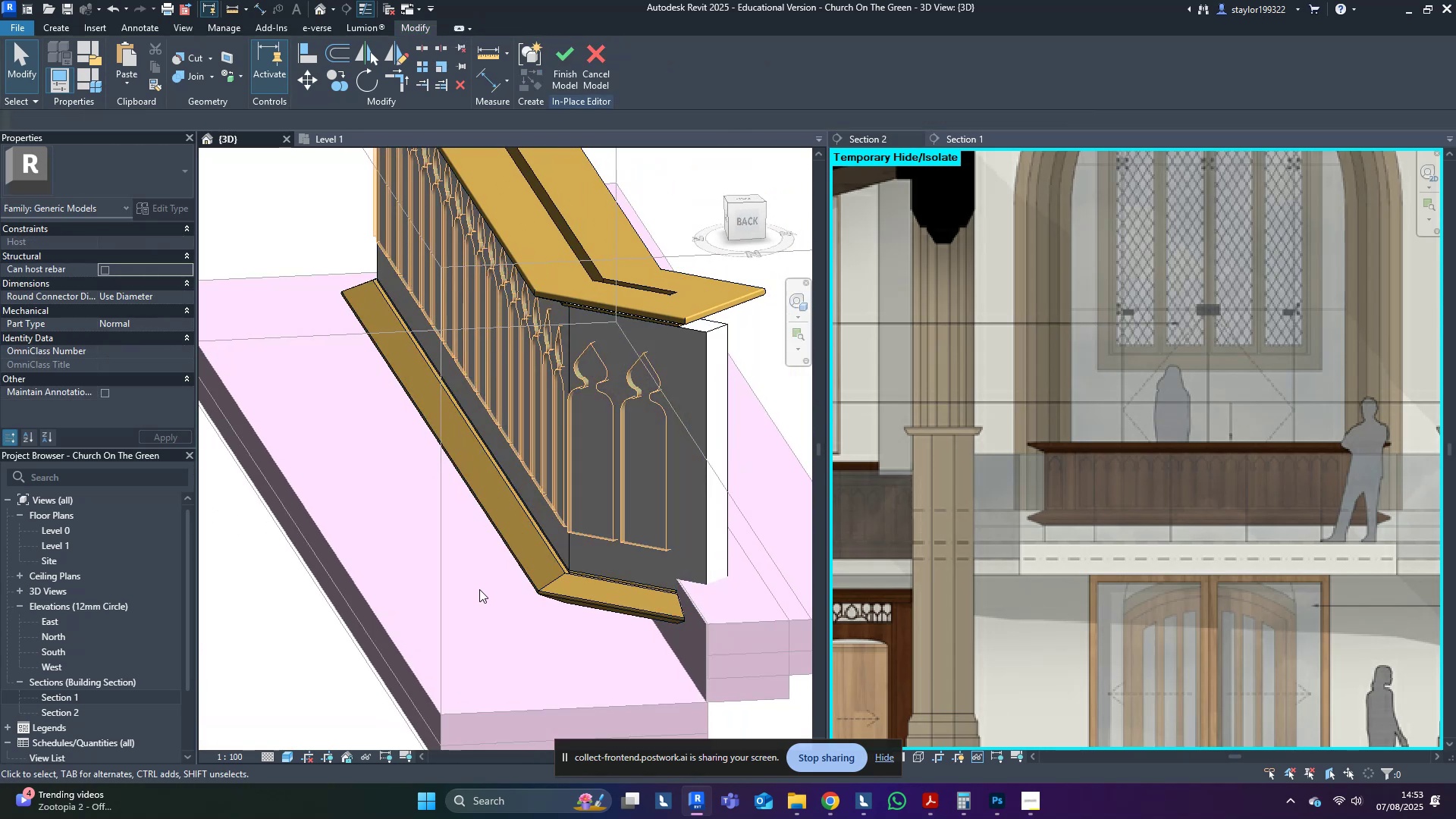 
hold_key(key=ShiftLeft, duration=0.48)
 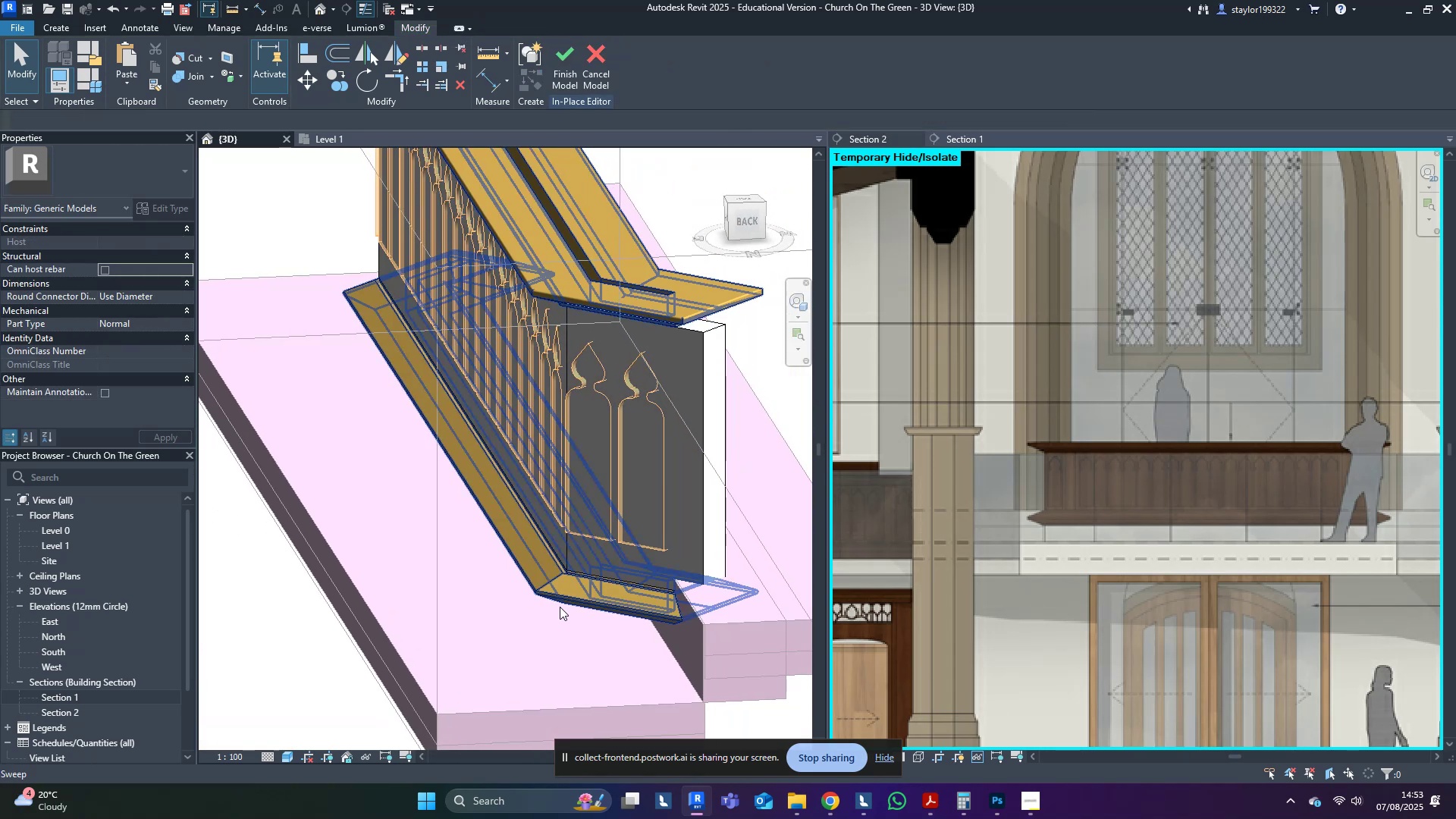 
double_click([568, 599])
 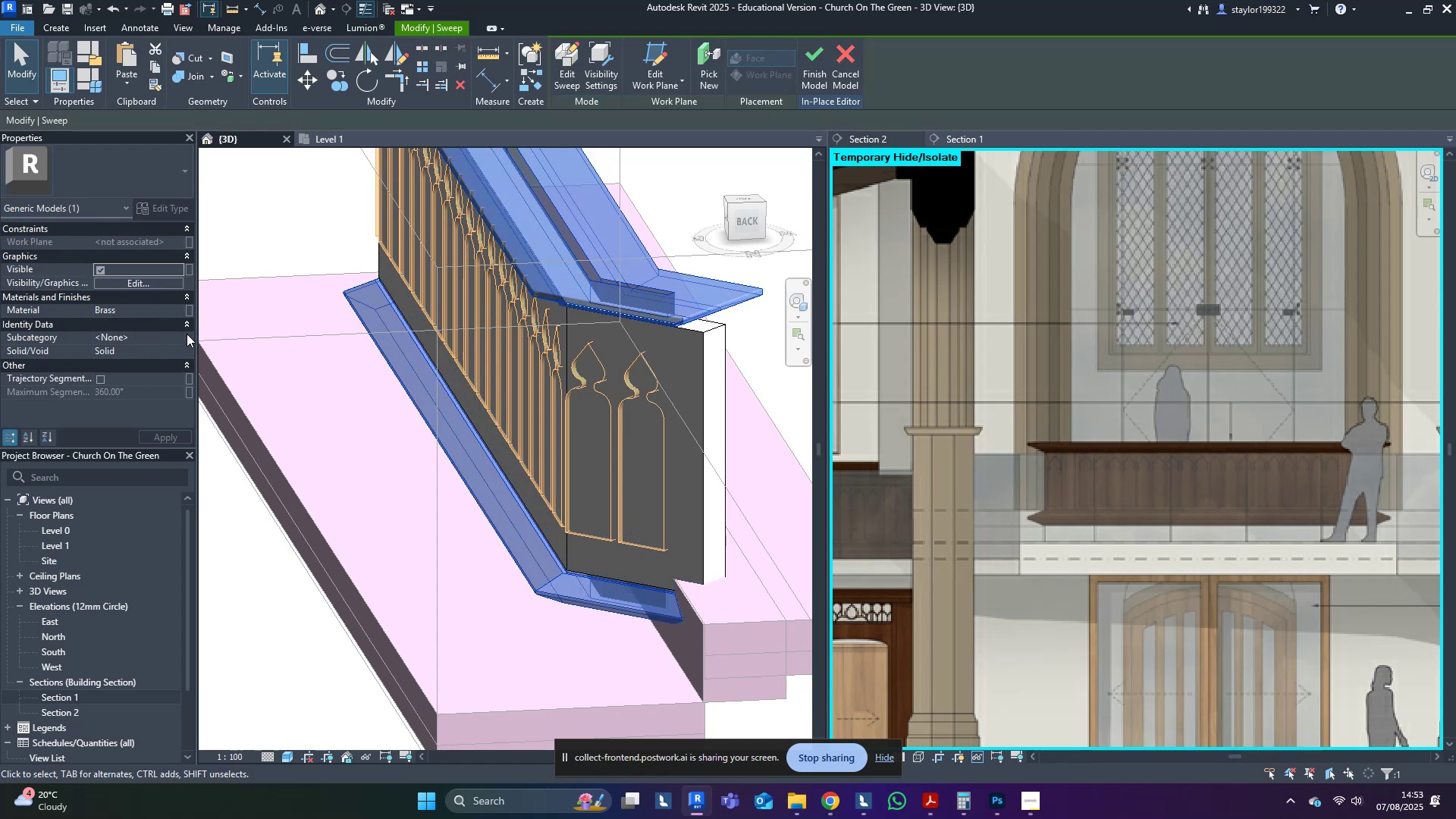 
left_click([154, 309])
 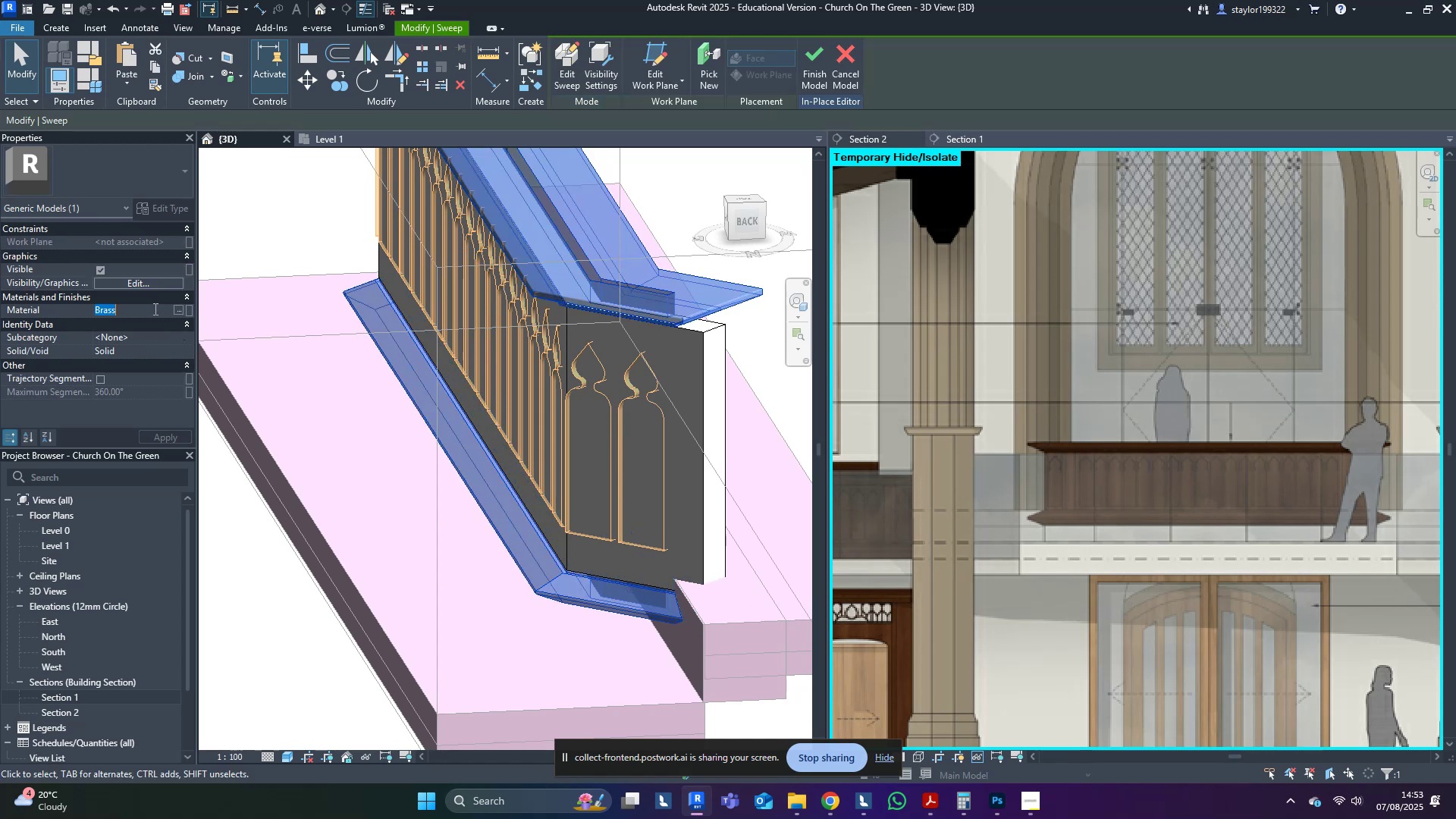 
key(Control+ControlLeft)
 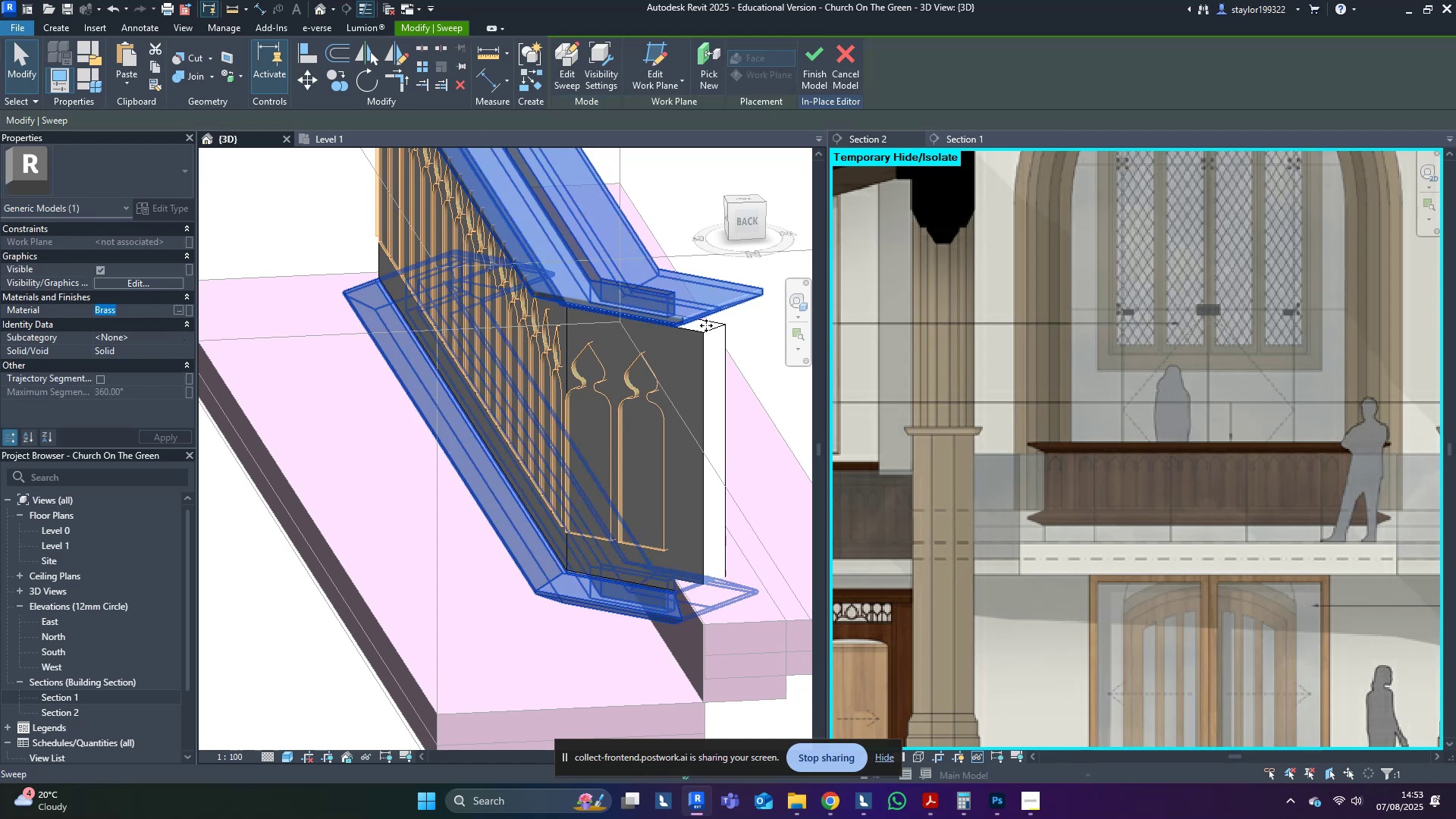 
left_click([700, 357])
 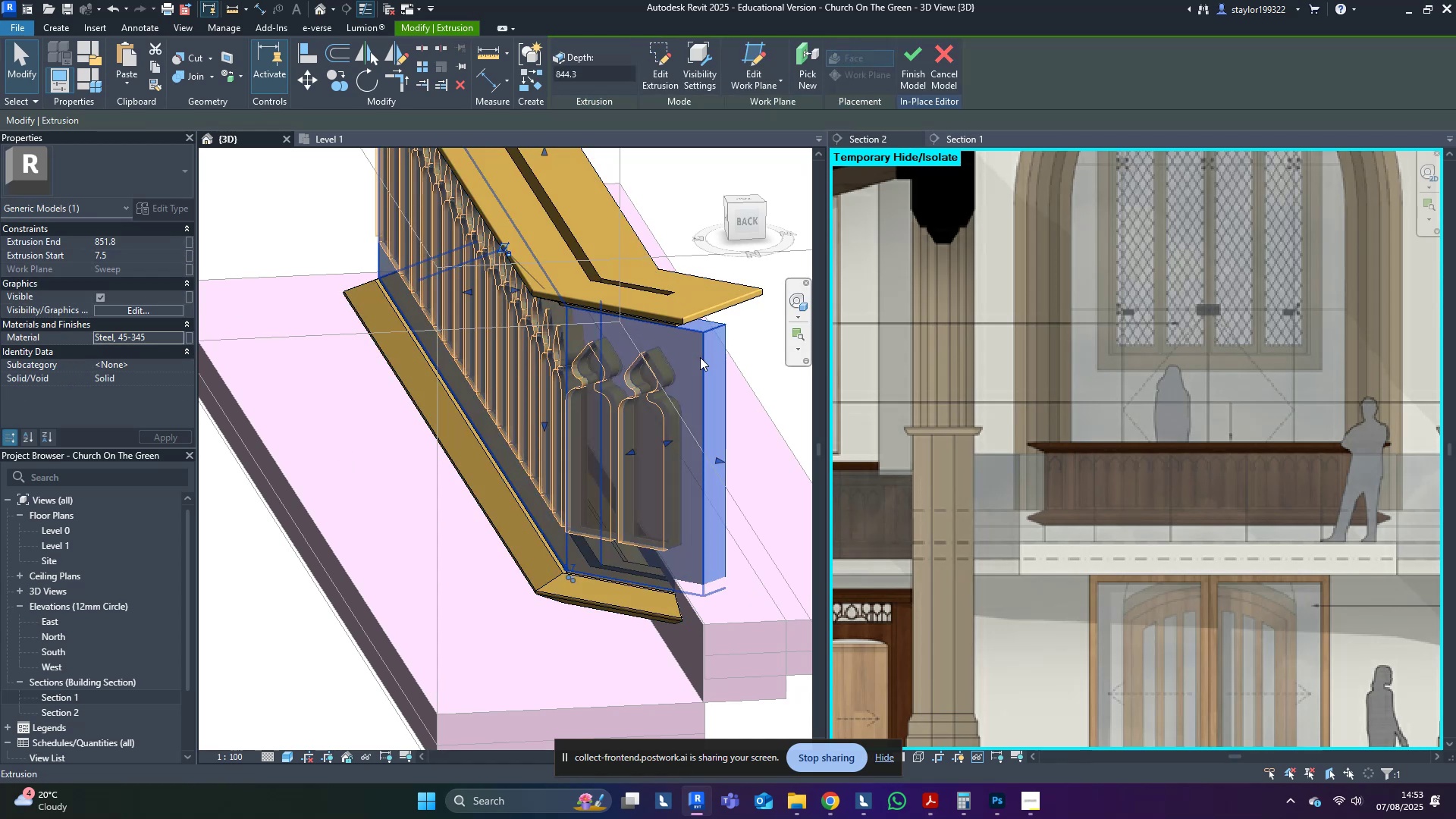 
hold_key(key=ShiftLeft, duration=0.47)
 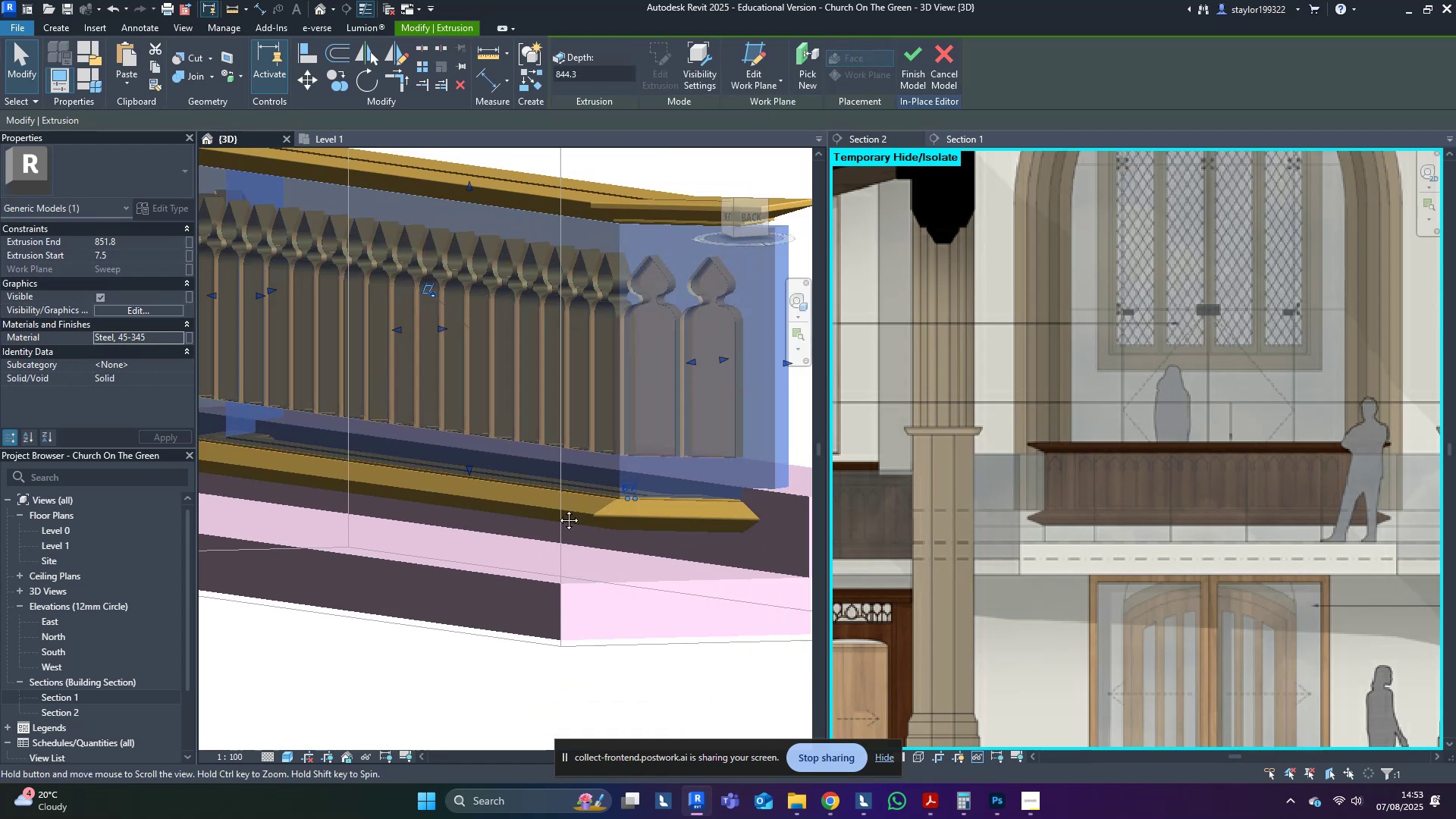 
hold_key(key=ShiftLeft, duration=0.54)
 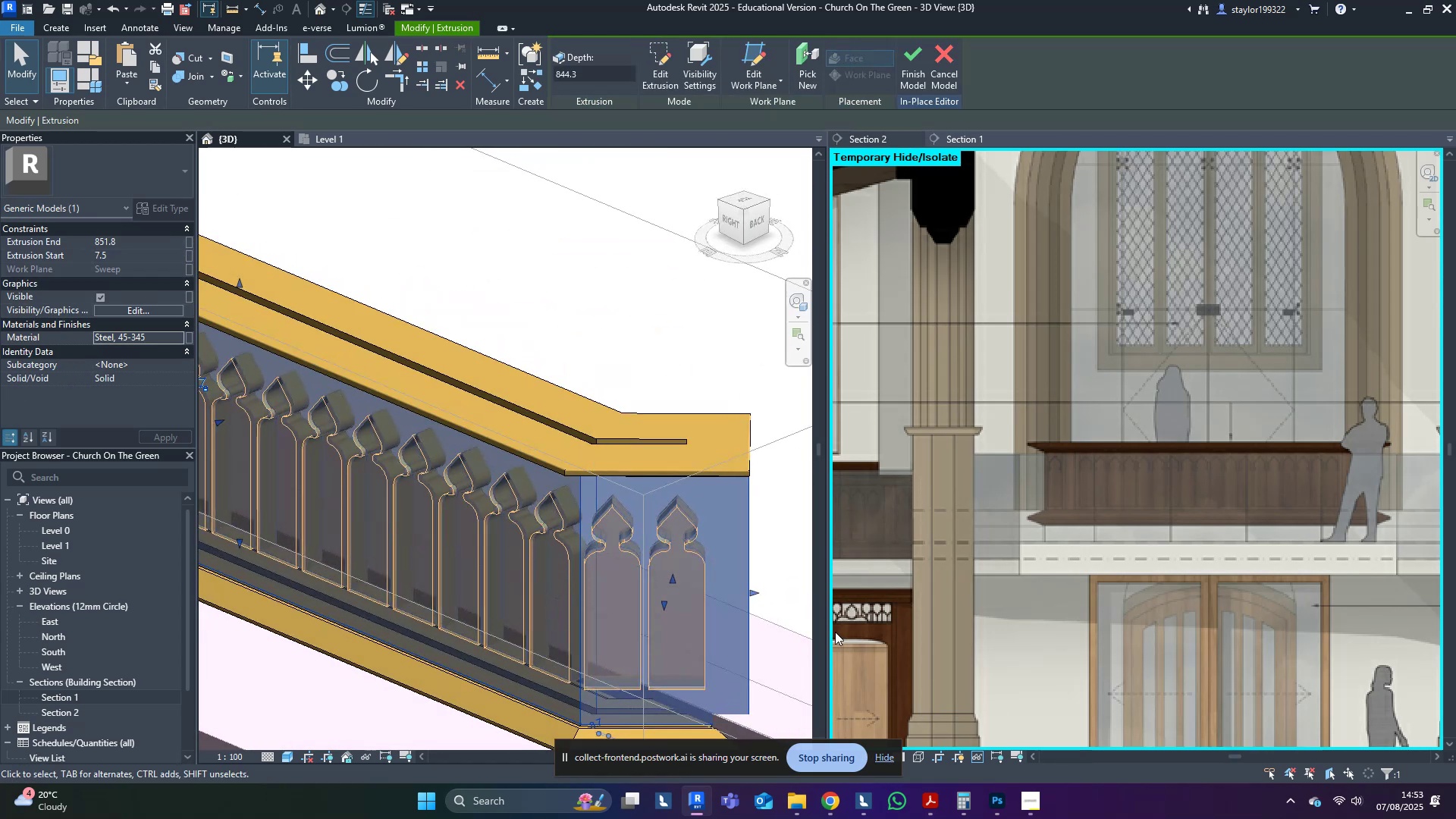 
scroll: coordinate [682, 447], scroll_direction: up, amount: 10.0
 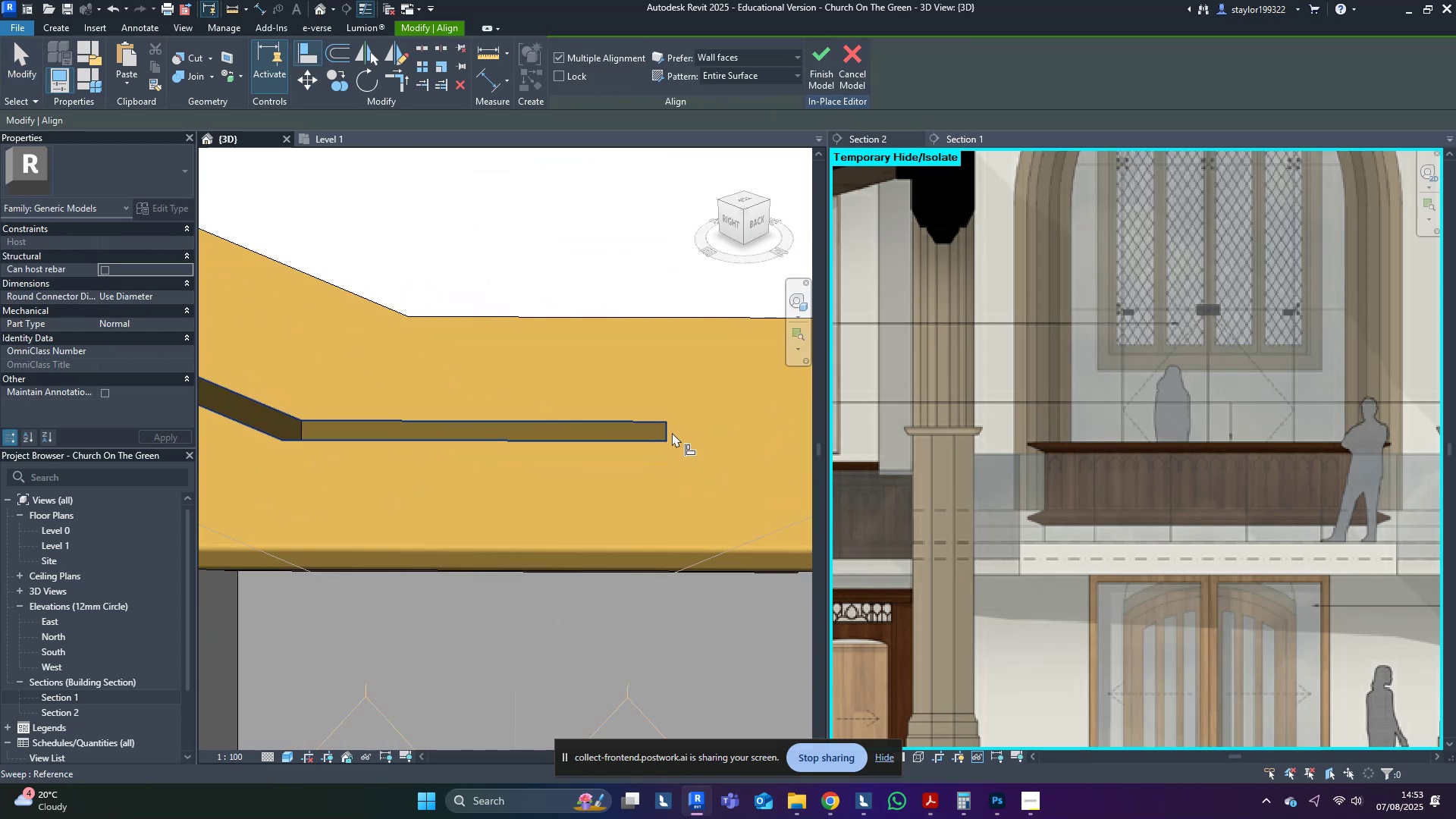 
type(al)
 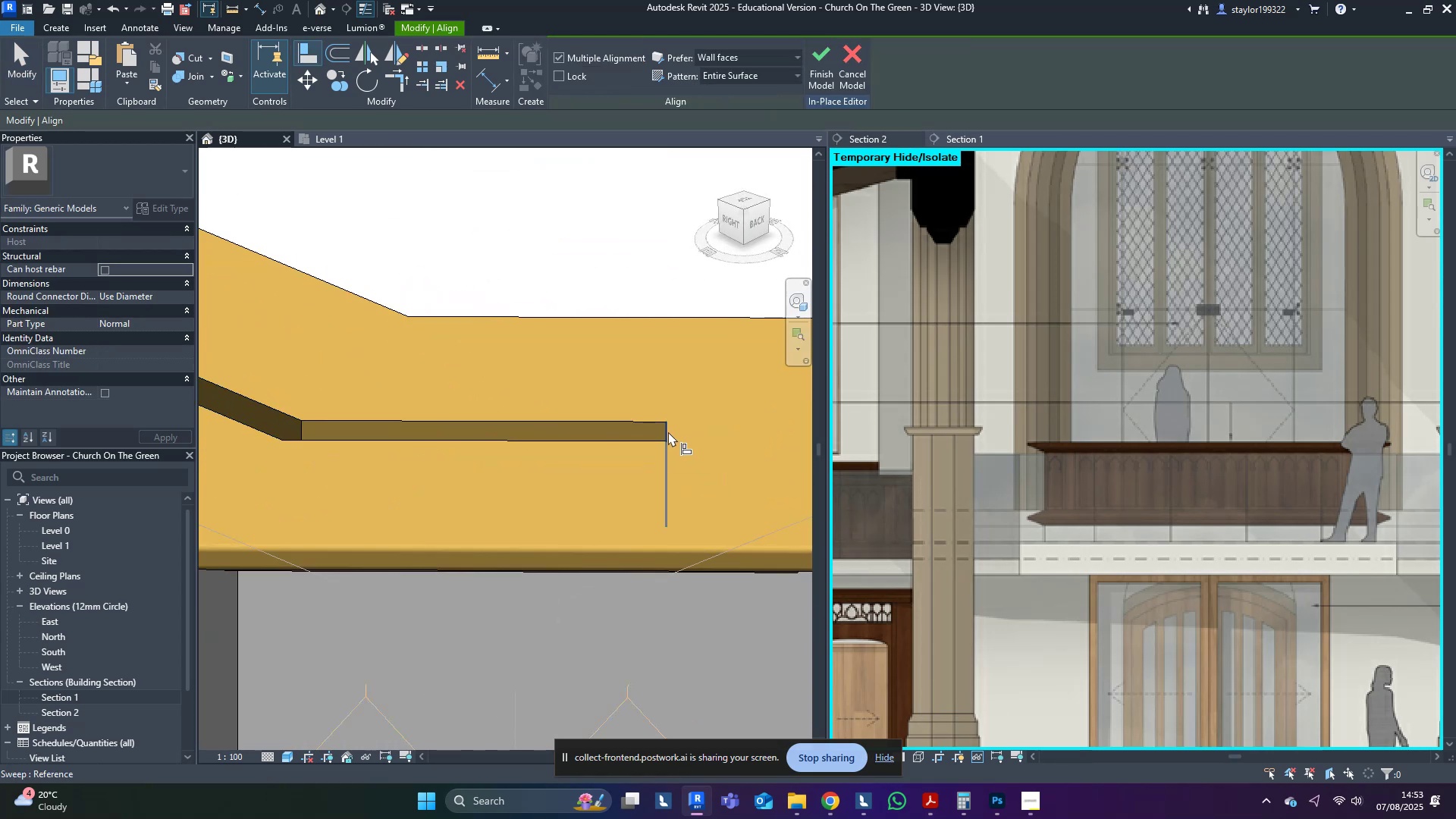 
left_click([667, 431])
 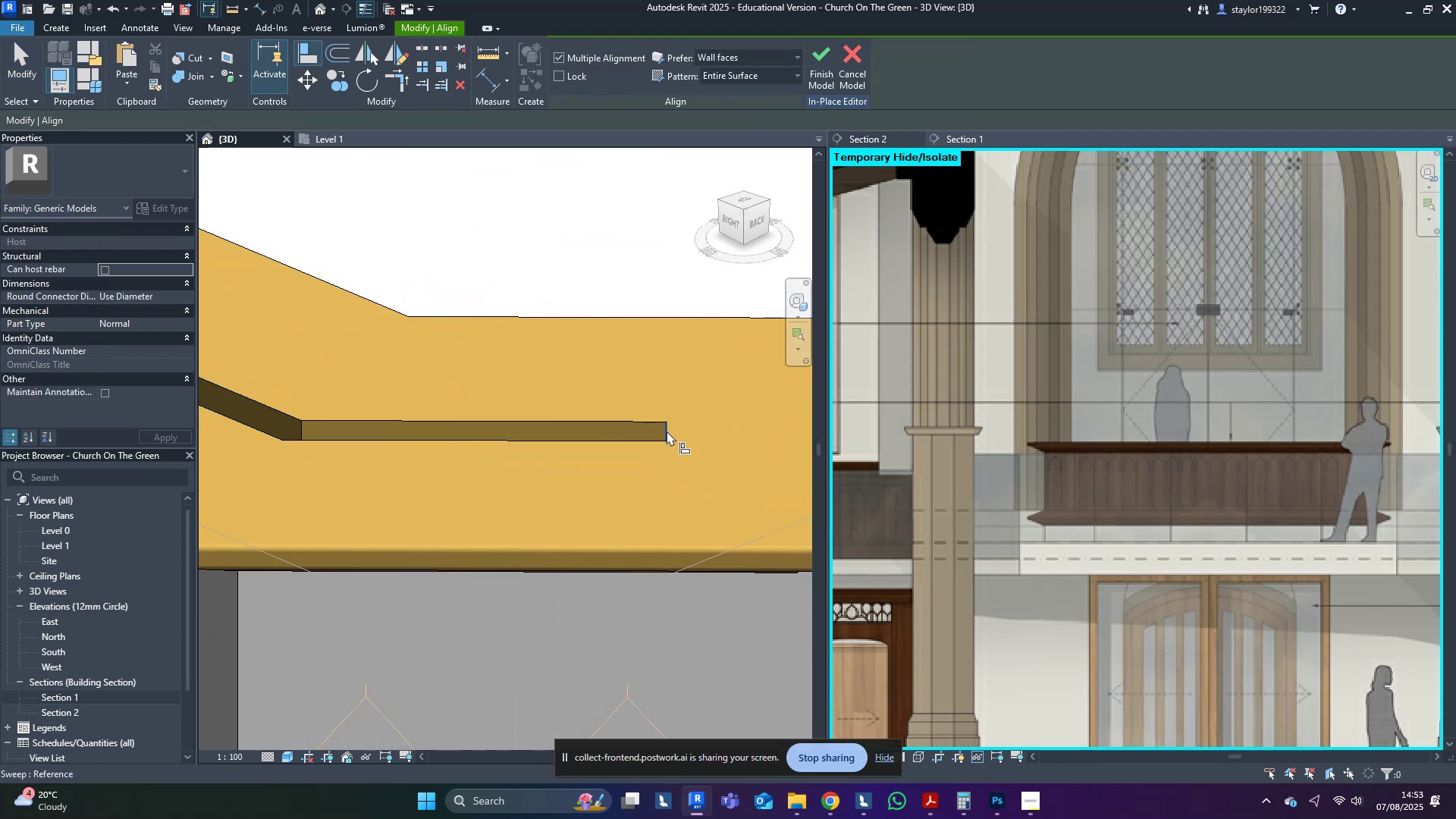 
scroll: coordinate [667, 431], scroll_direction: down, amount: 5.0
 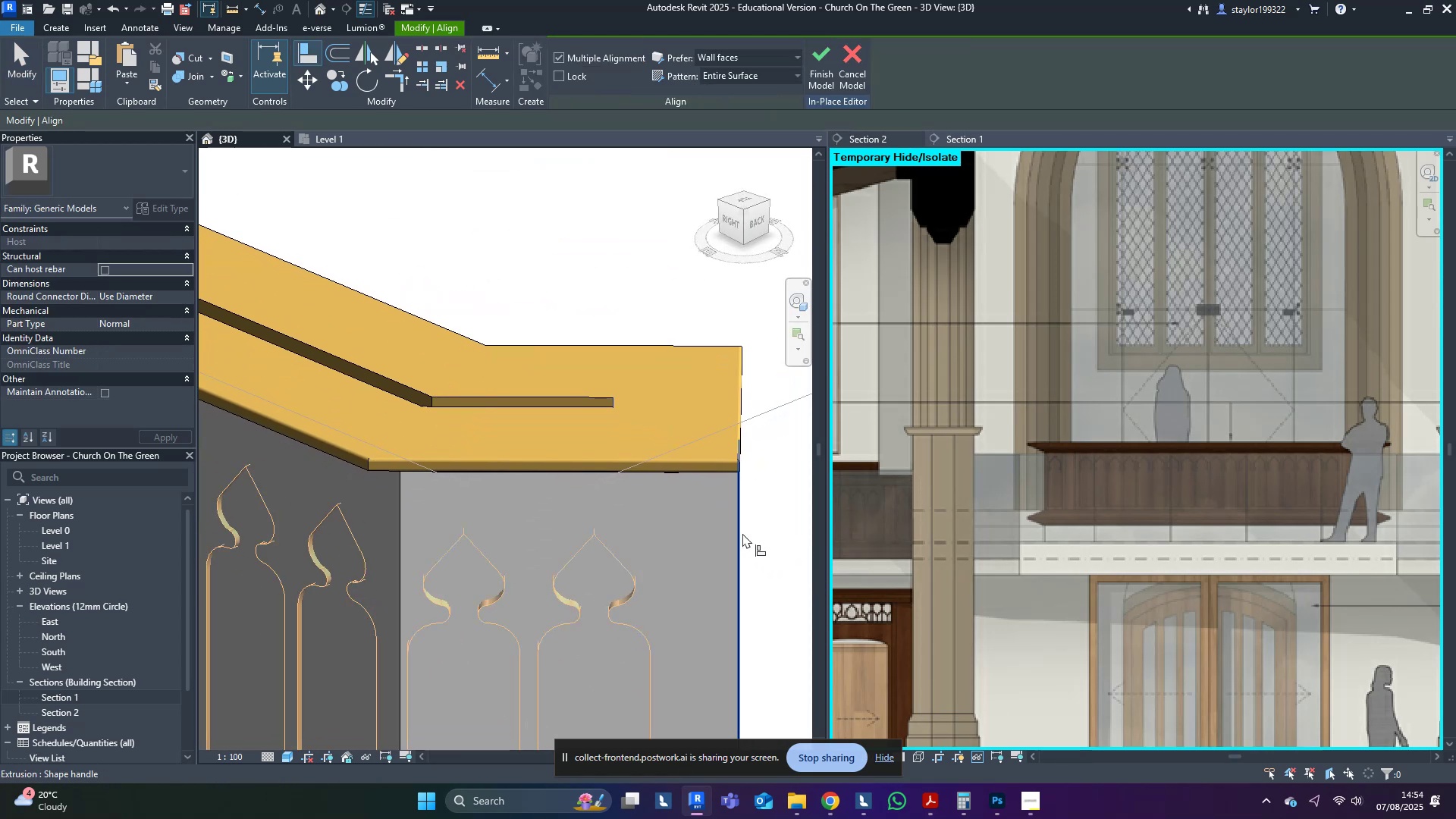 
left_click([742, 533])
 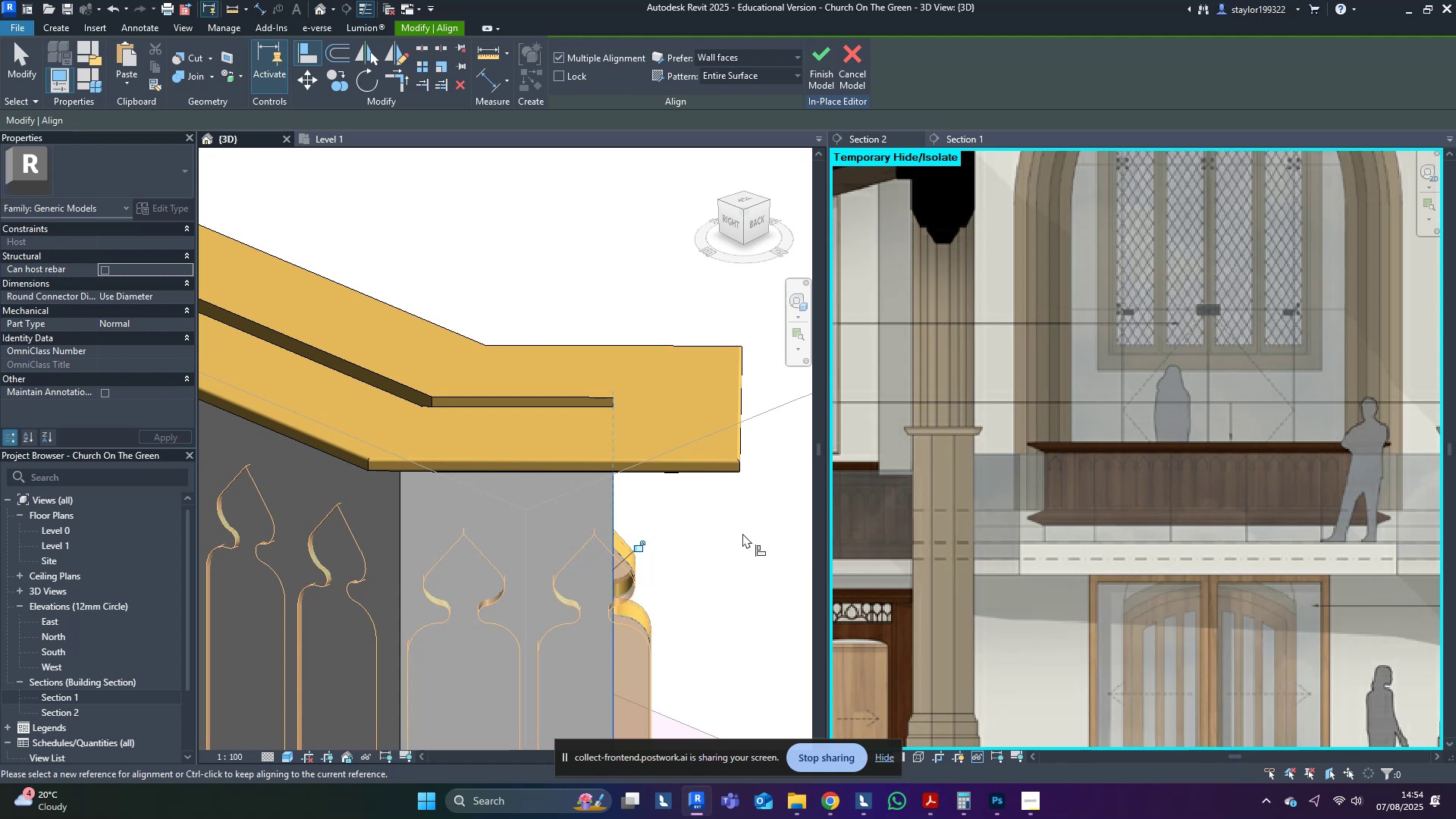 
scroll: coordinate [742, 533], scroll_direction: down, amount: 8.0
 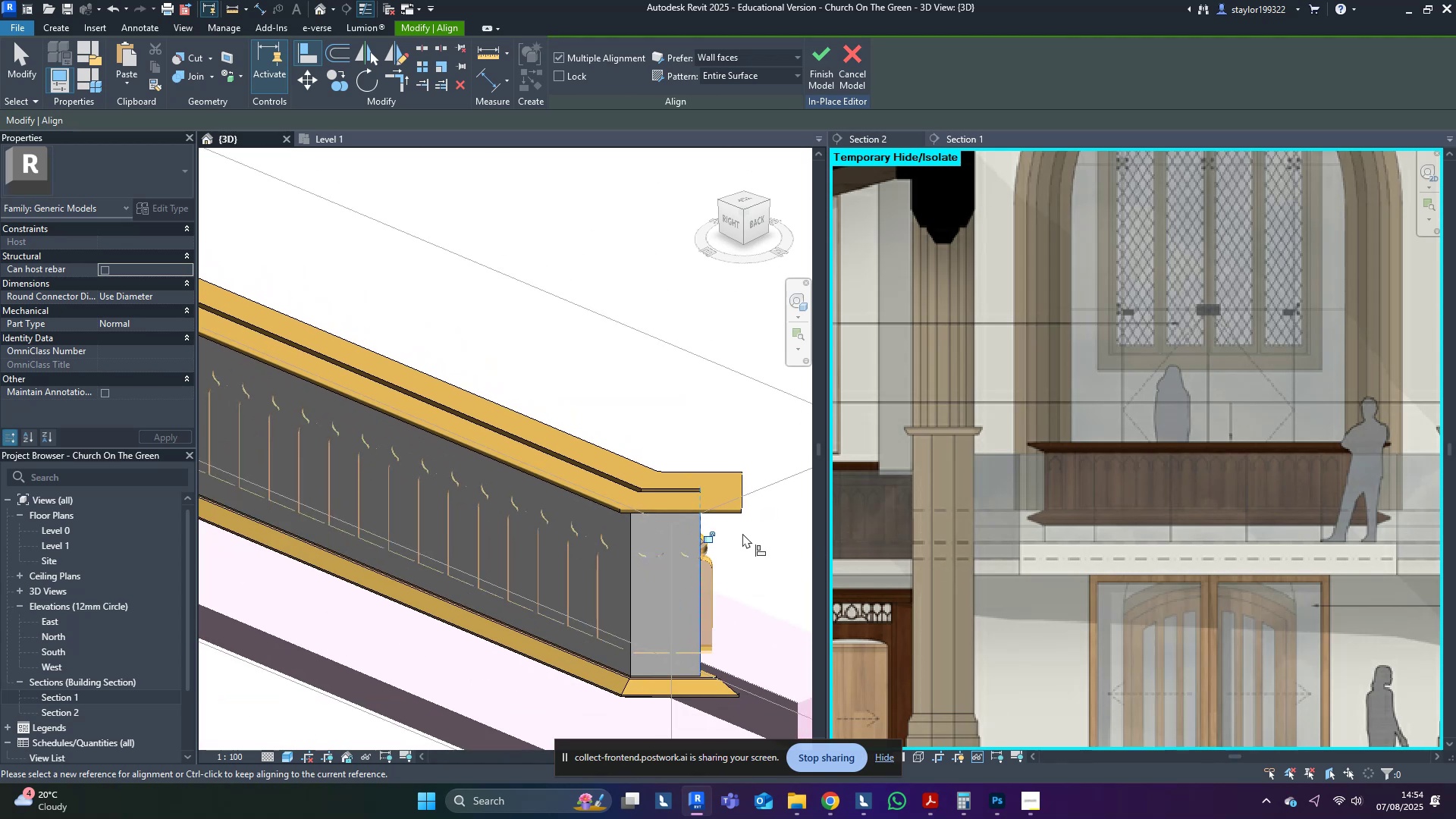 
key(Escape)
key(Escape)
type(al)
key(Tab)
 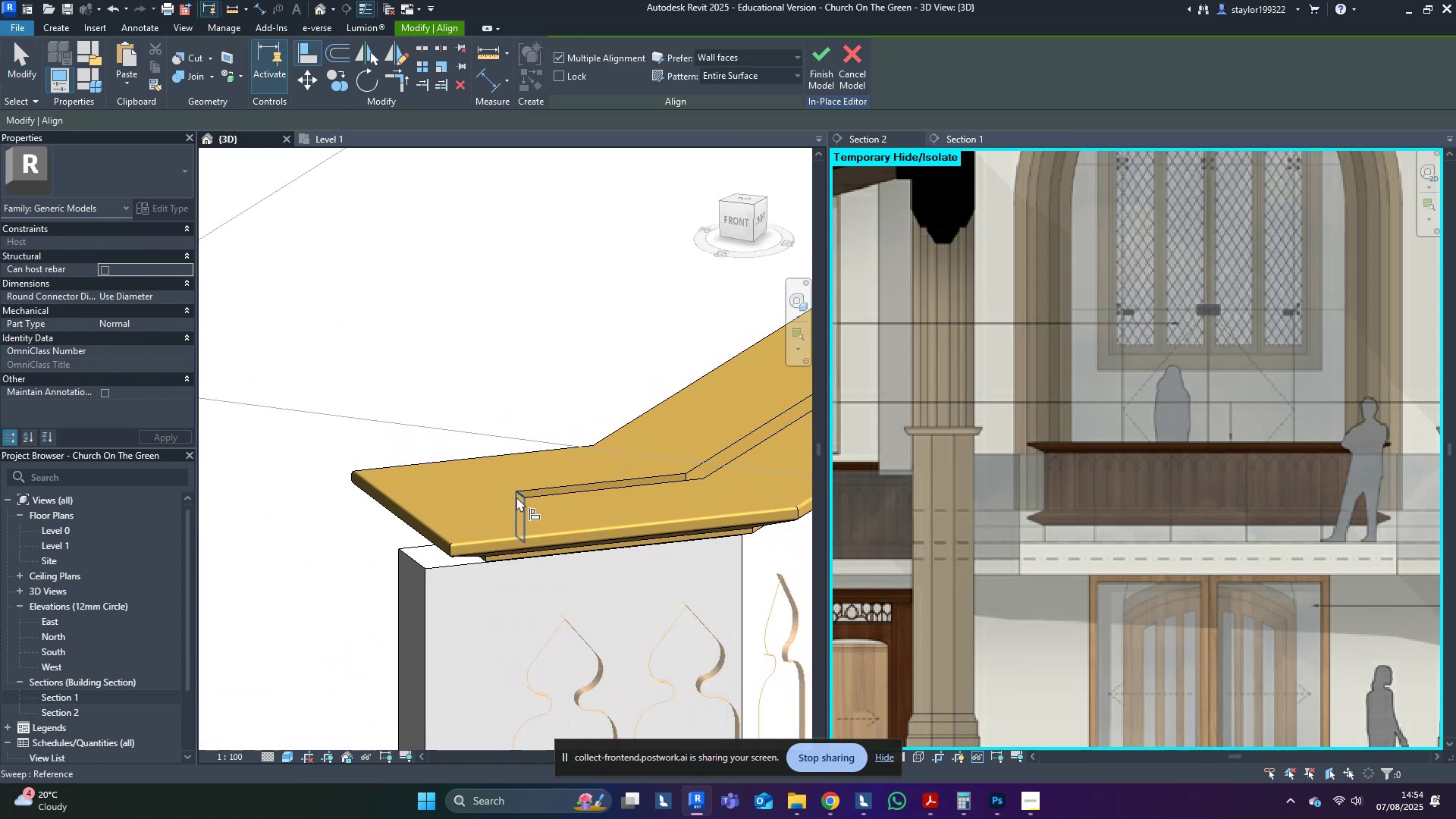 
scroll: coordinate [568, 590], scroll_direction: down, amount: 4.0
 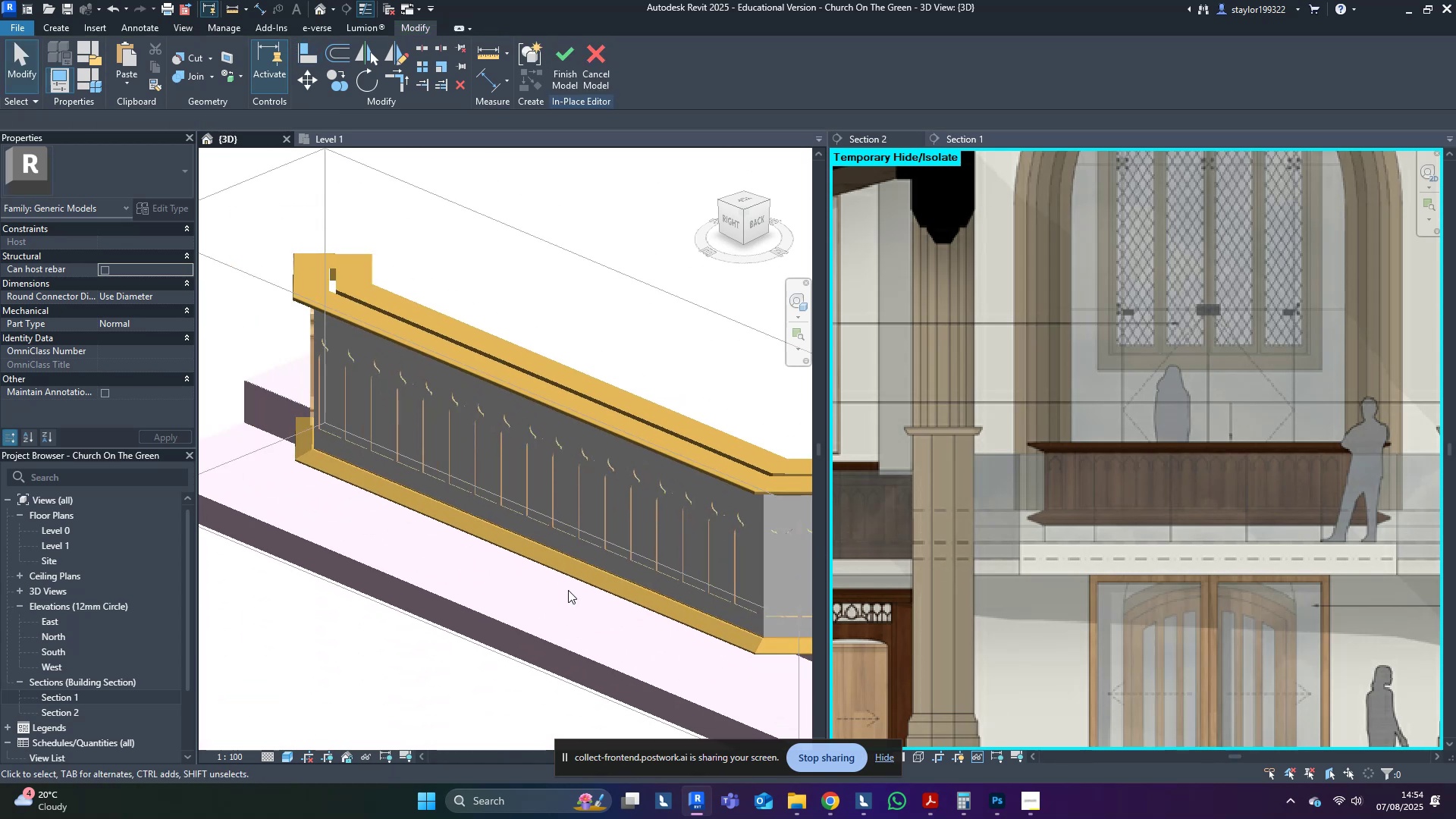 
scroll: coordinate [513, 476], scroll_direction: up, amount: 12.0
 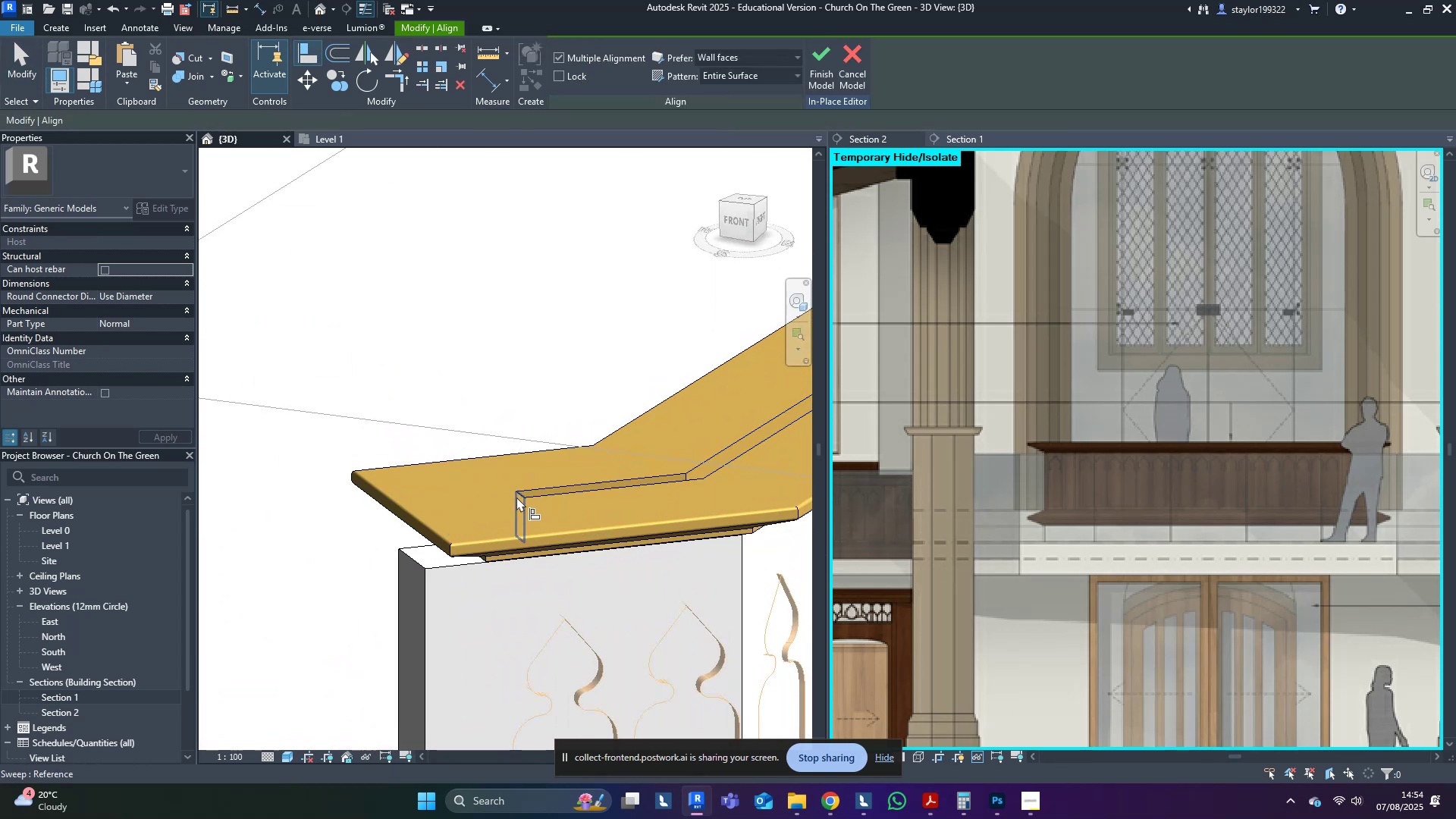 
left_click([516, 497])
 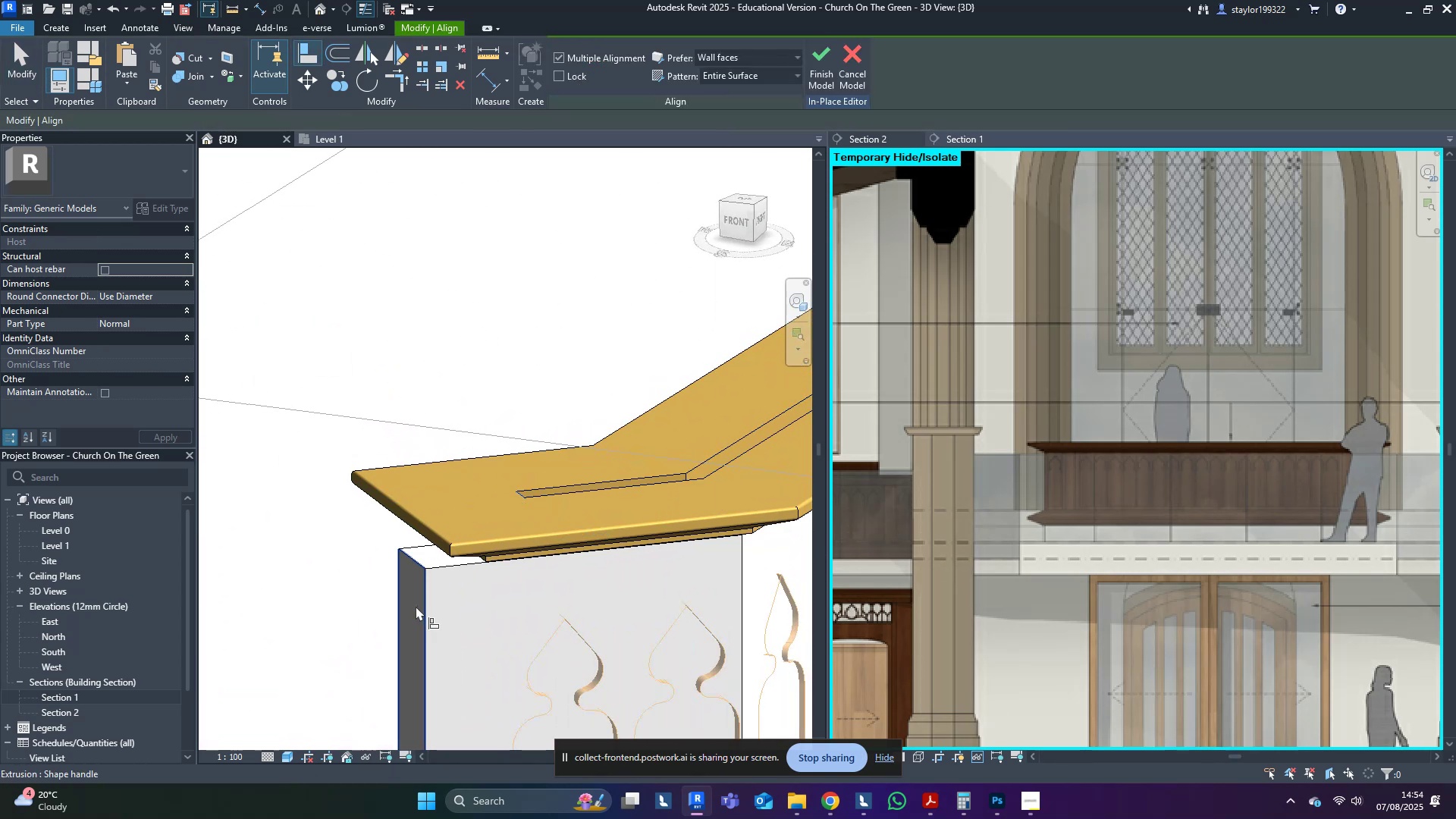 
left_click([416, 606])
 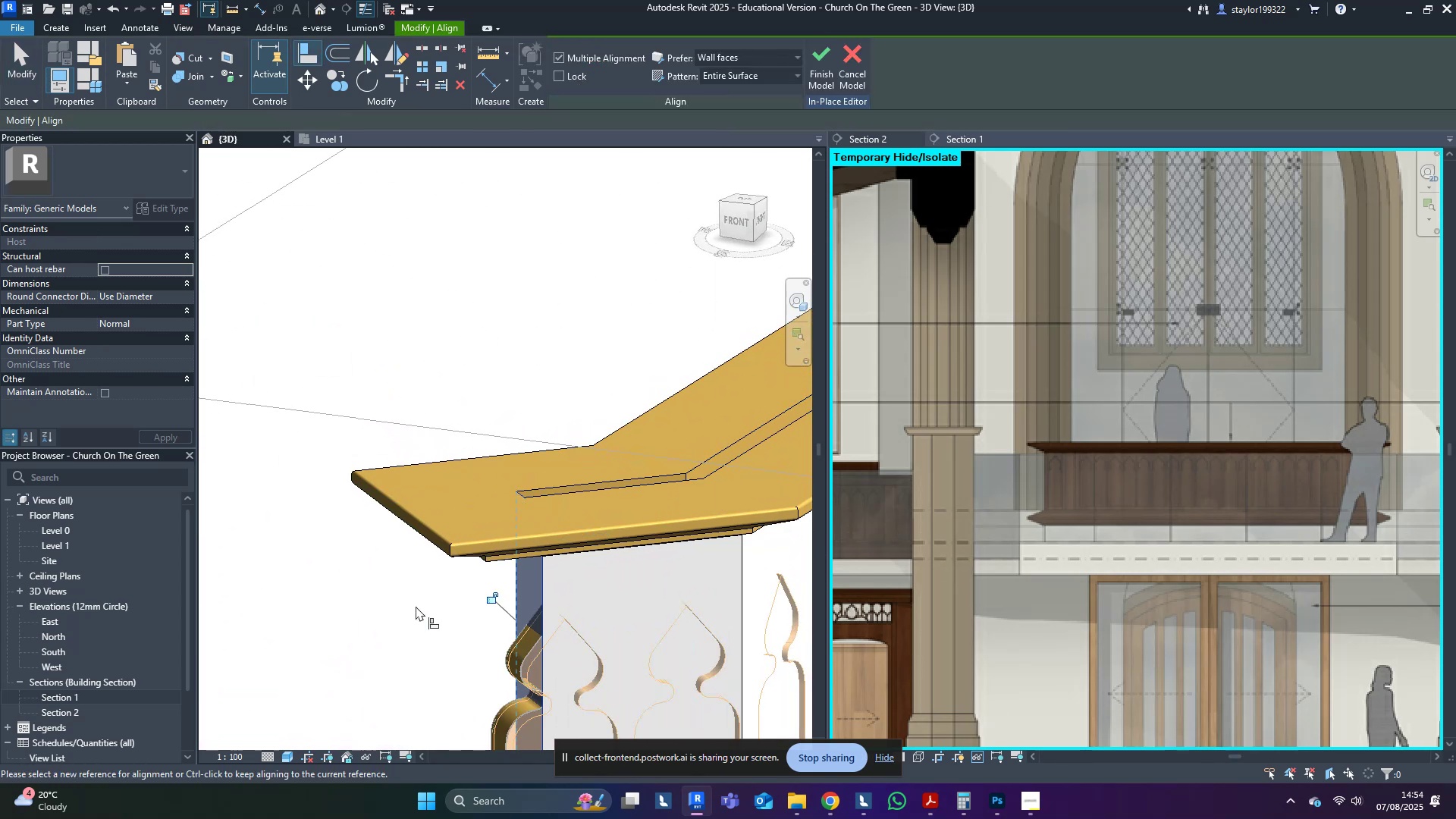 
key(Escape)
 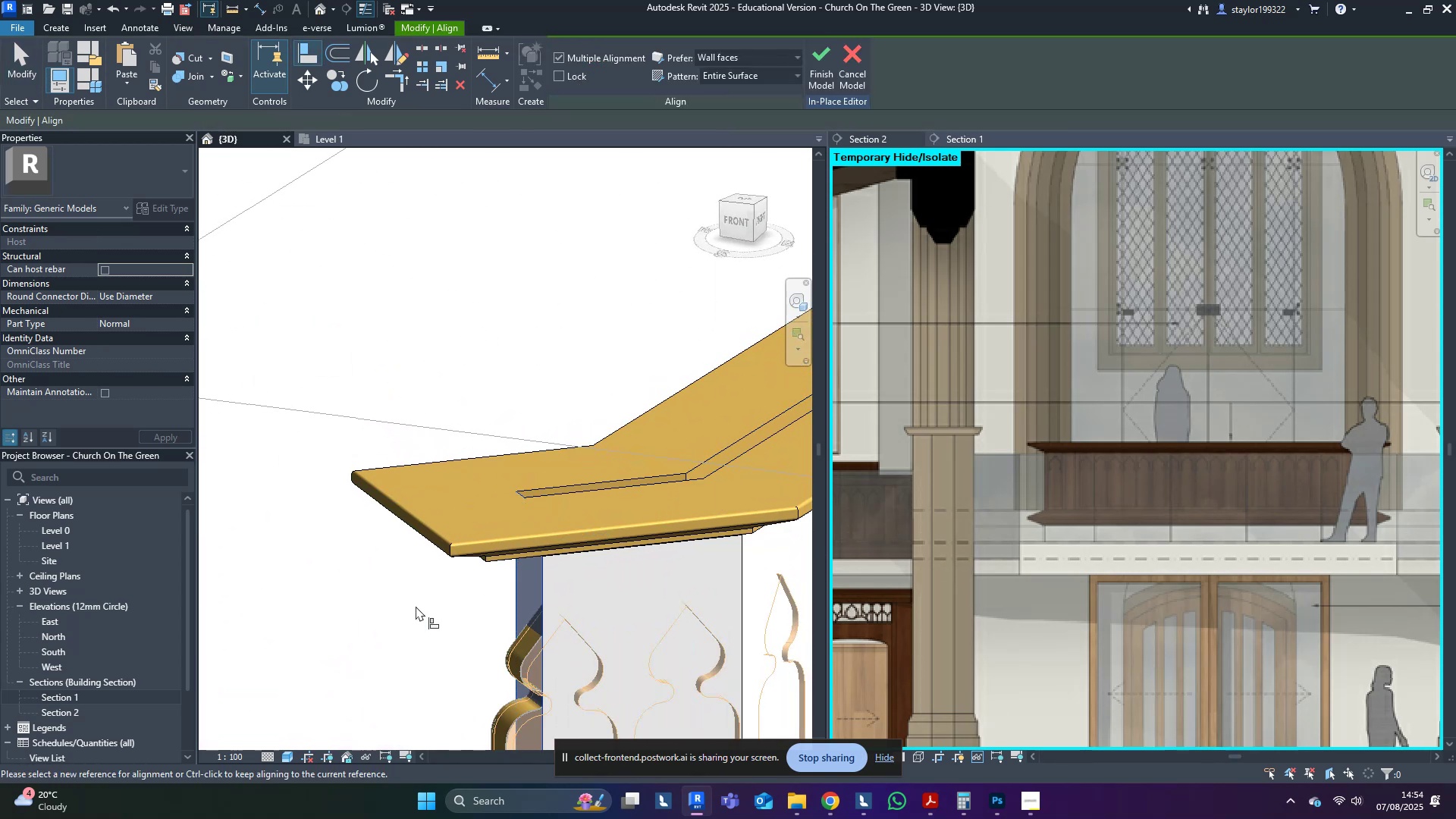 
scroll: coordinate [416, 606], scroll_direction: down, amount: 9.0
 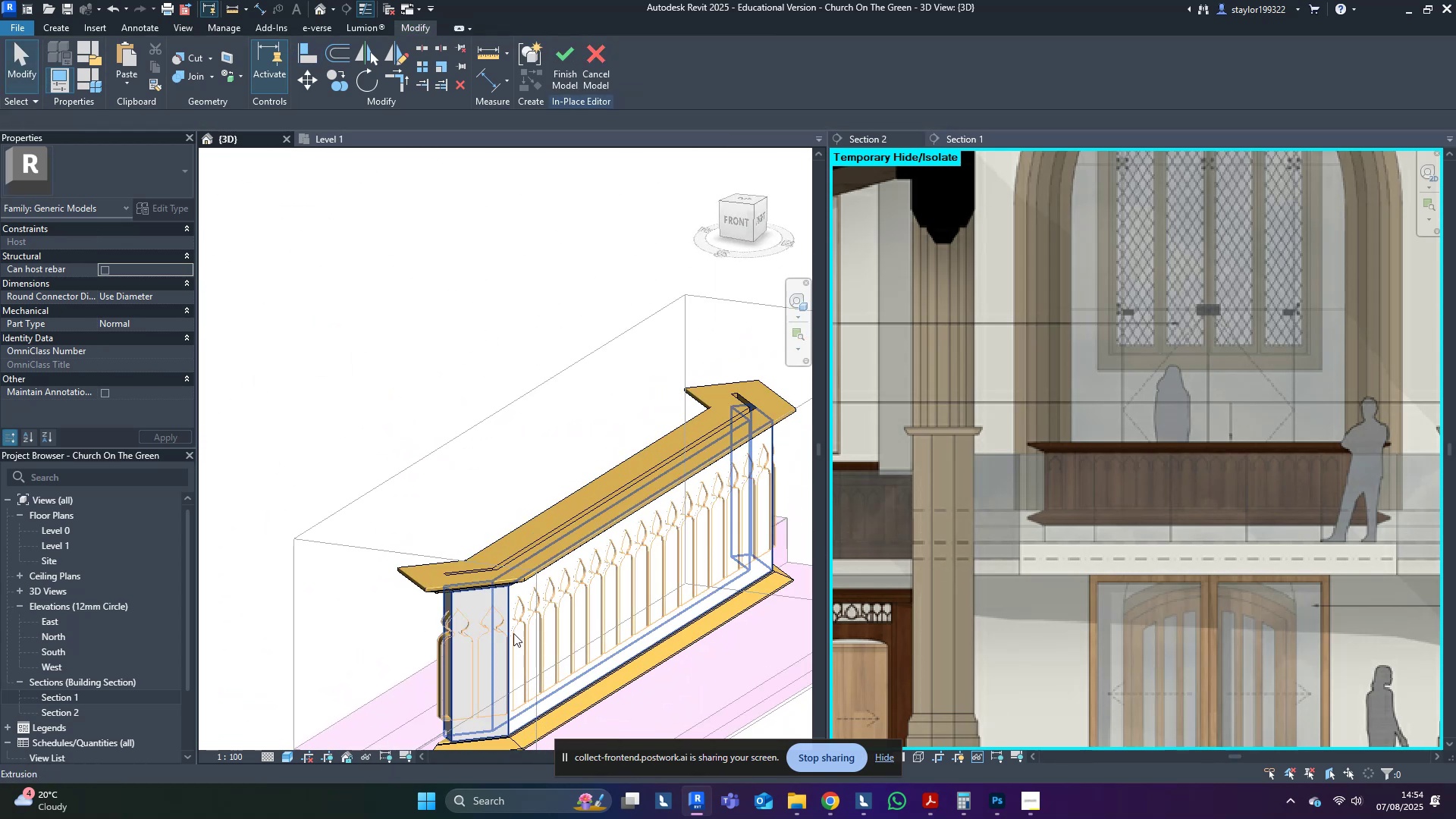 
key(Escape)
 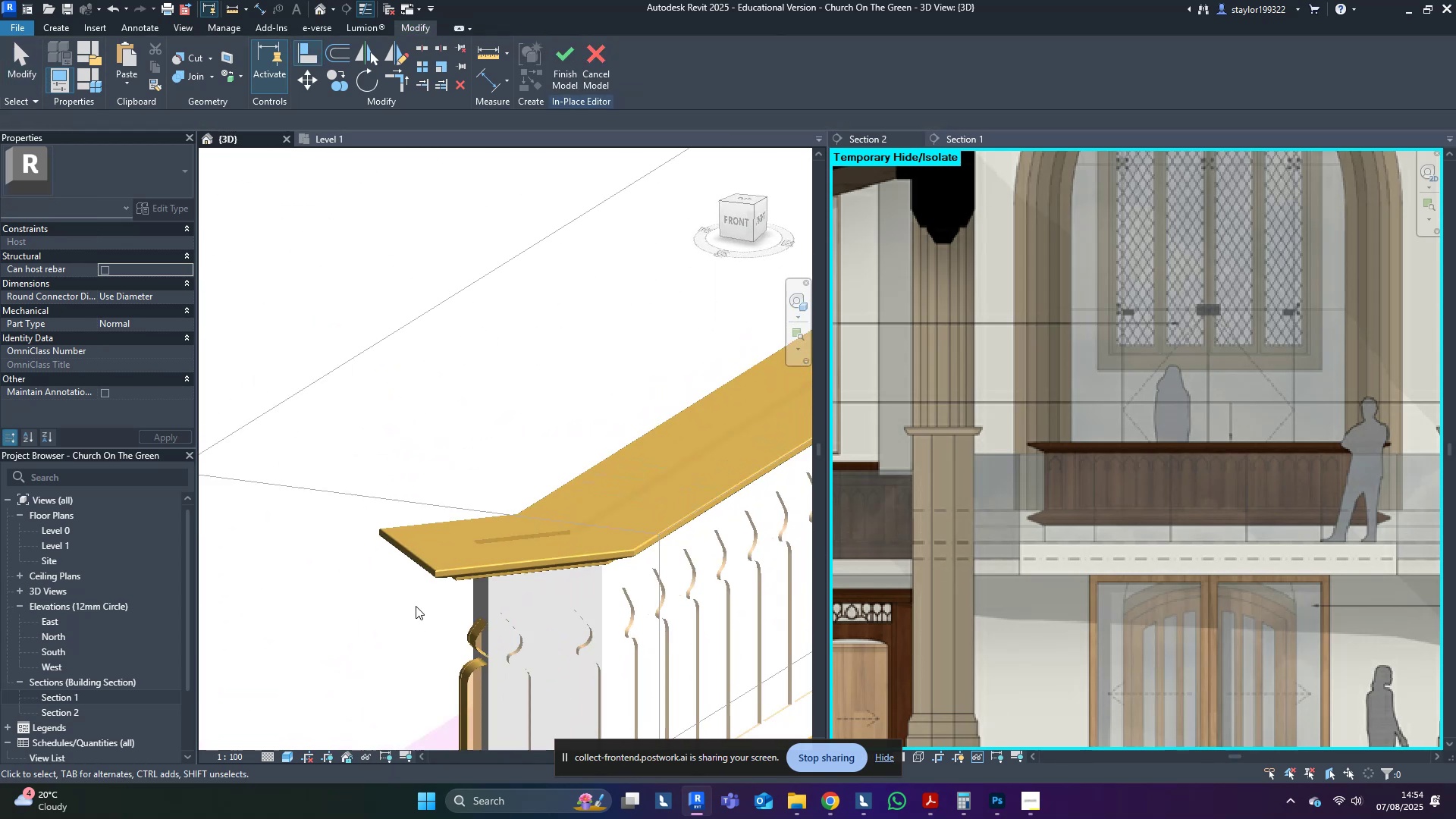 
key(Escape)
 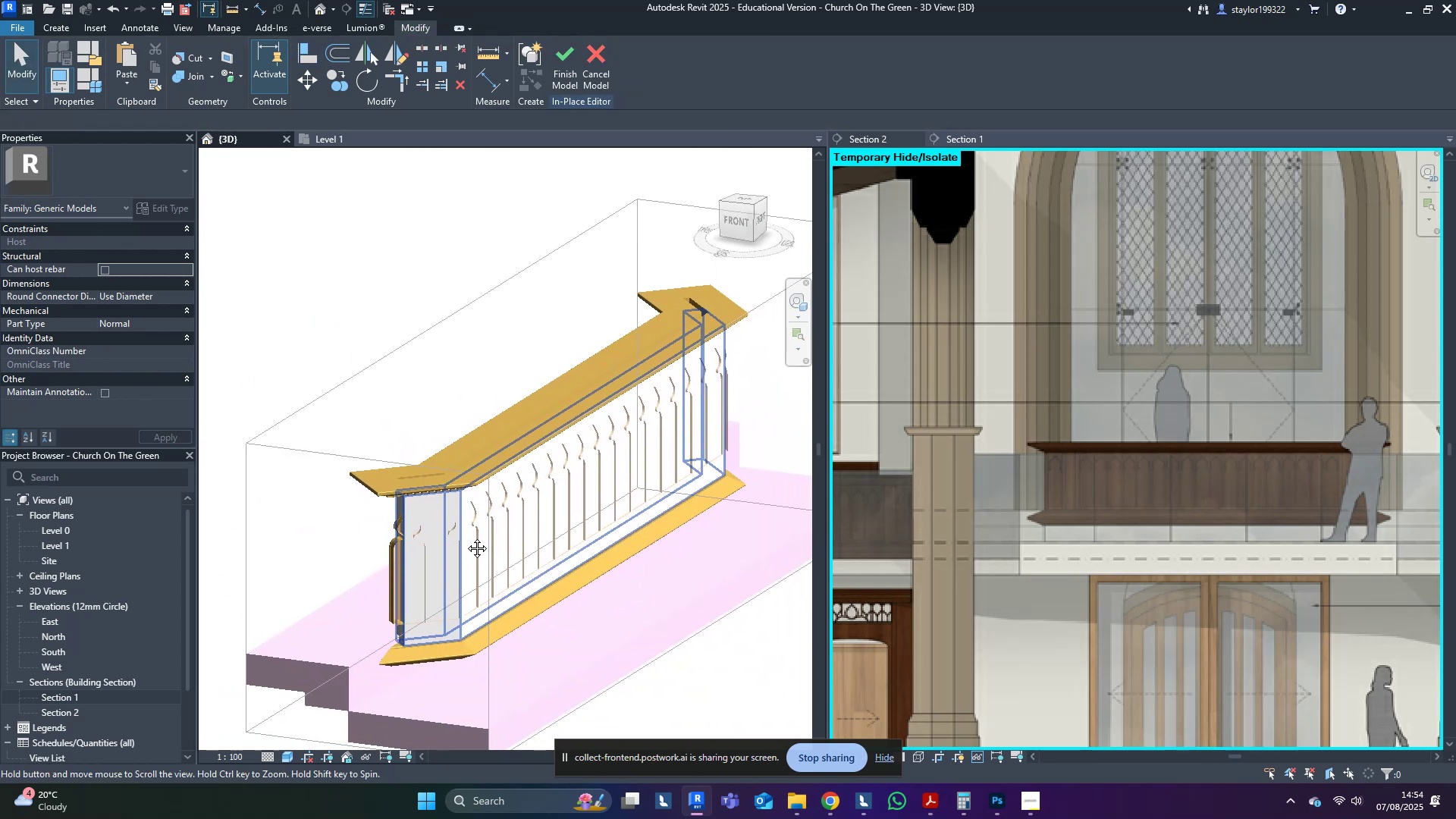 
hold_key(key=ShiftLeft, duration=0.44)
 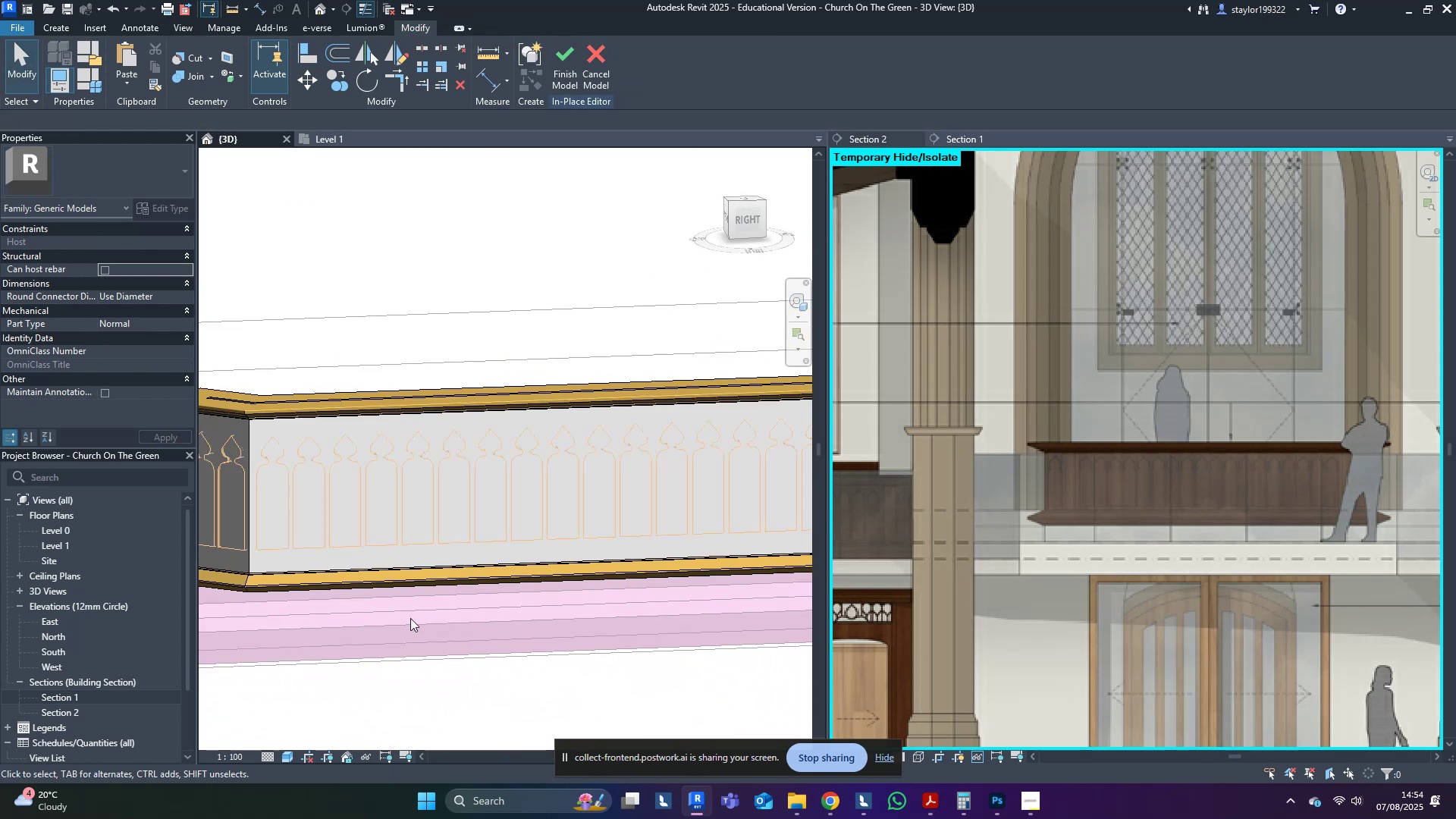 
key(Shift+ShiftLeft)
 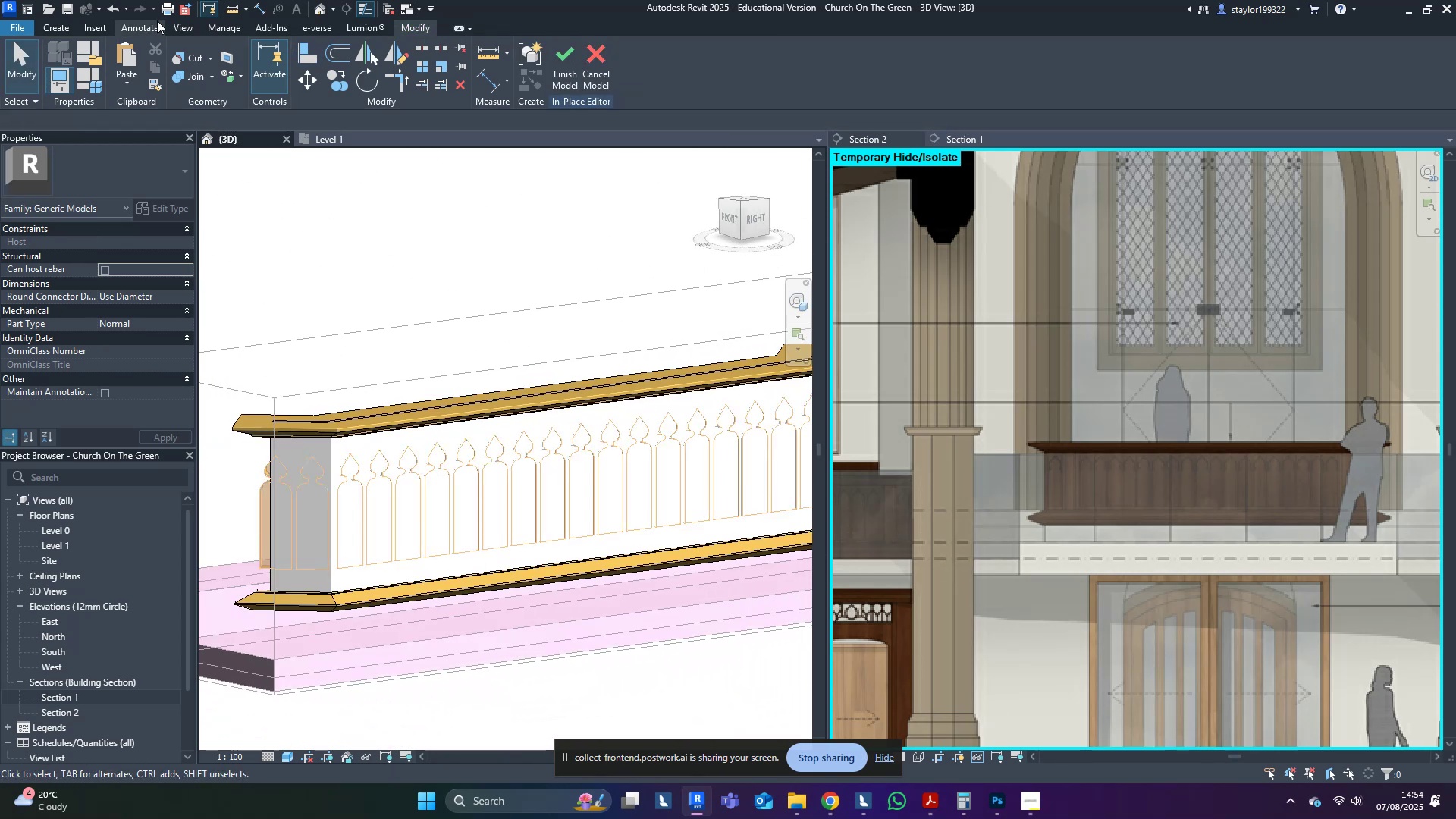 
left_click([194, 61])
 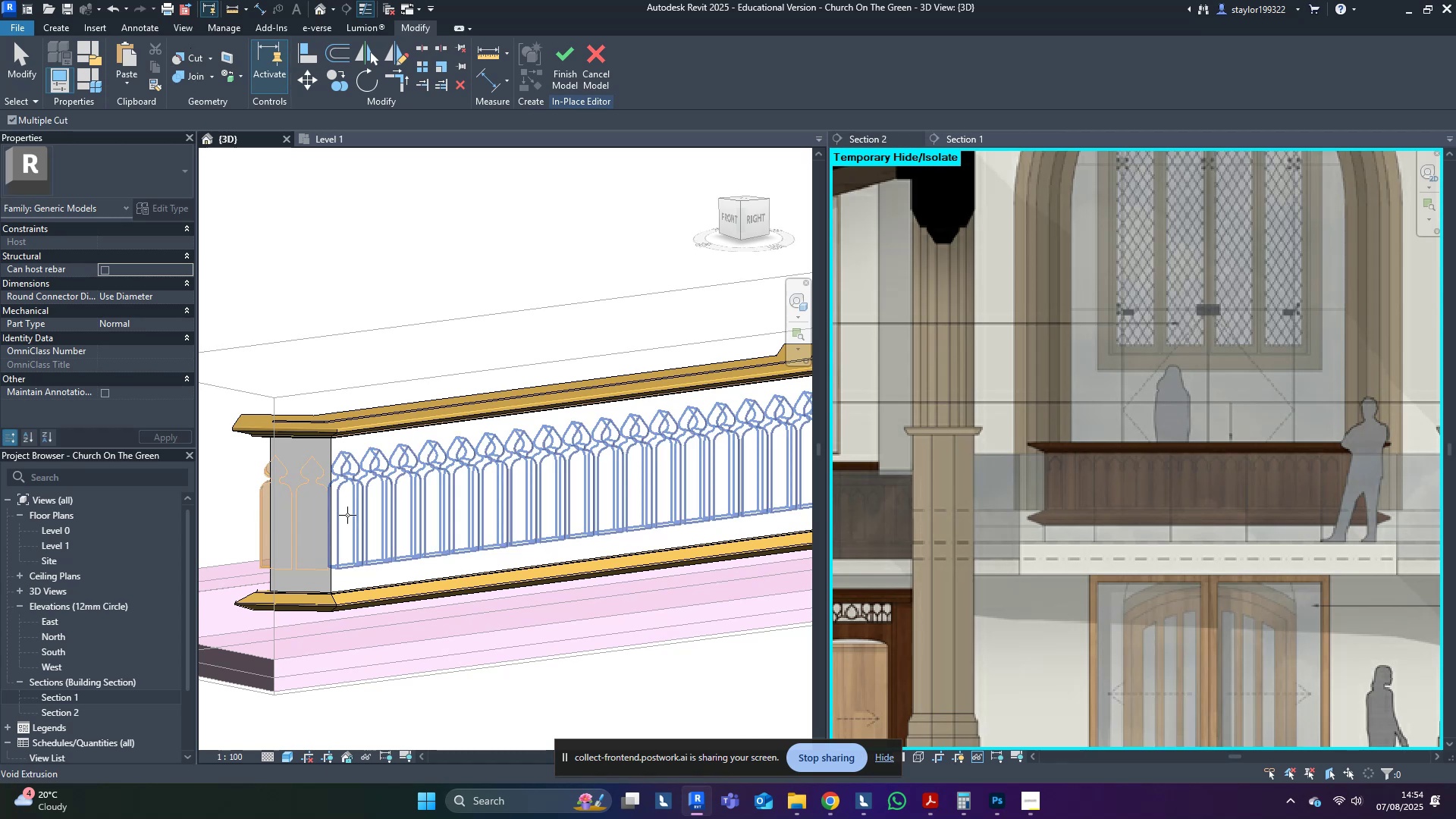 
left_click([260, 466])
 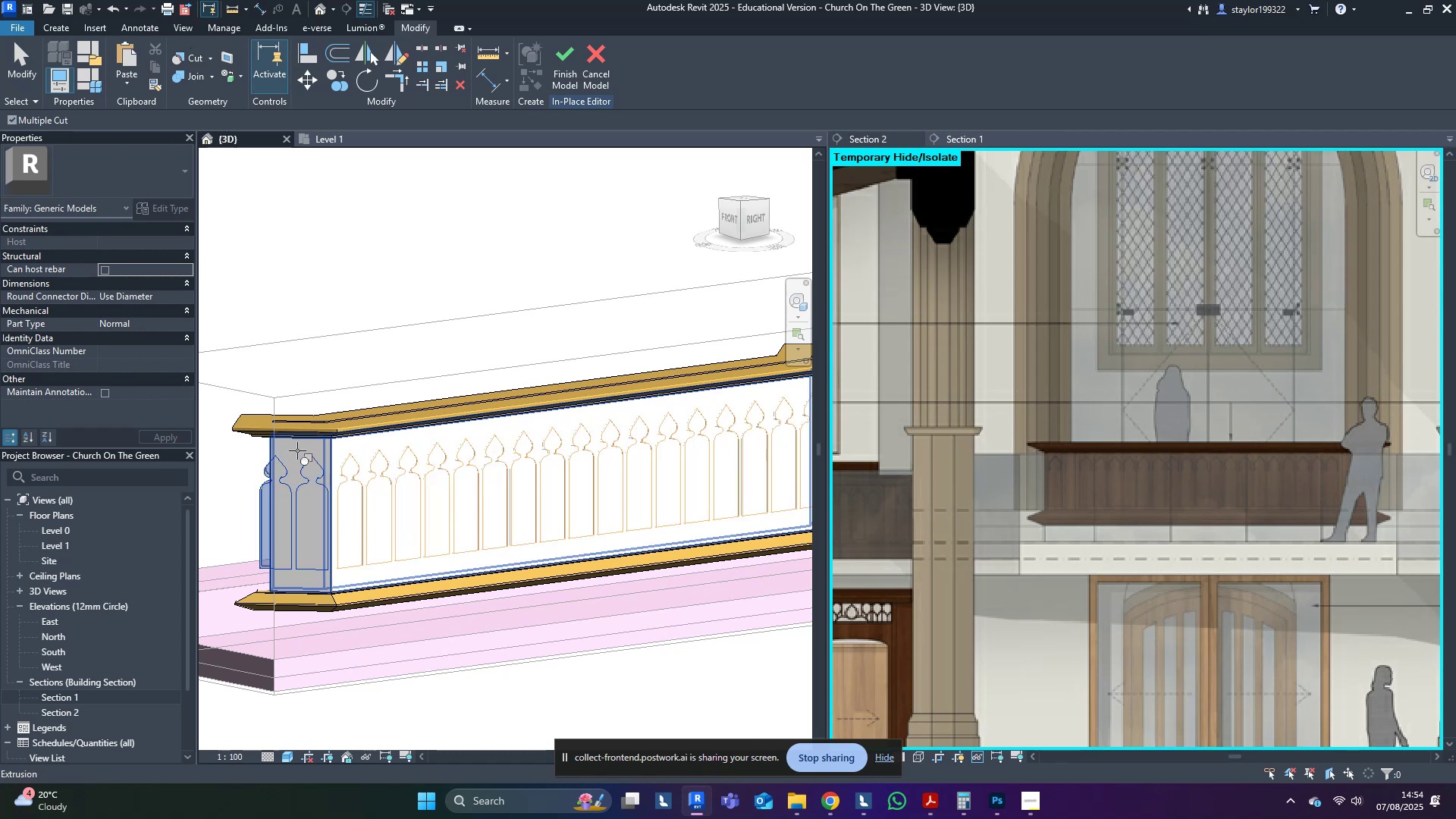 
double_click([297, 450])
 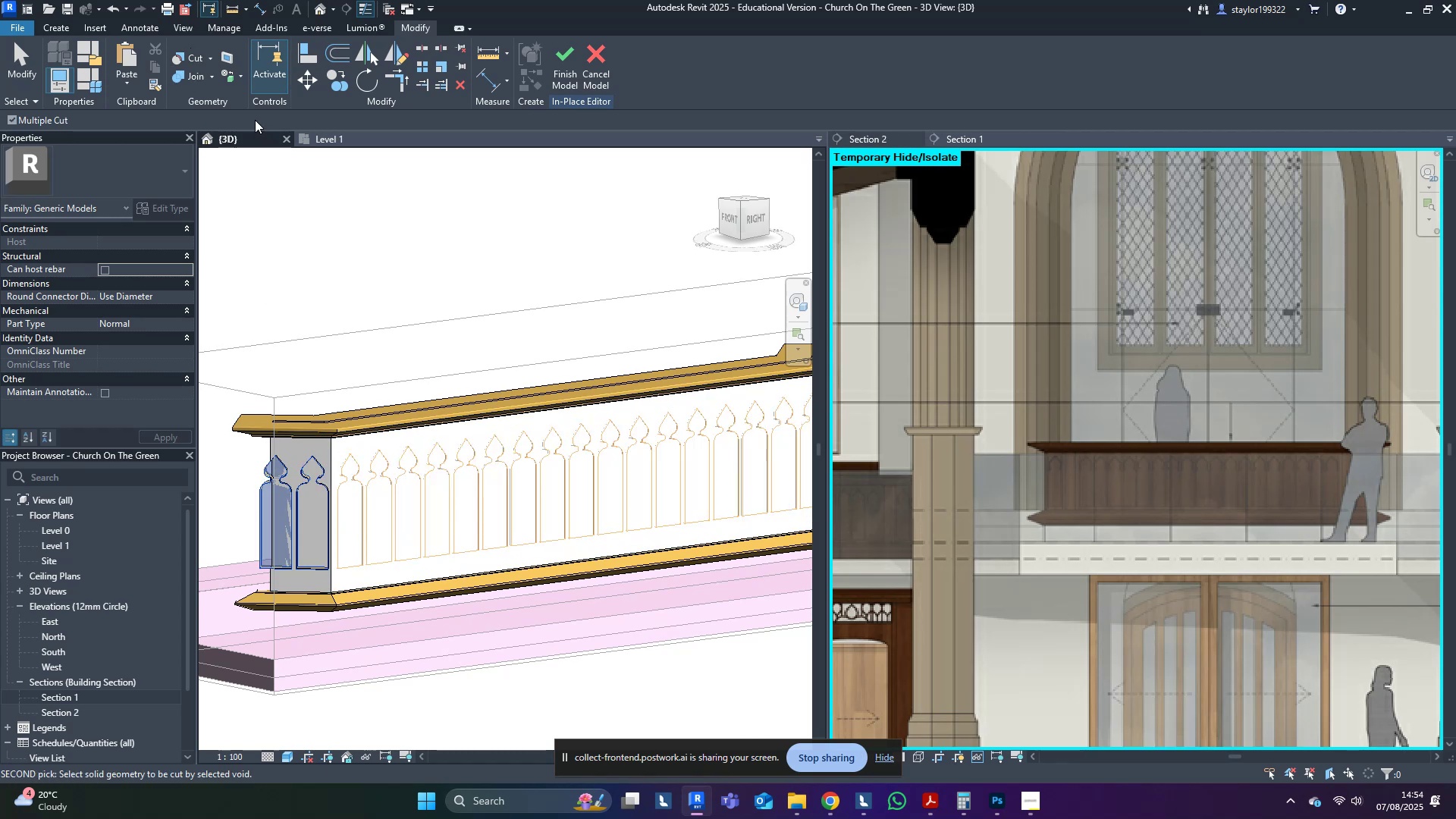 
left_click([280, 72])
 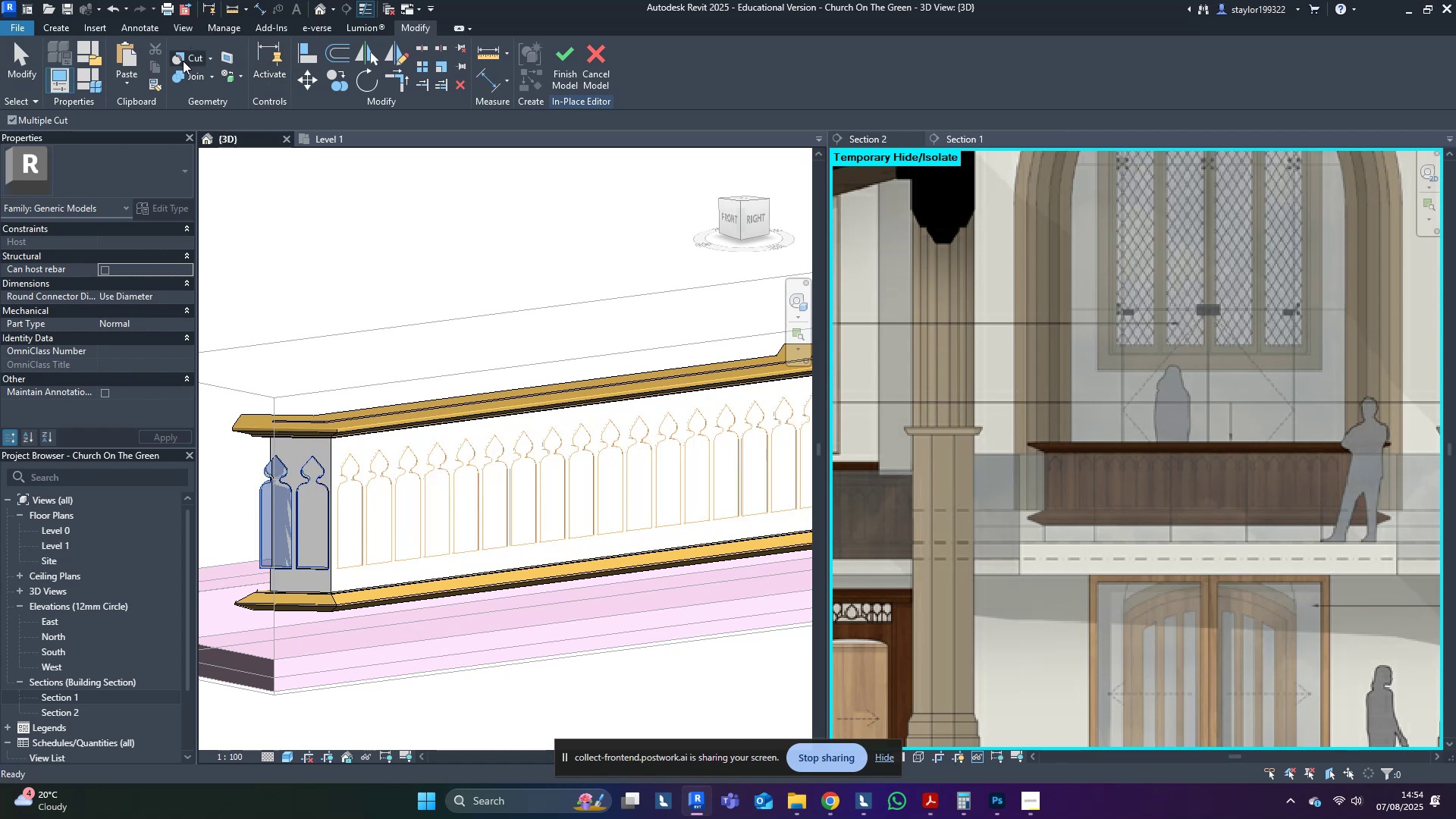 
left_click([181, 60])
 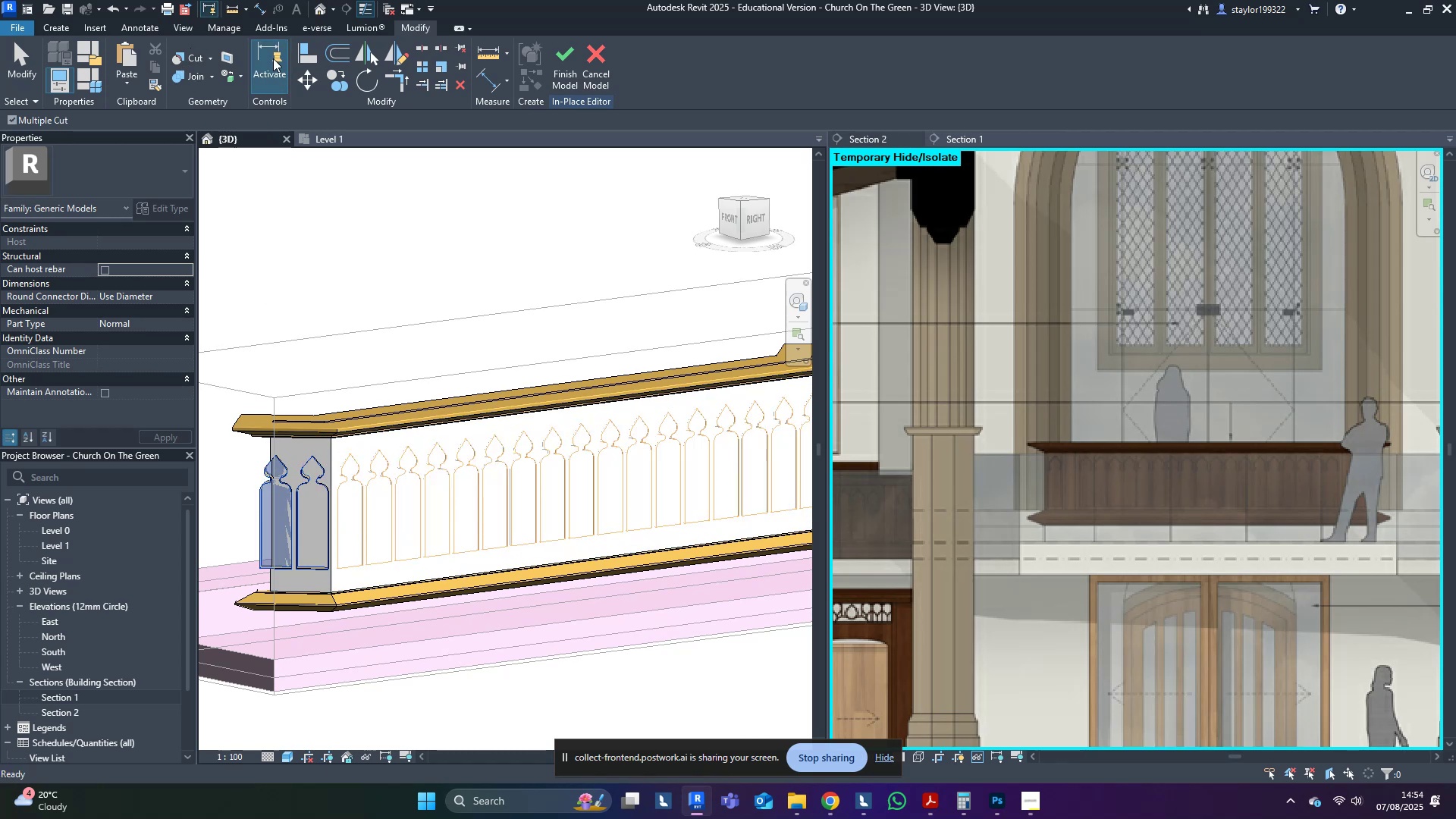 
double_click([195, 58])
 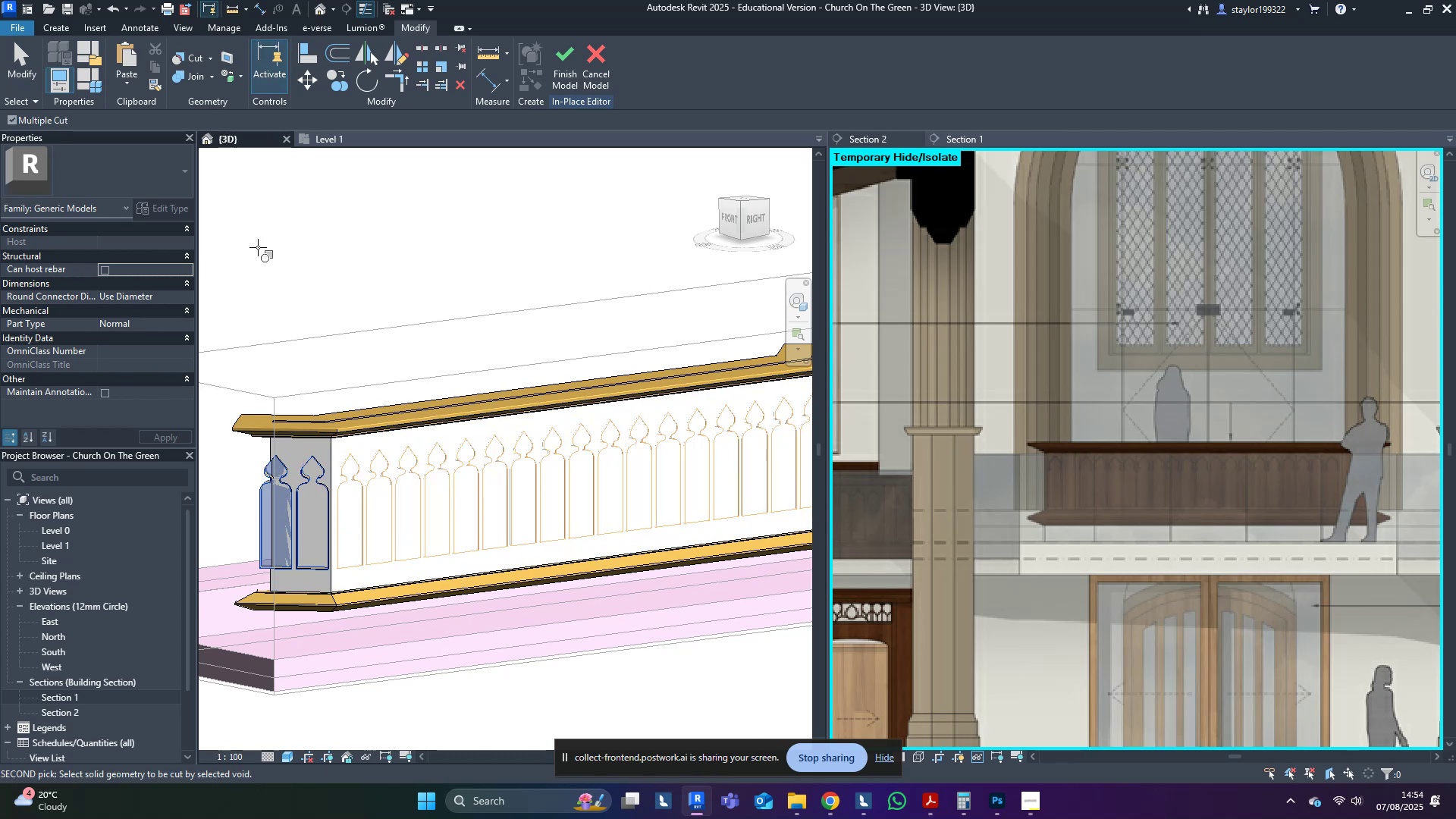 
middle_click([254, 256])
 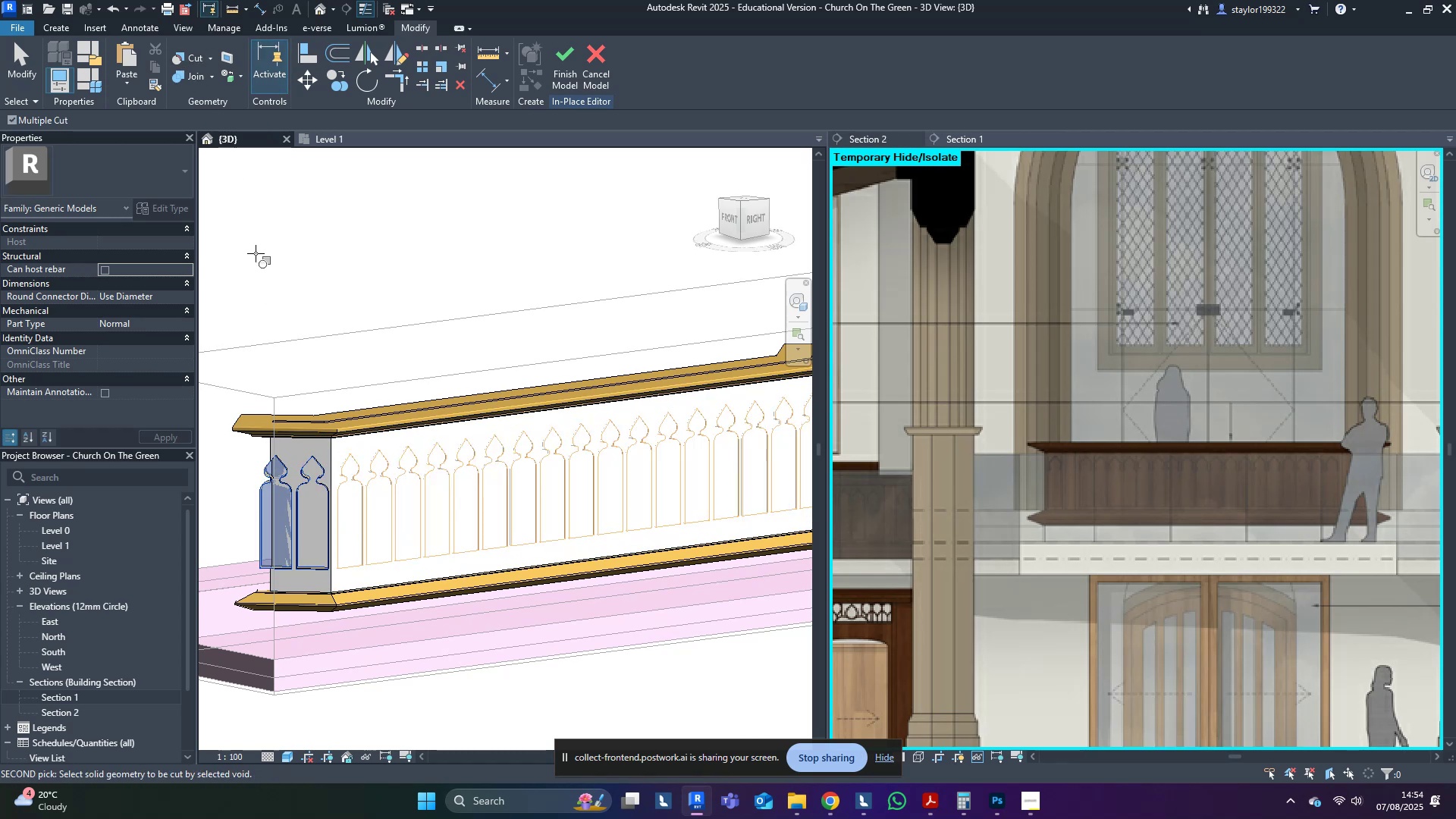 
key(Escape)
 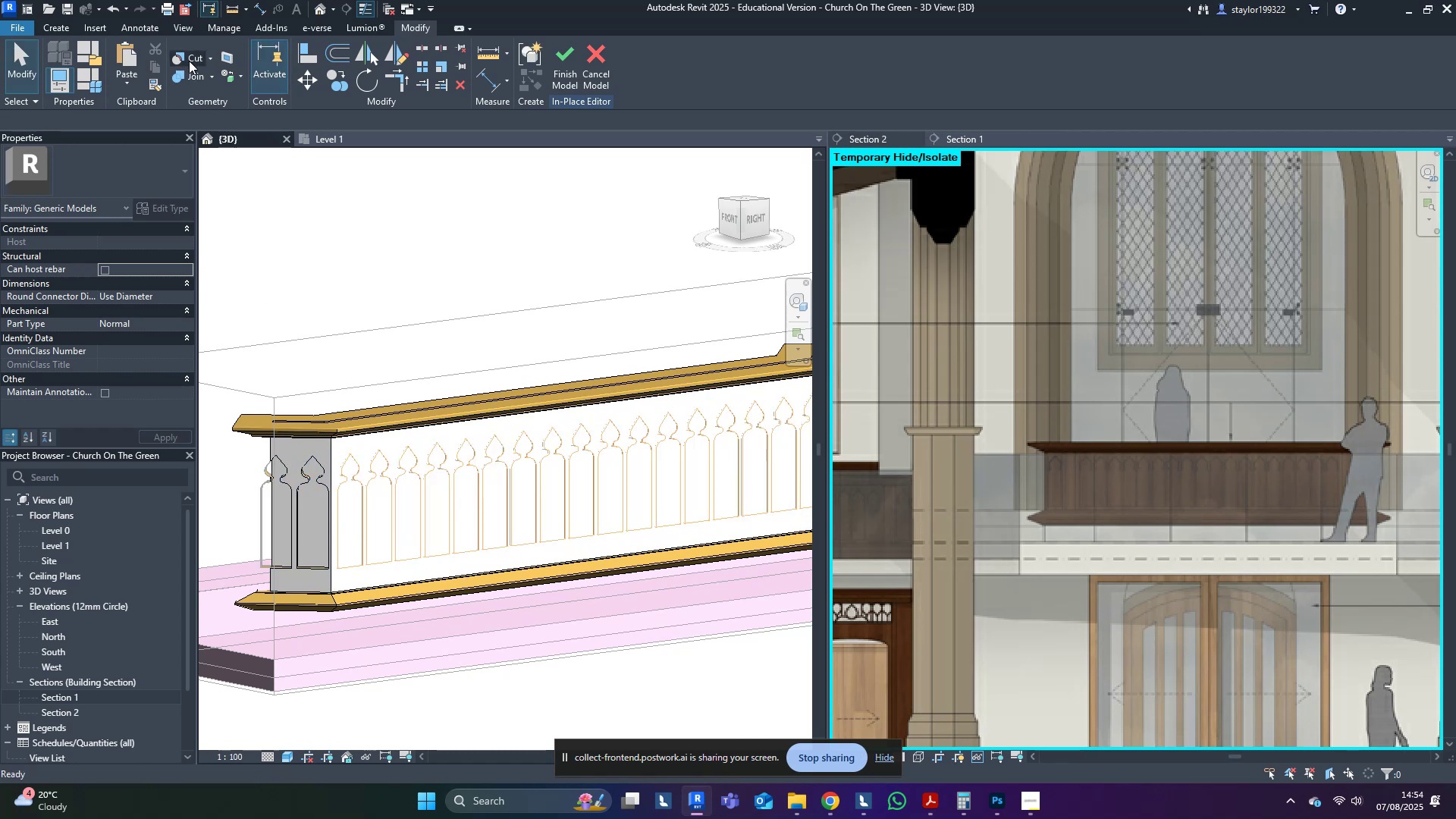 
left_click([189, 61])
 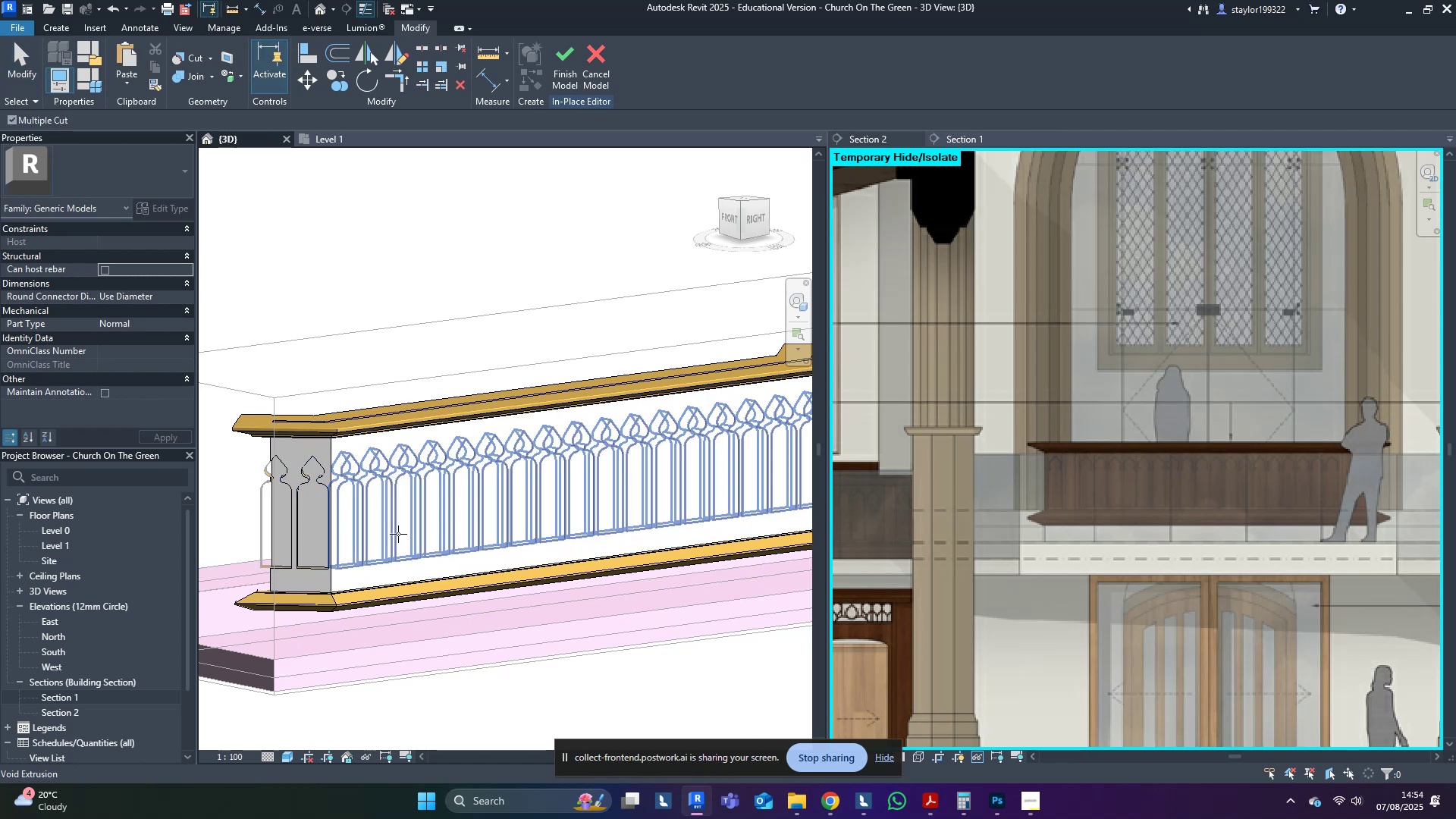 
left_click([398, 534])
 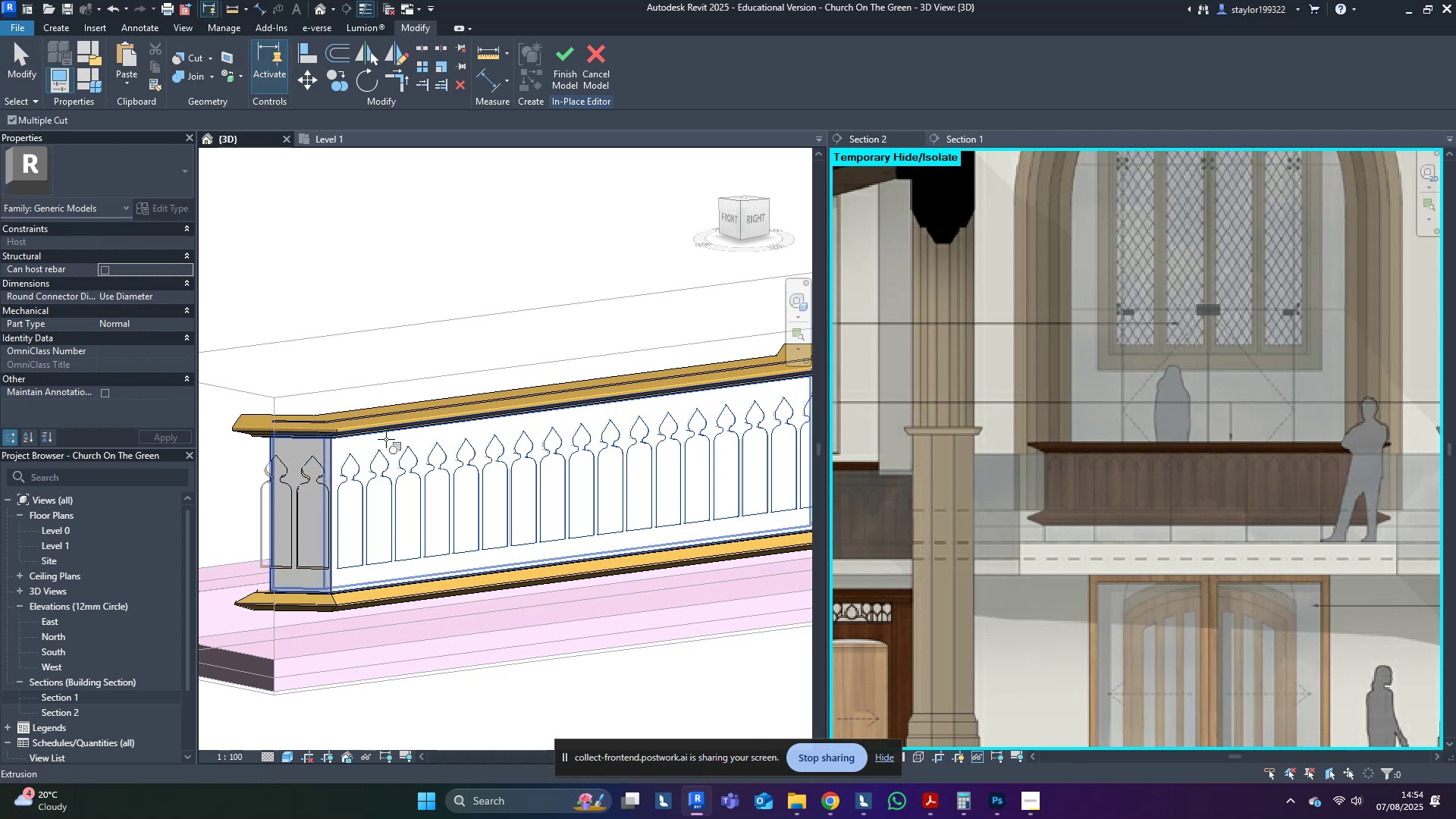 
left_click([386, 439])
 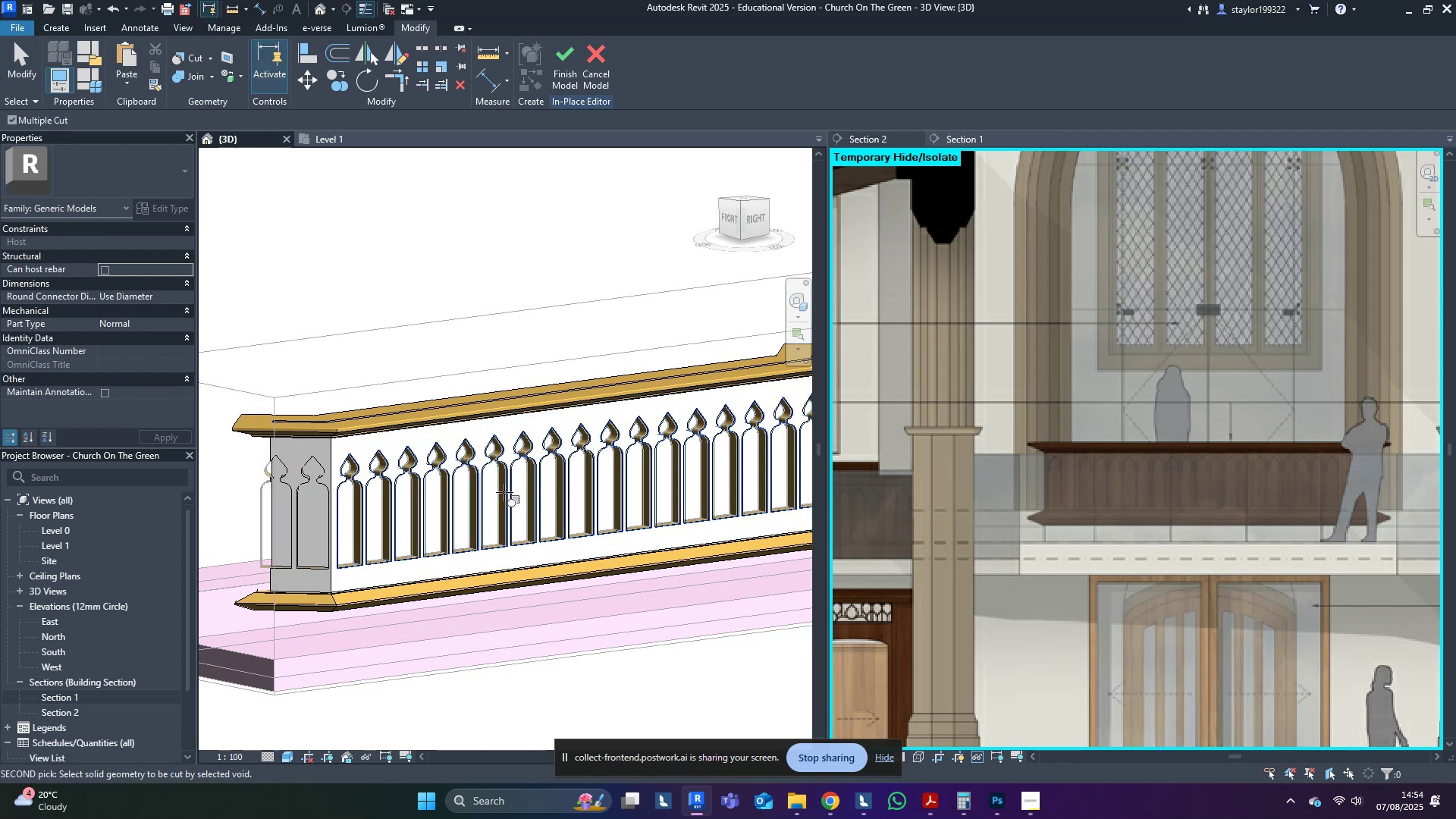 
key(Escape)
 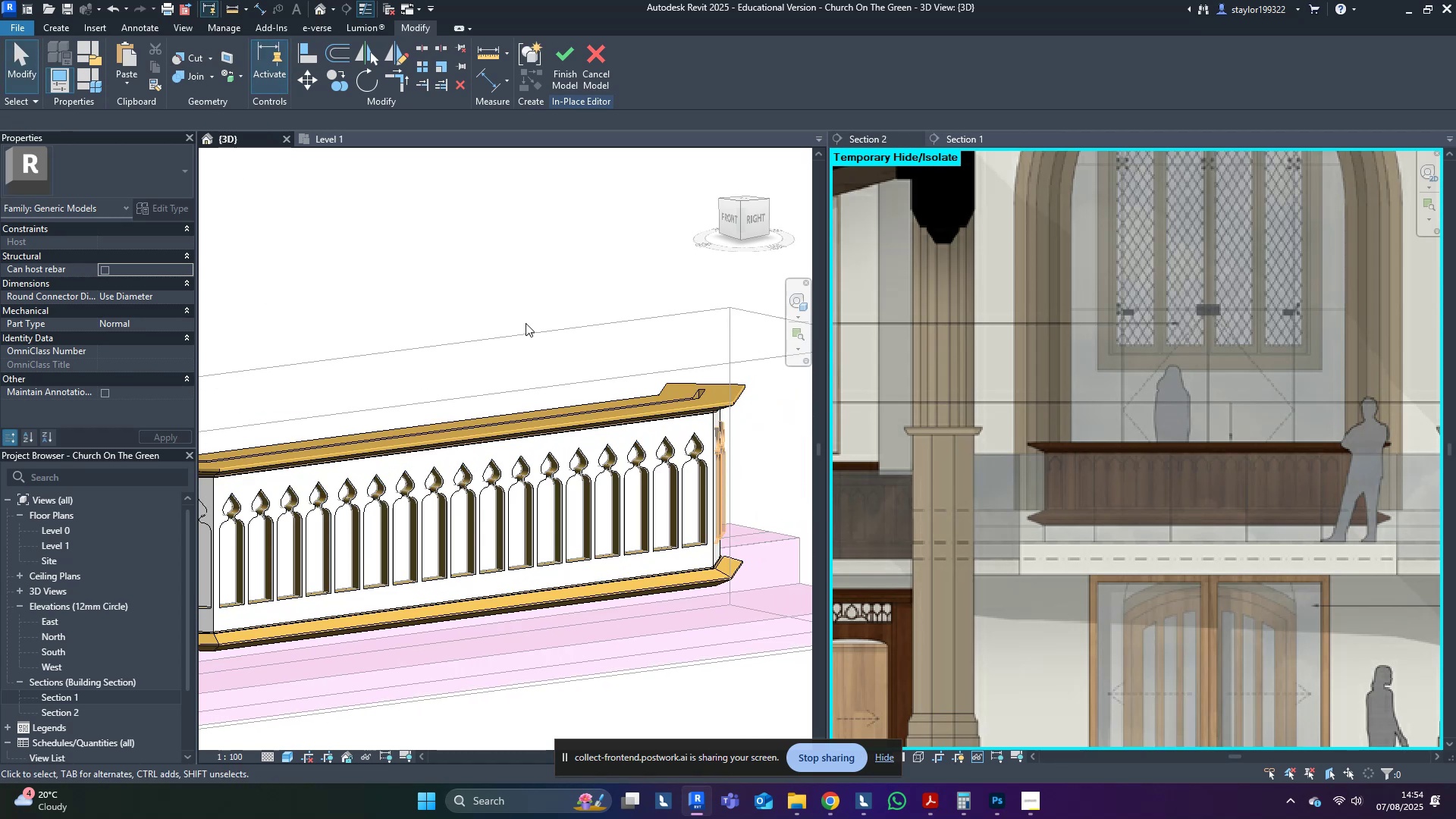 
scroll: coordinate [529, 315], scroll_direction: down, amount: 2.0
 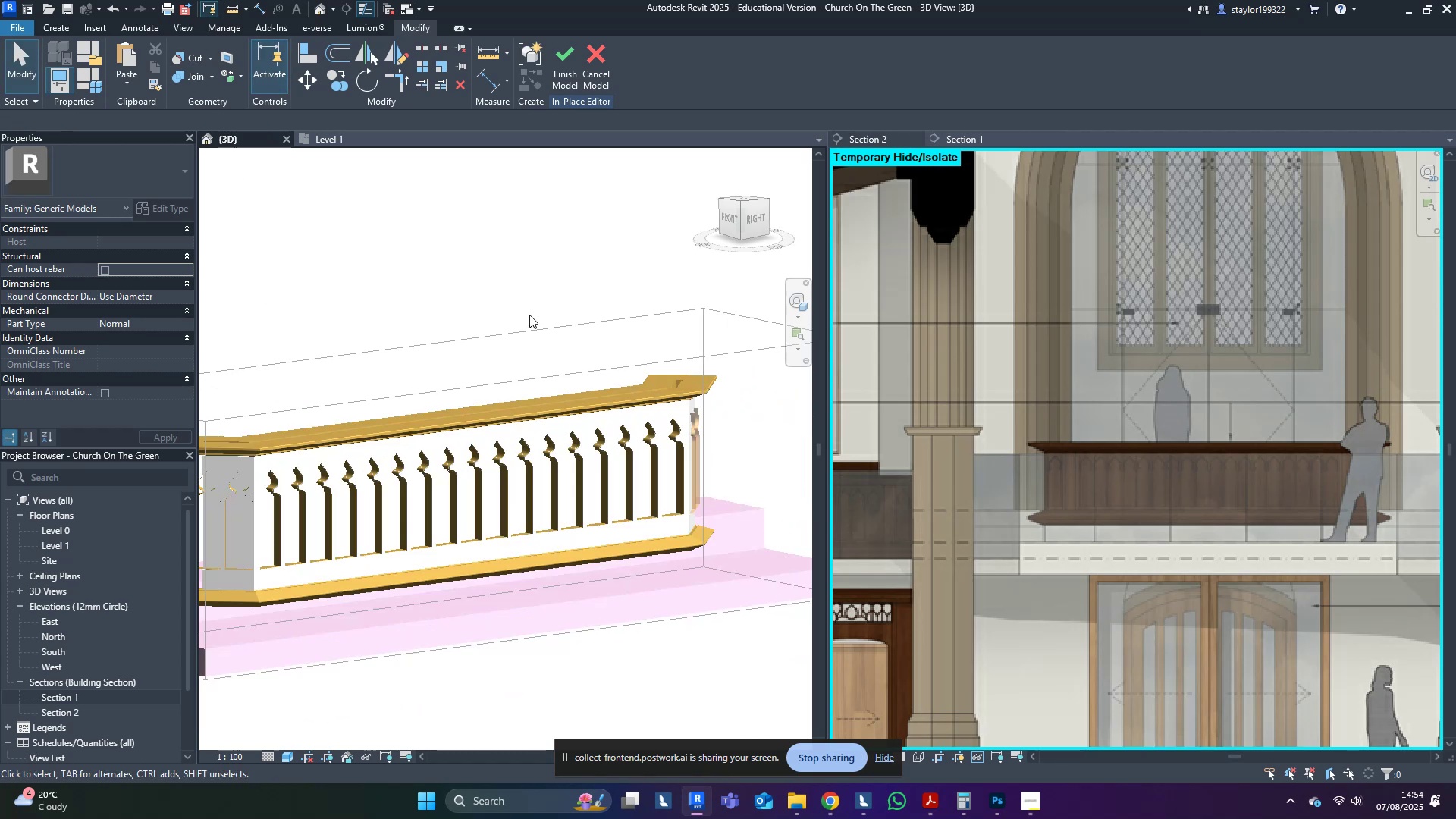 
hold_key(key=ShiftLeft, duration=0.31)
 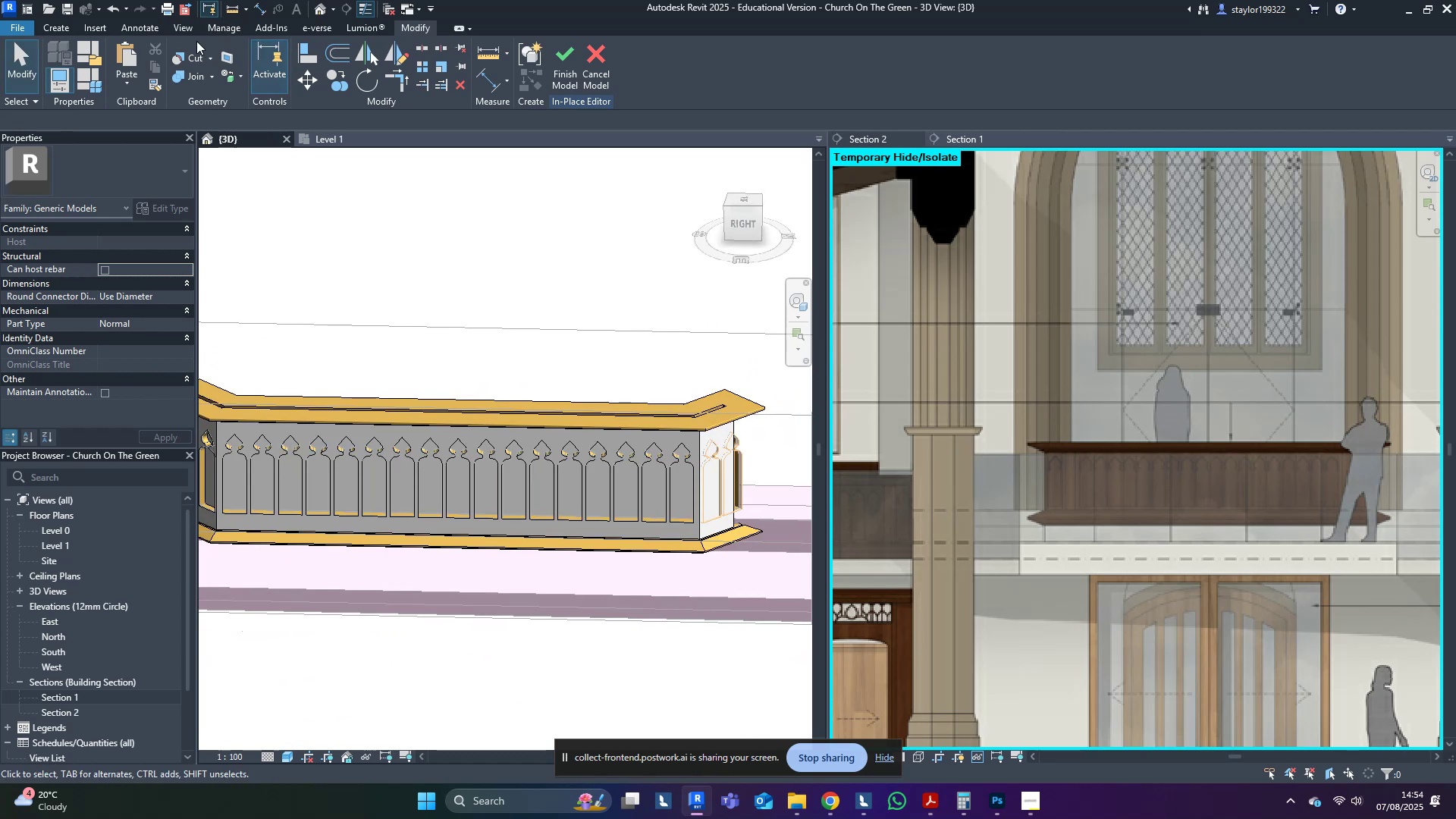 
left_click([192, 56])
 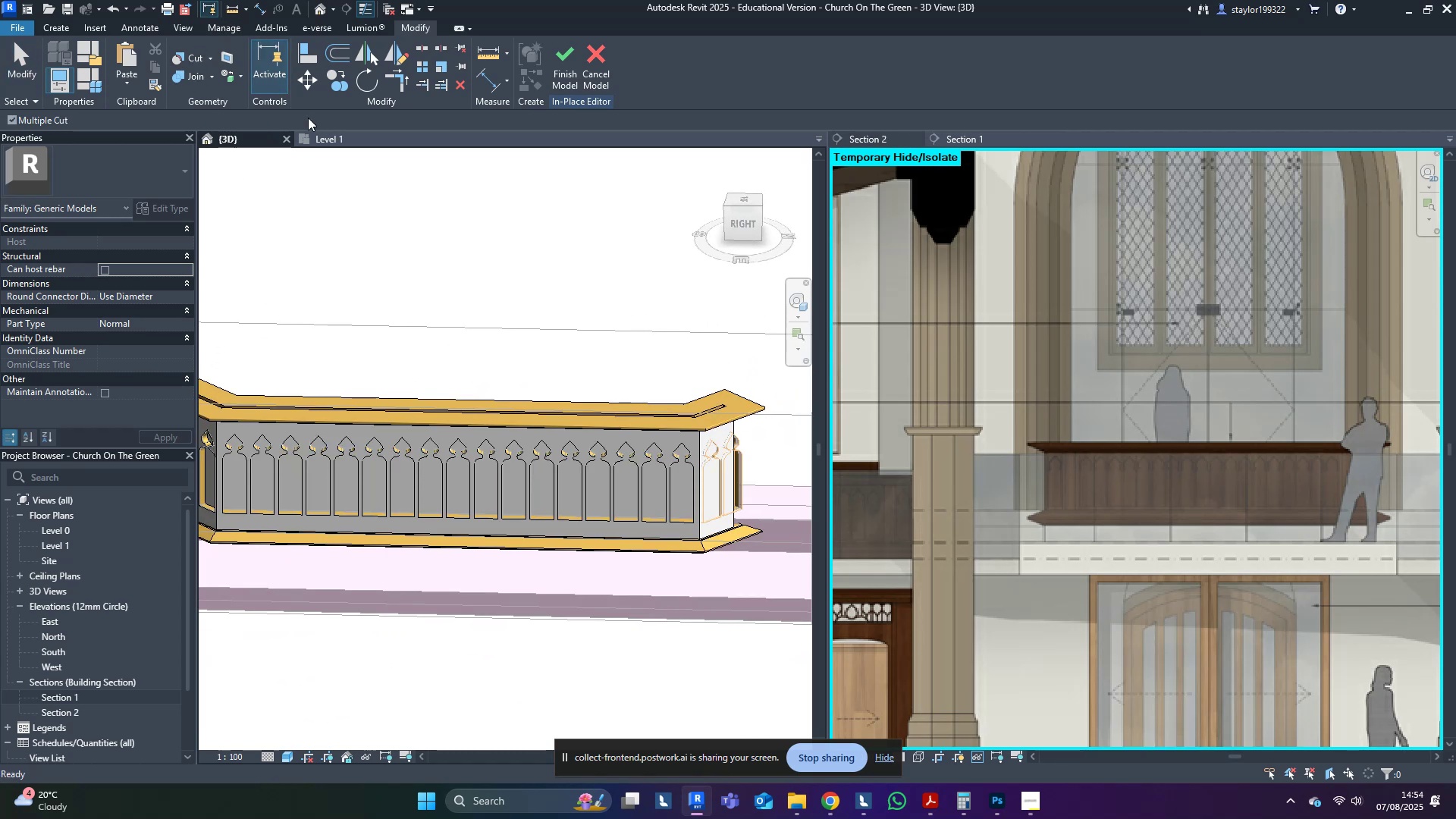 
scroll: coordinate [747, 391], scroll_direction: up, amount: 4.0
 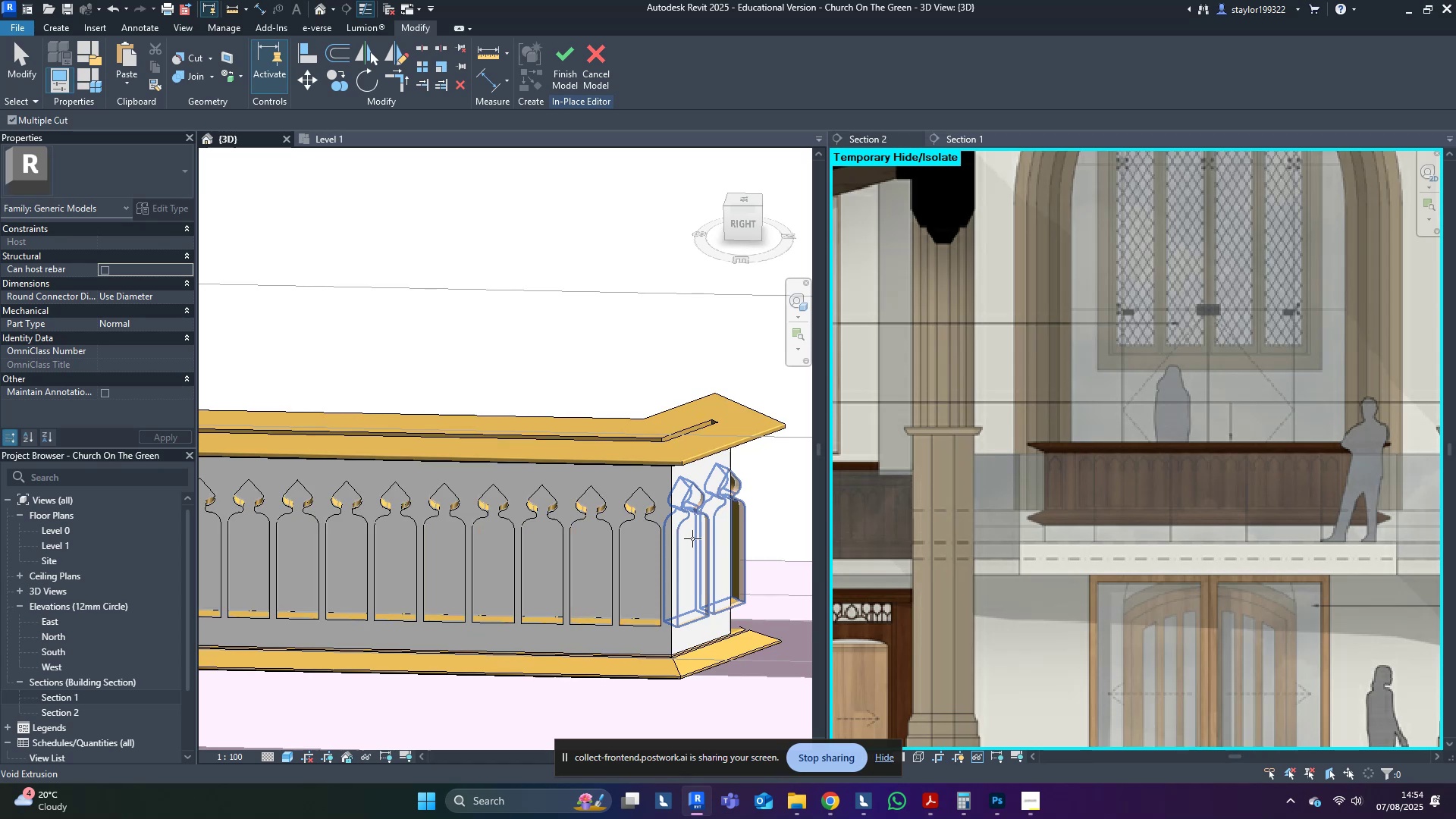 
left_click([692, 538])
 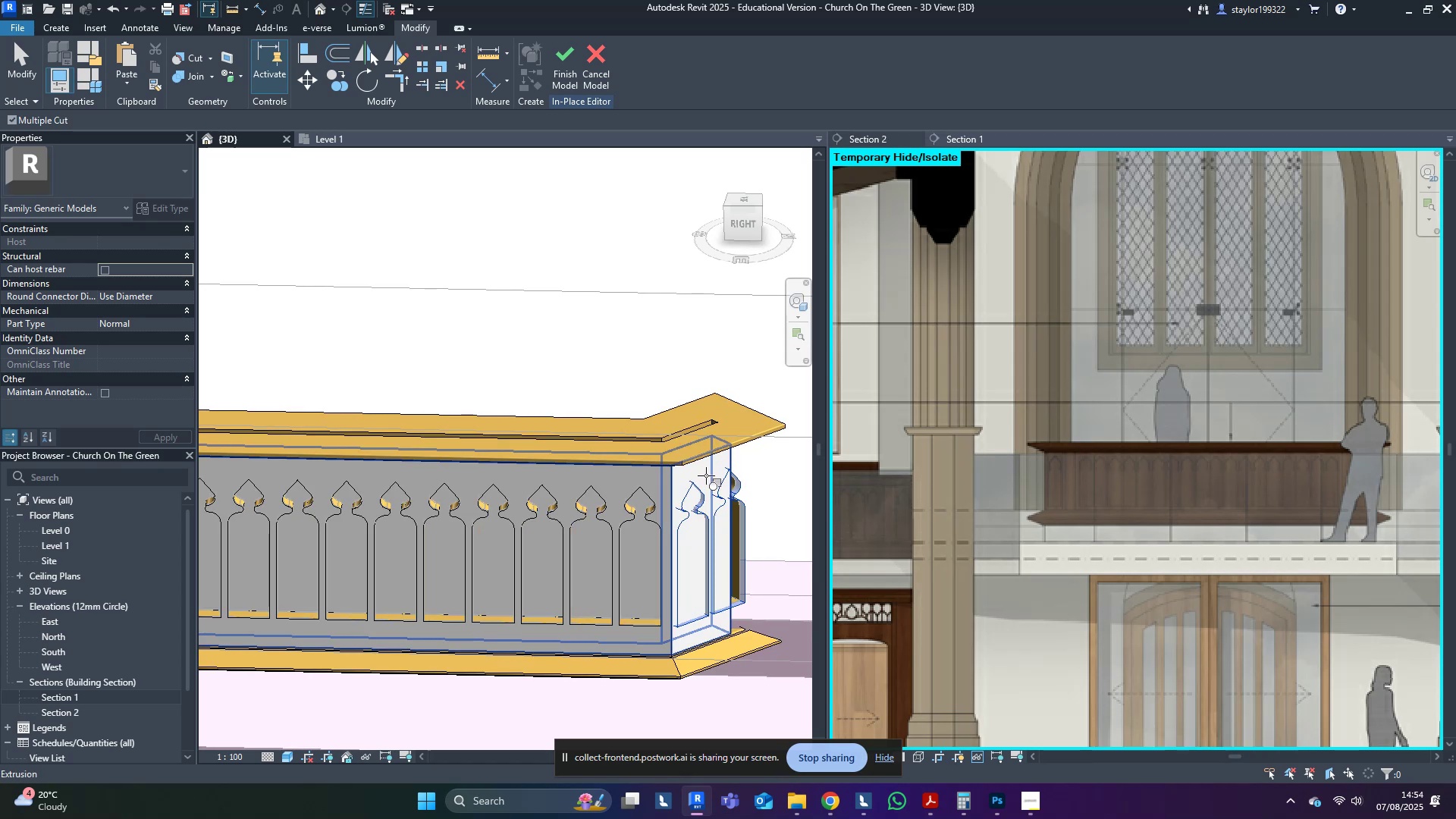 
left_click([706, 475])
 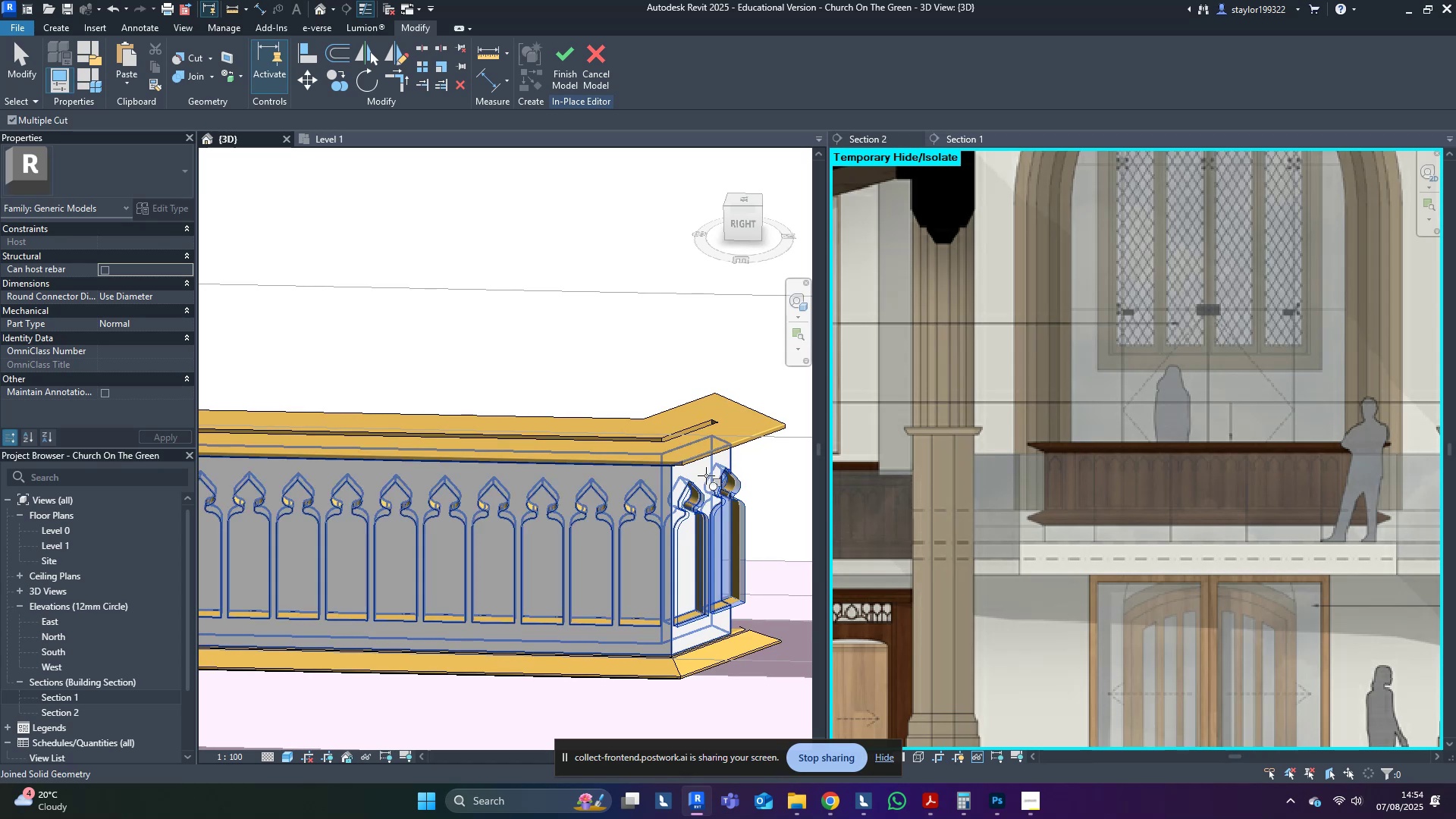 
key(Escape)
 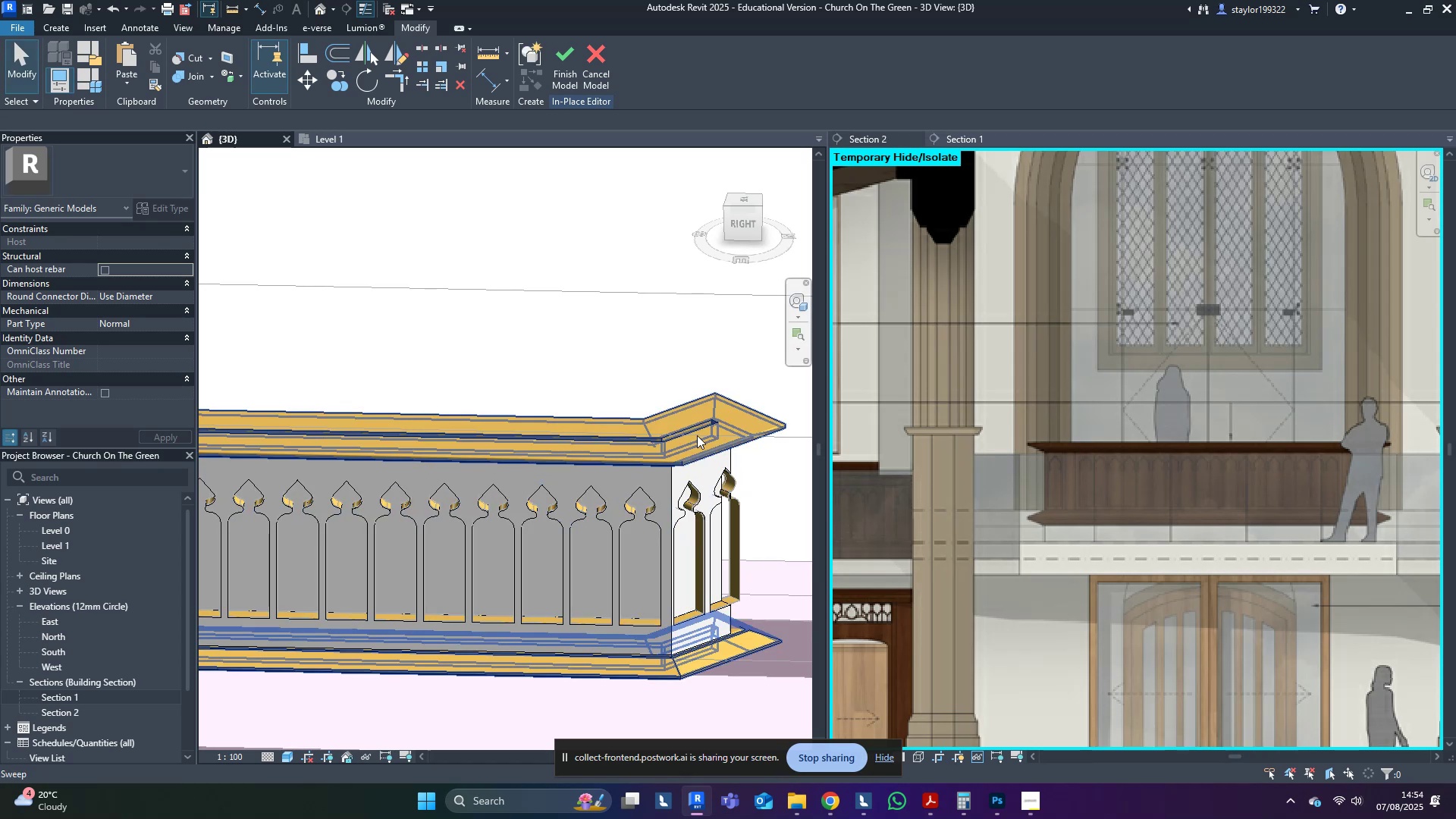 
key(Escape)
 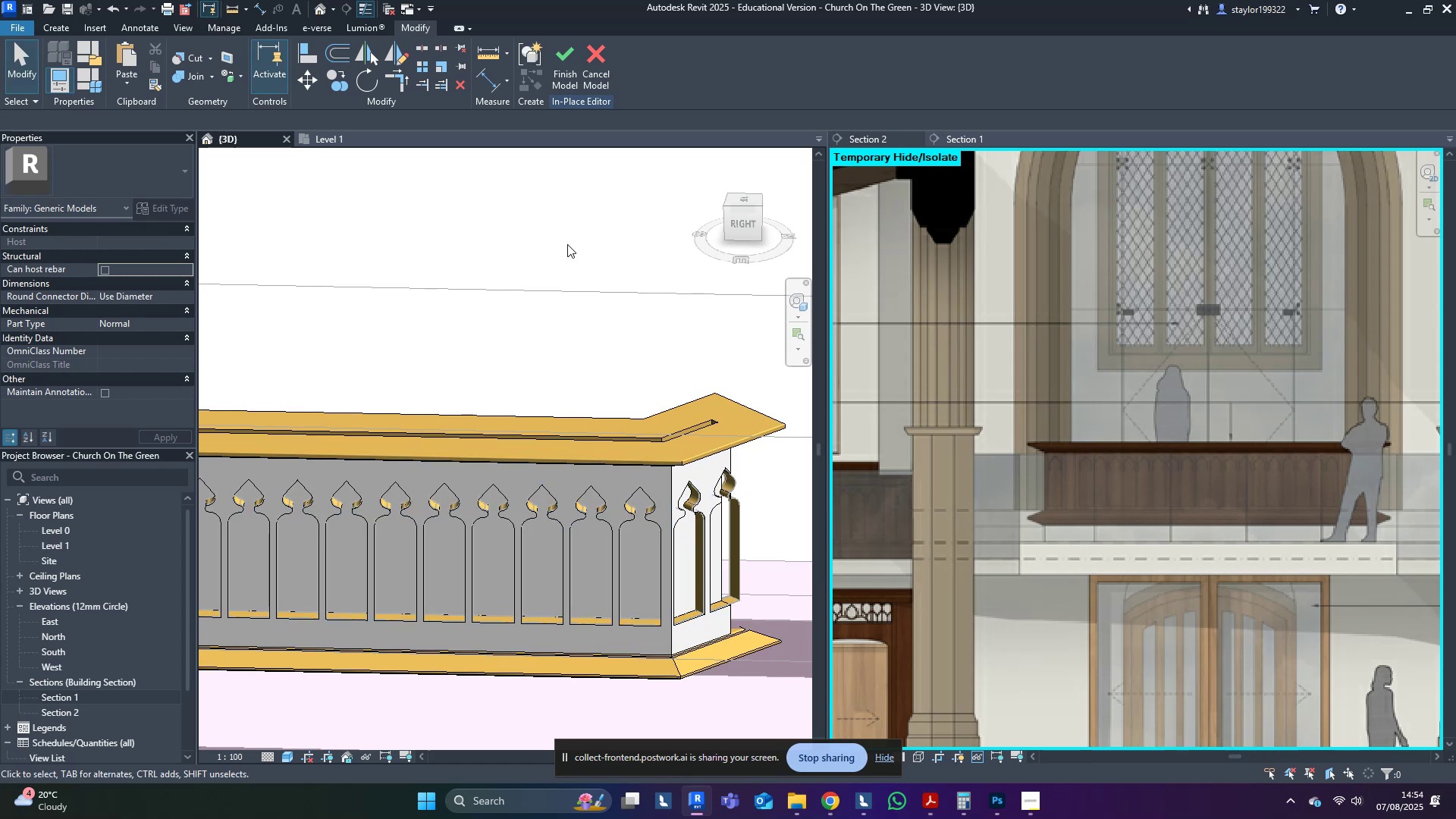 
left_click([563, 238])
 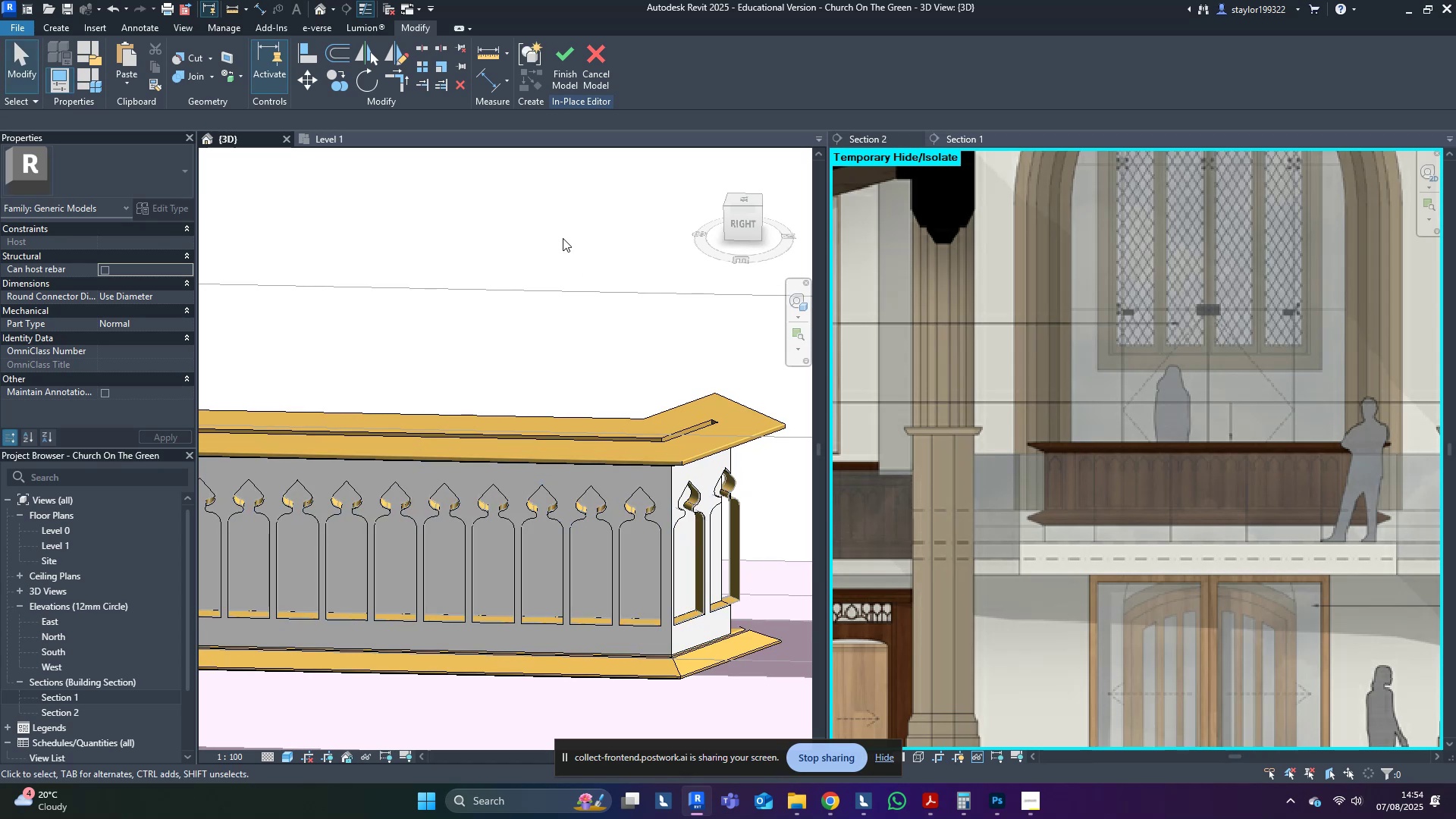 
key(Escape)
 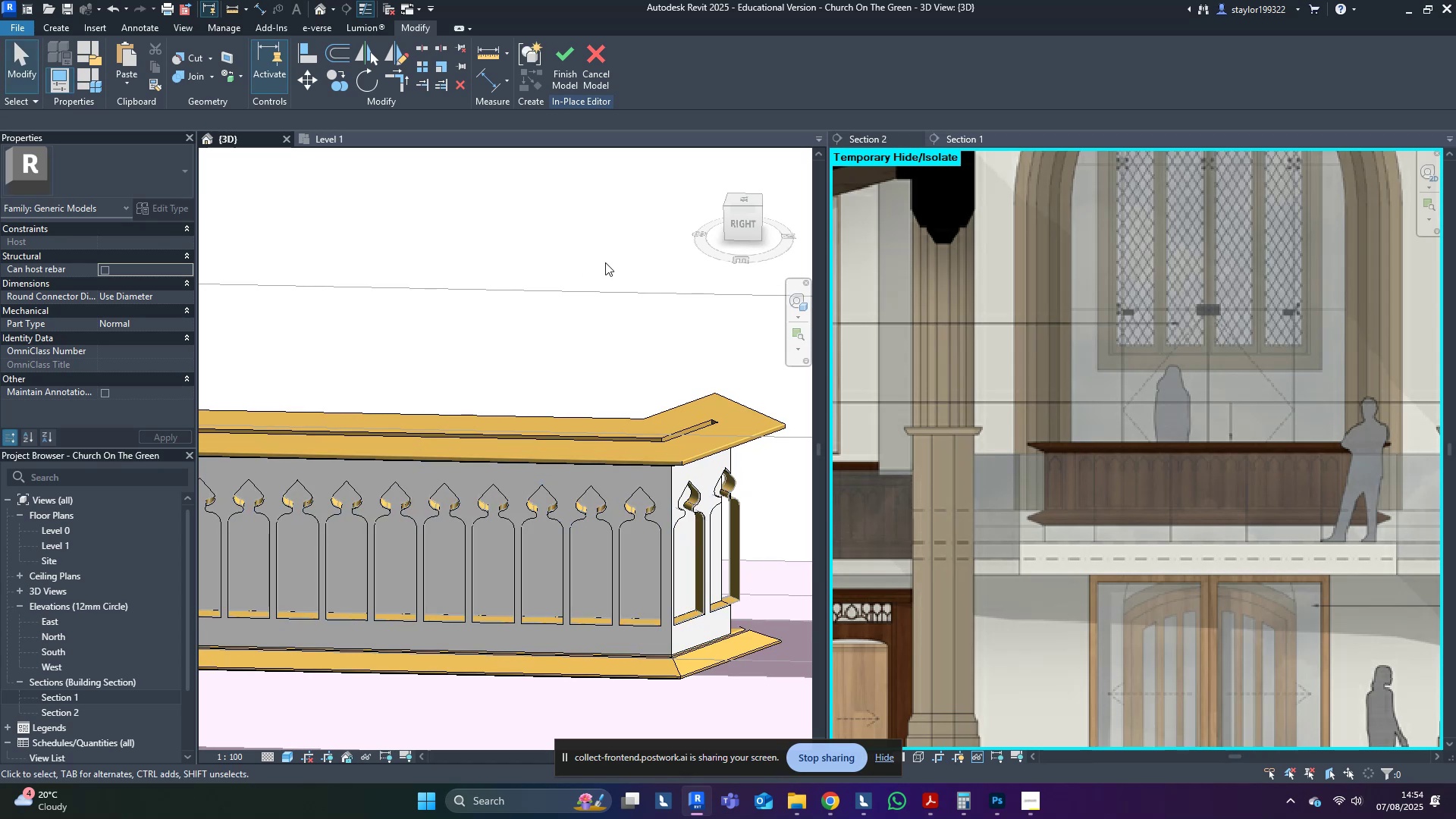 
hold_key(key=ShiftLeft, duration=0.44)
 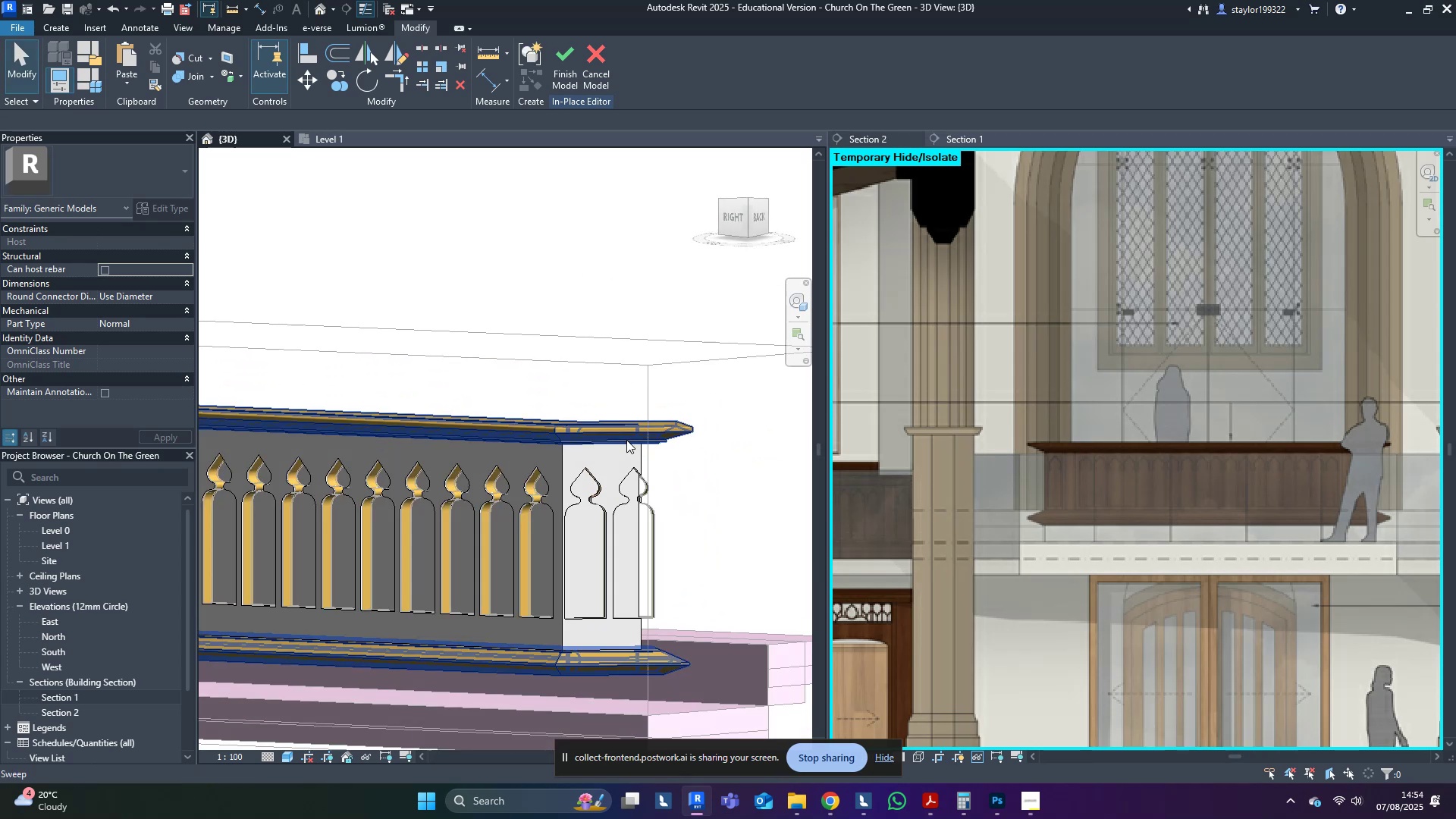 
scroll: coordinate [682, 550], scroll_direction: up, amount: 5.0
 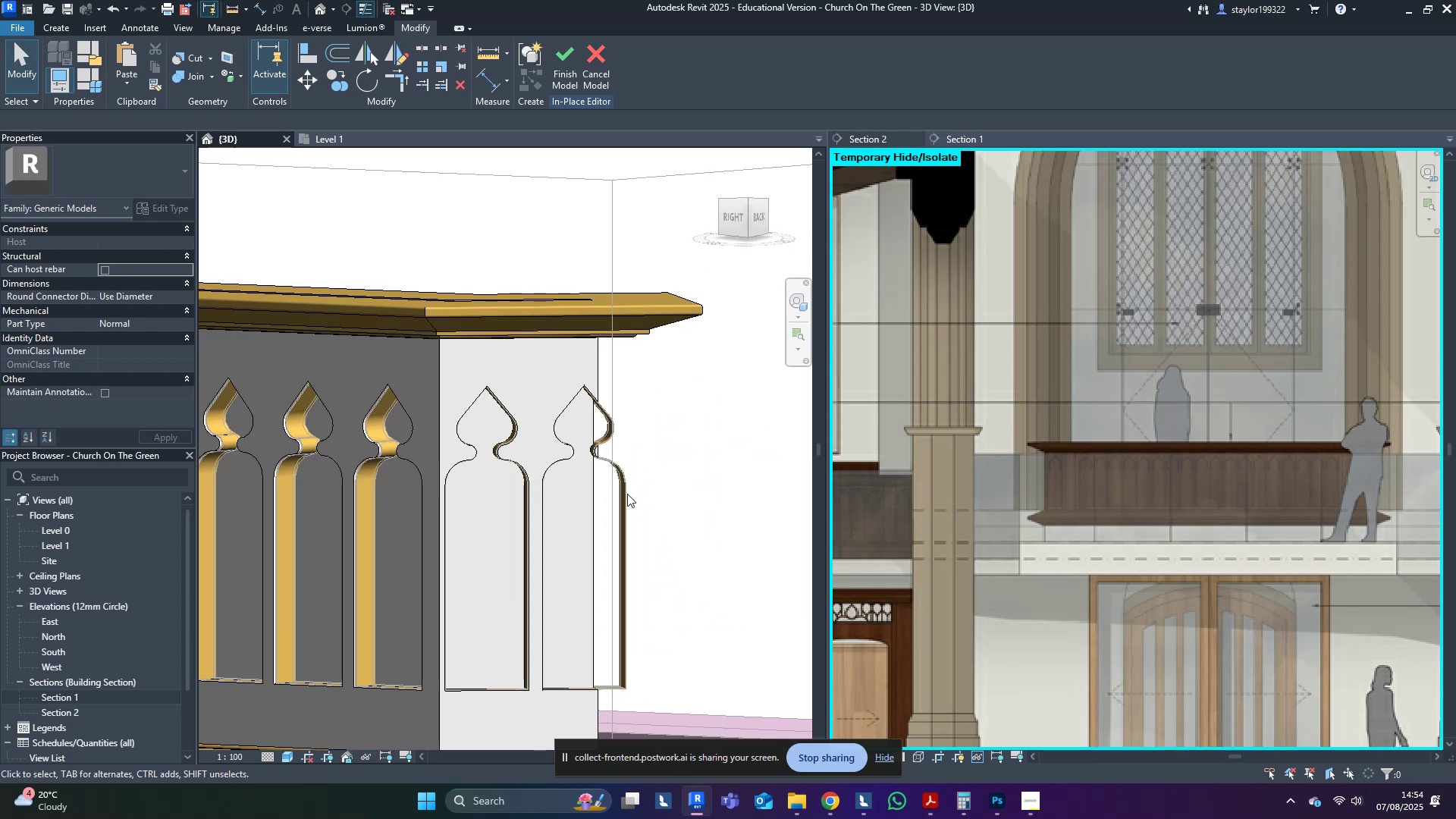 
double_click([621, 485])
 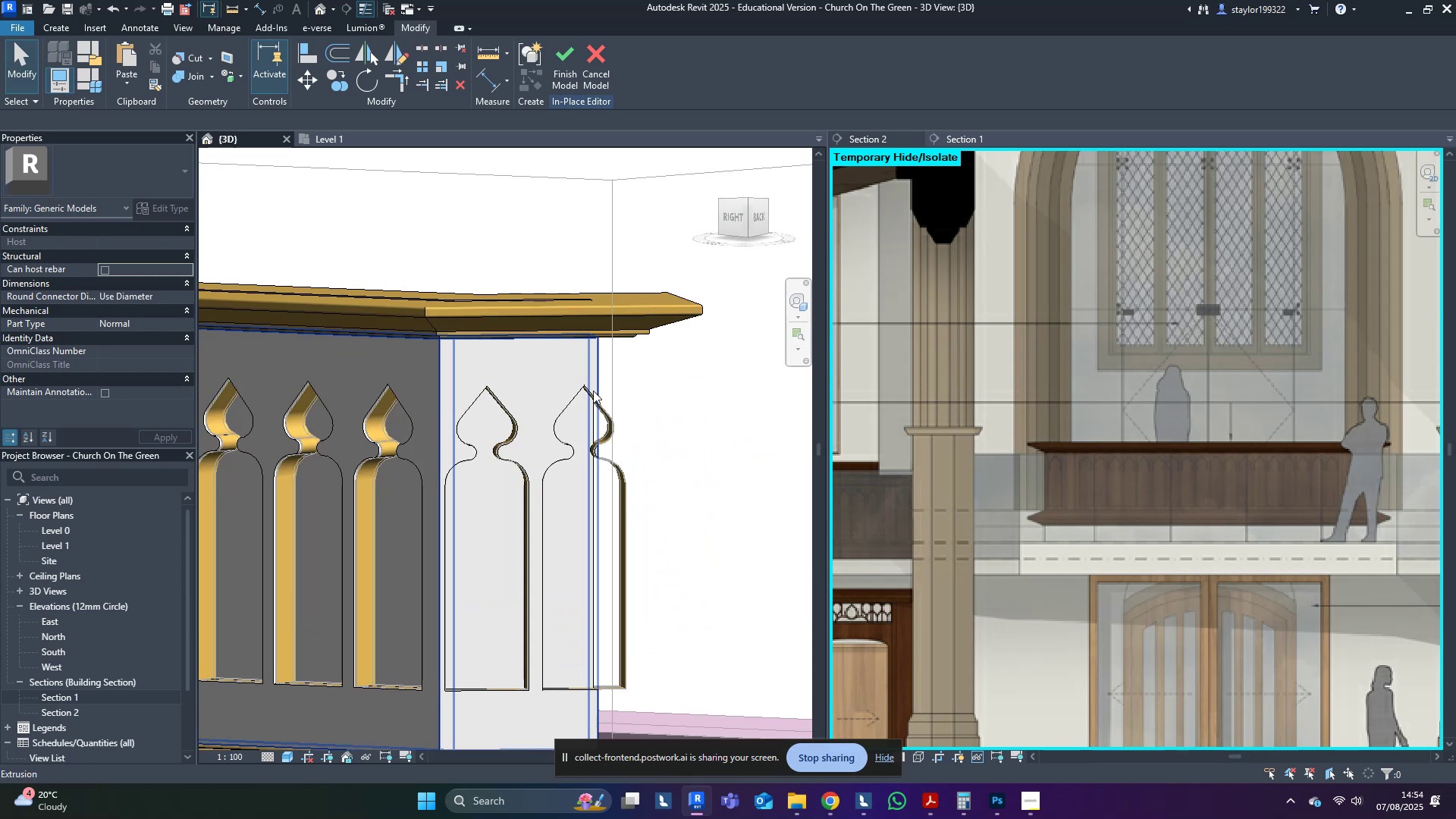 
left_click([593, 391])
 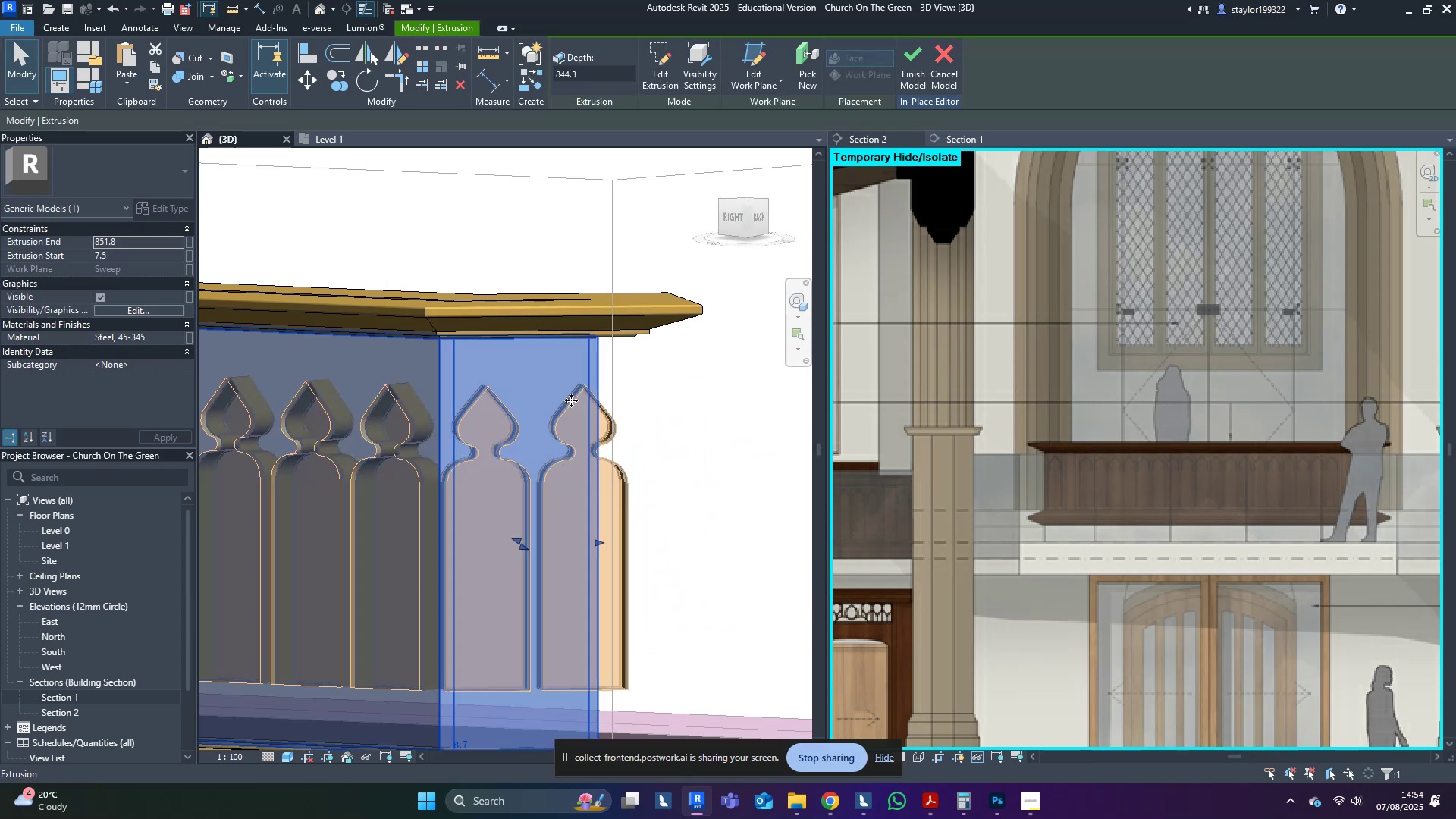 
key(Escape)
 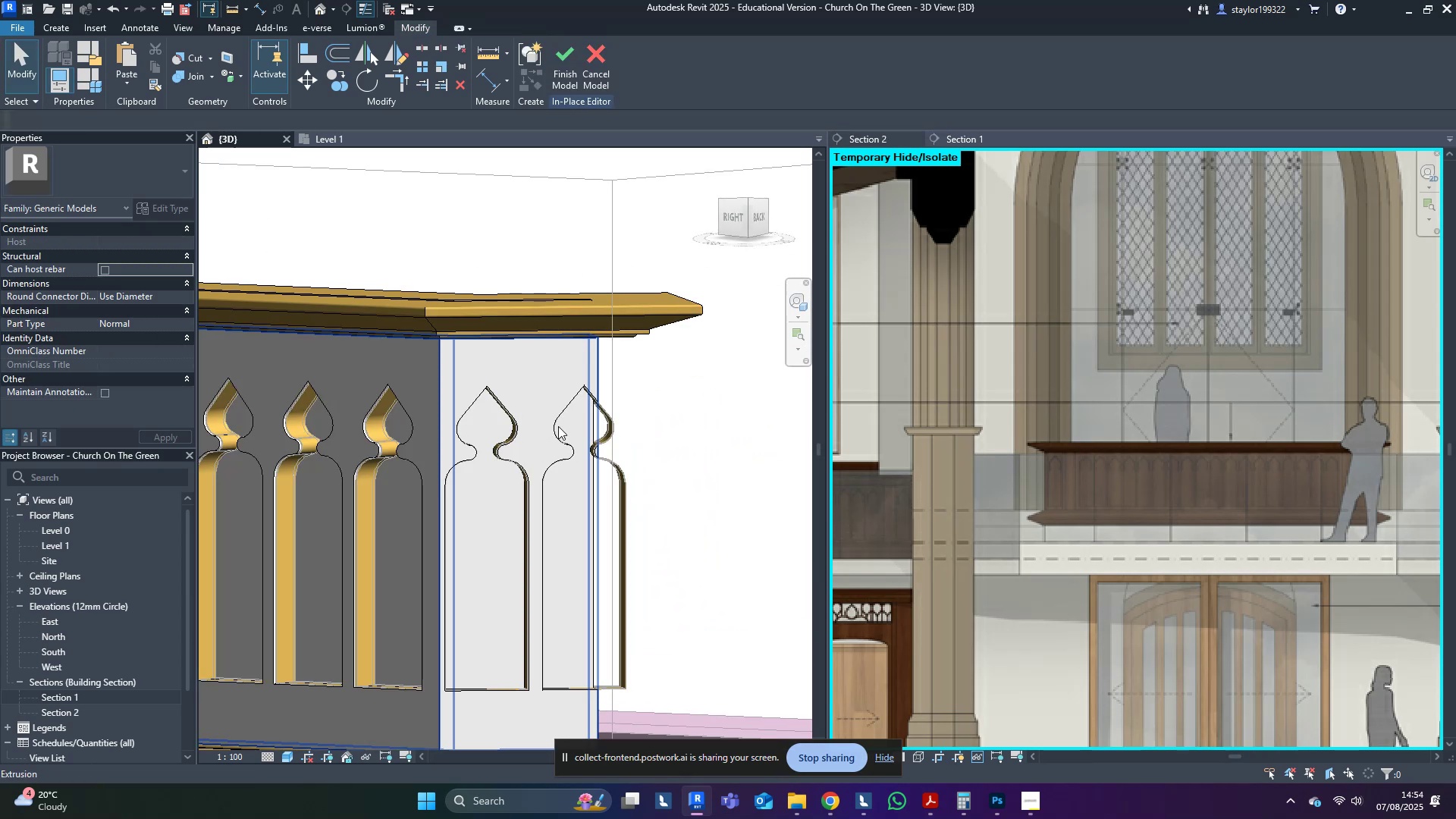 
left_click([558, 426])
 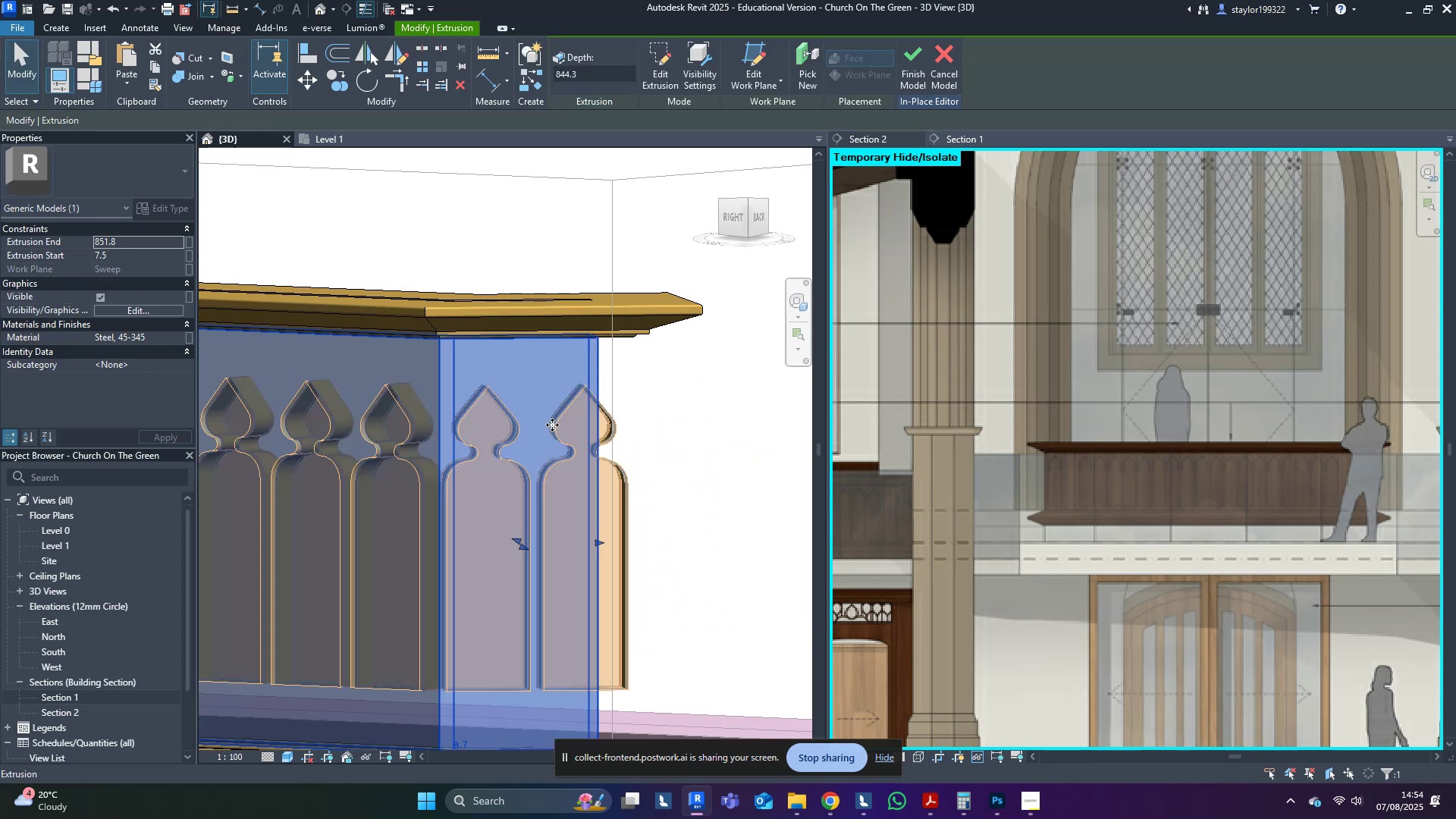 
key(Escape)
 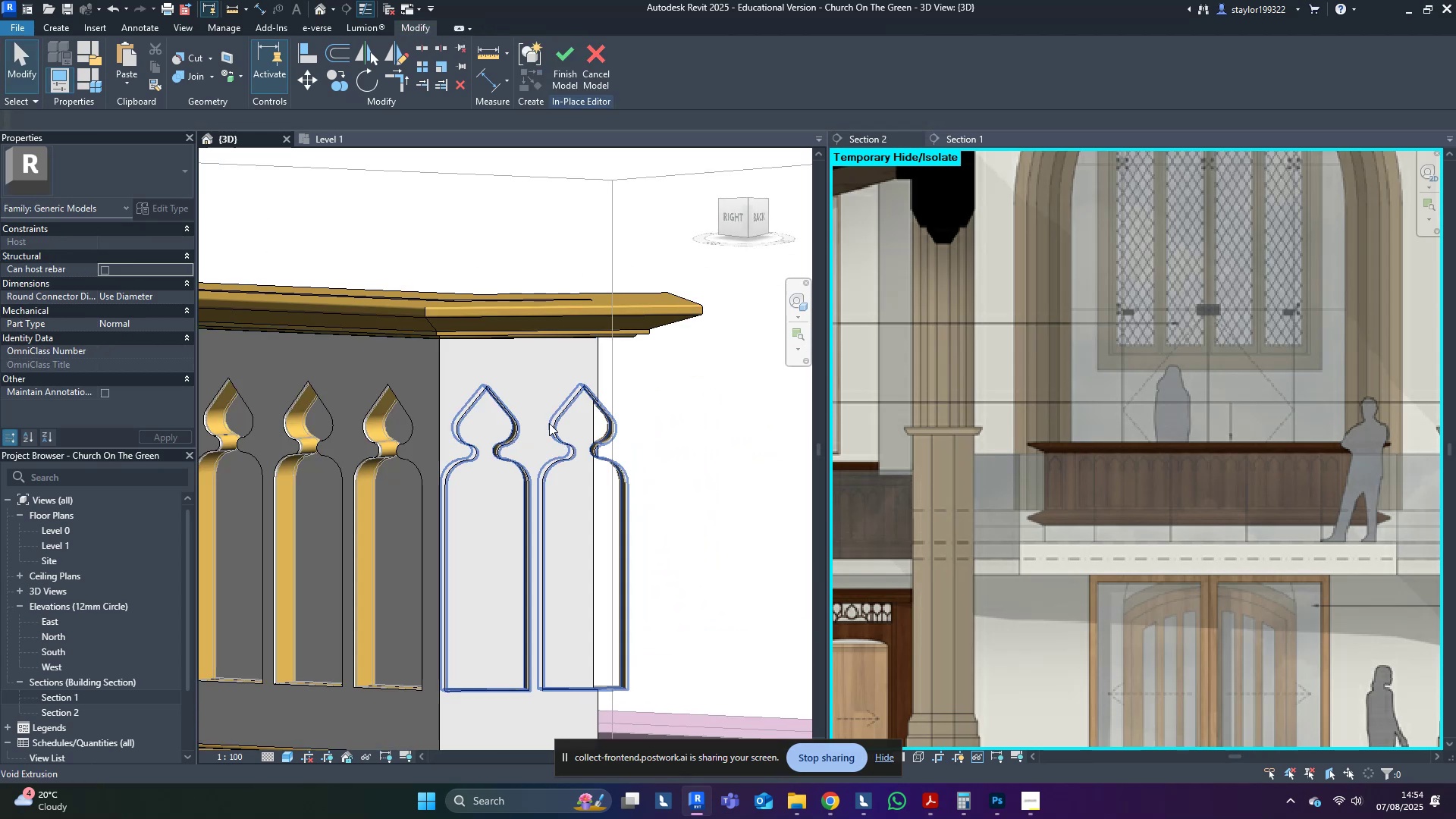 
left_click([549, 423])
 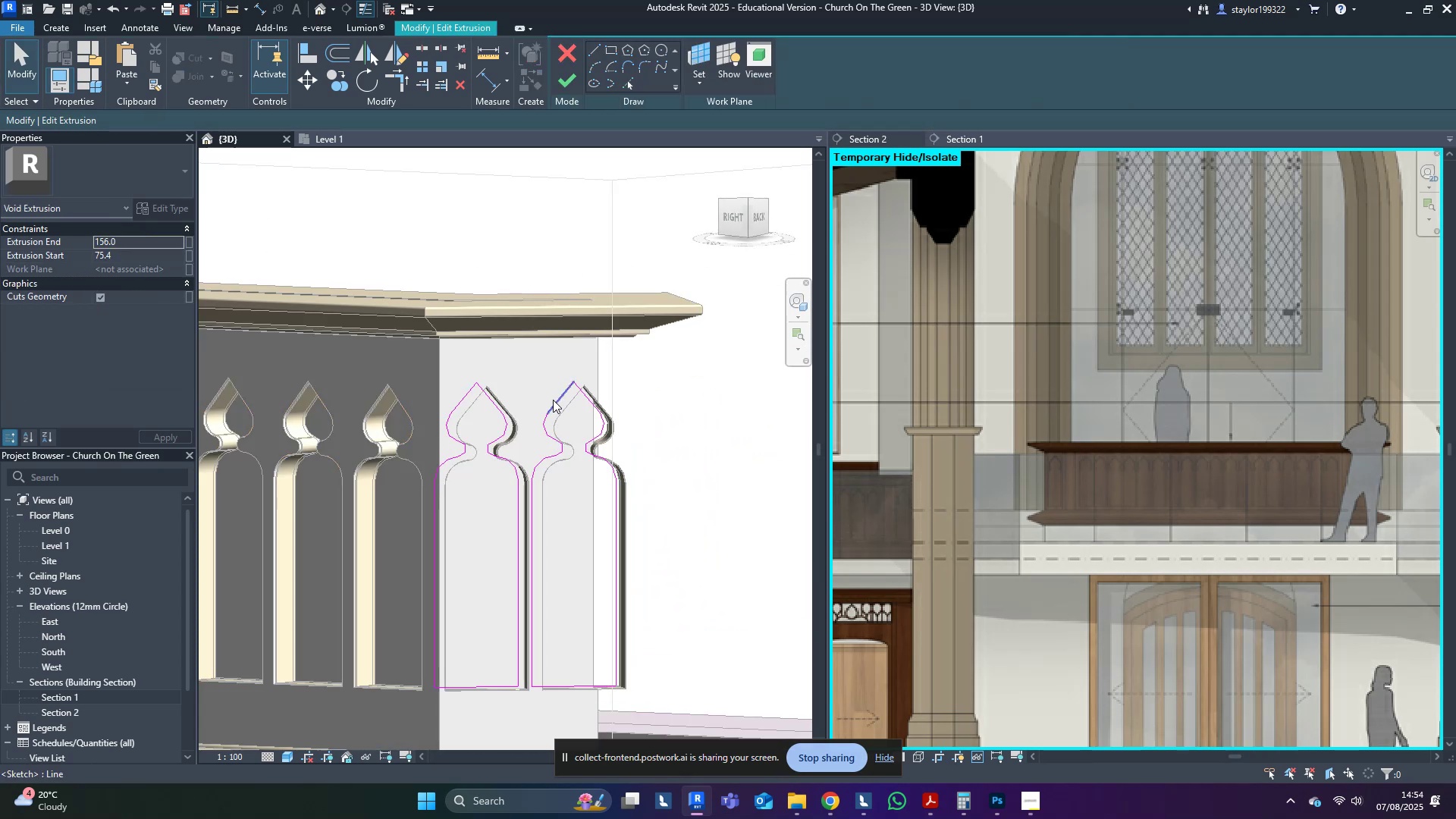 
key(Tab)
 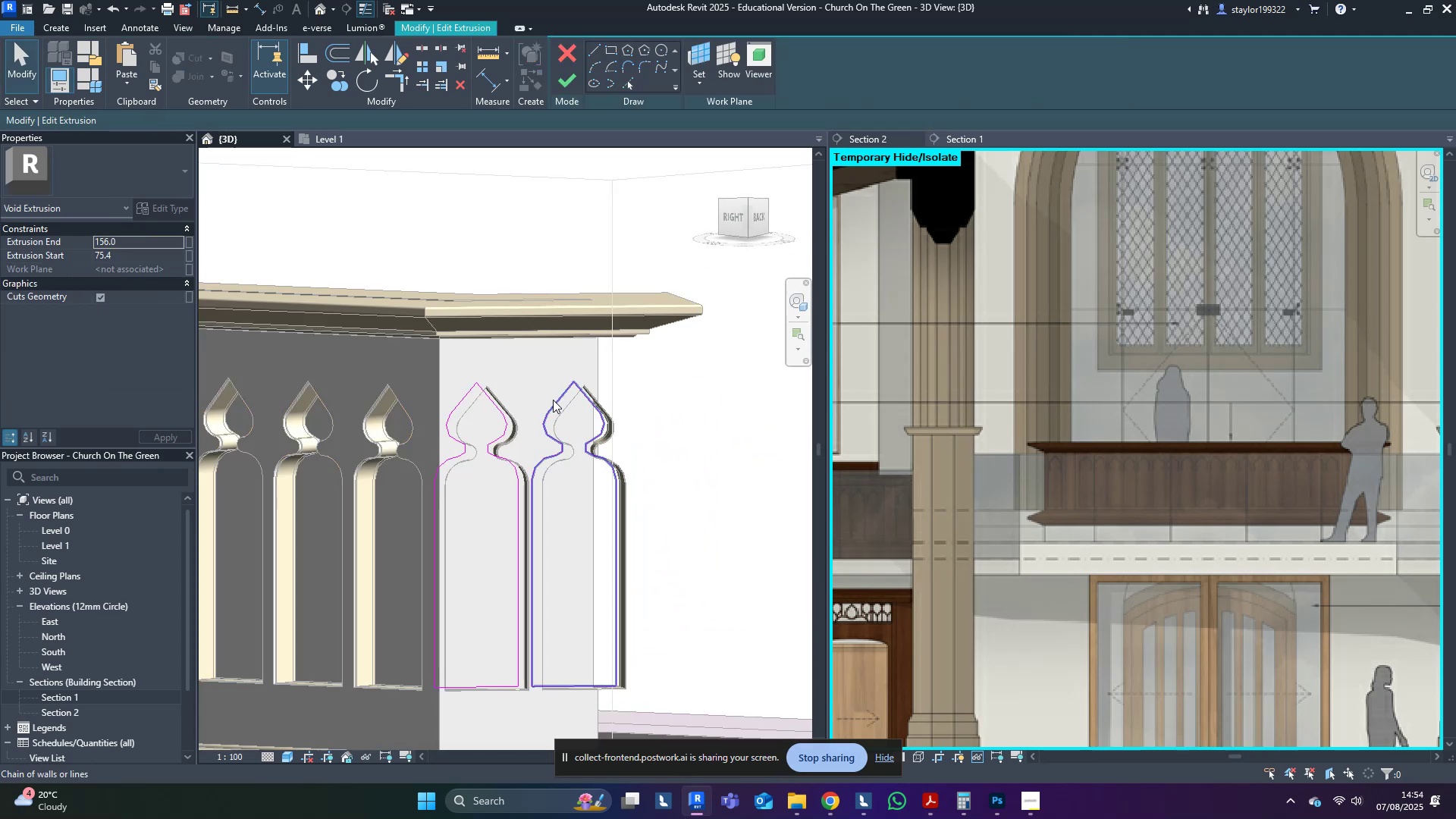 
left_click([553, 400])
 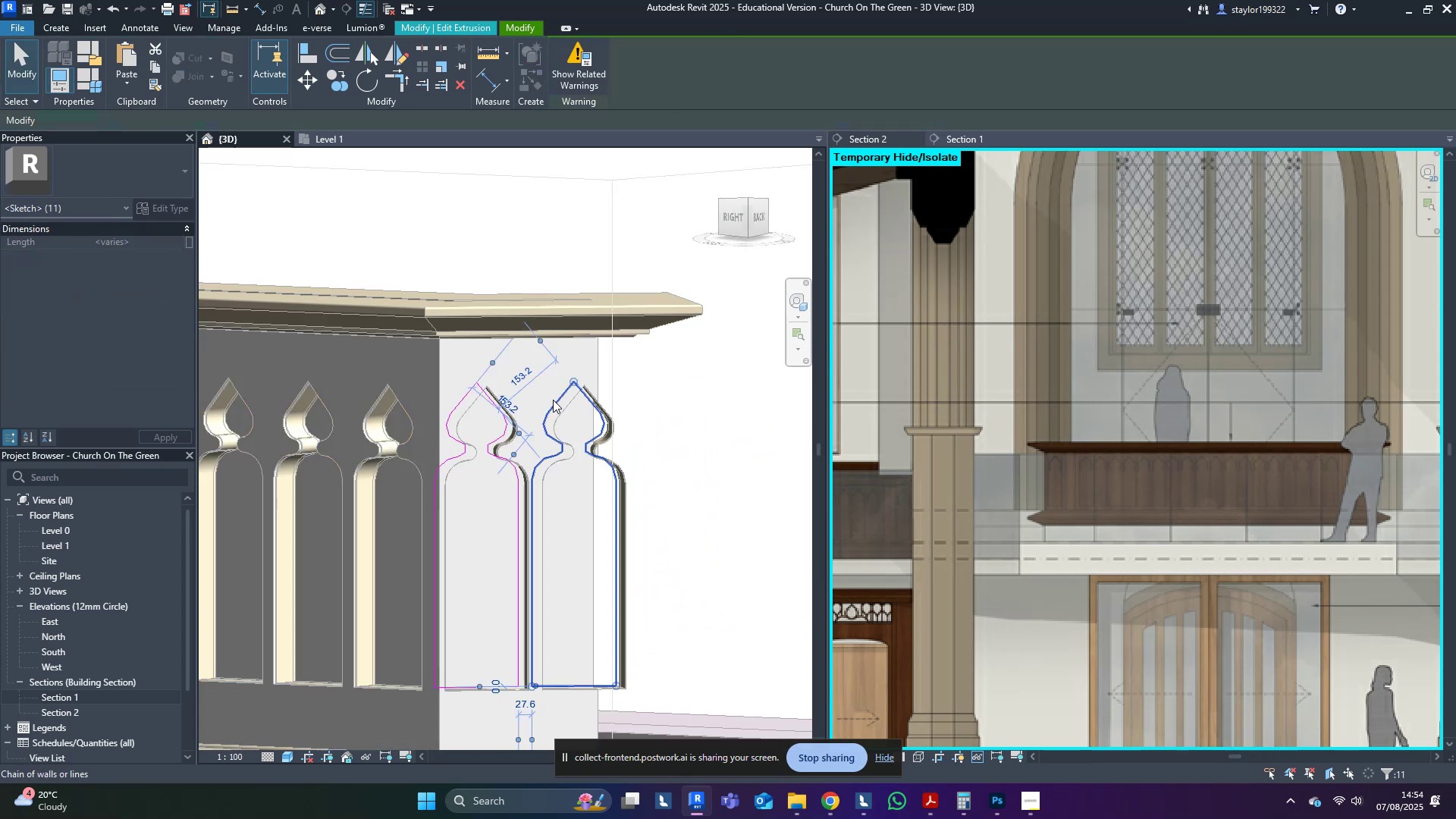 
key(Delete)
 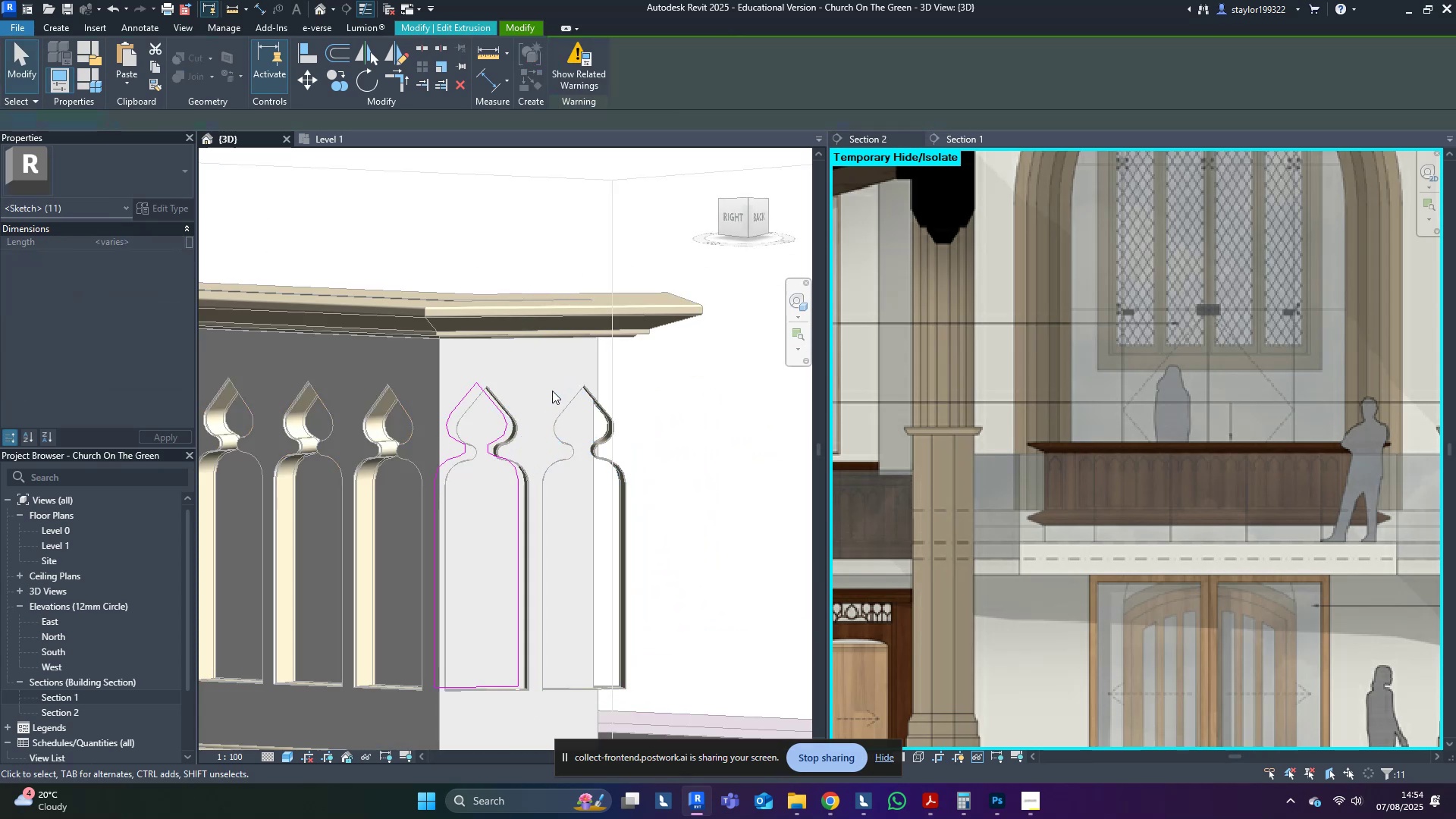 
scroll: coordinate [552, 391], scroll_direction: down, amount: 5.0
 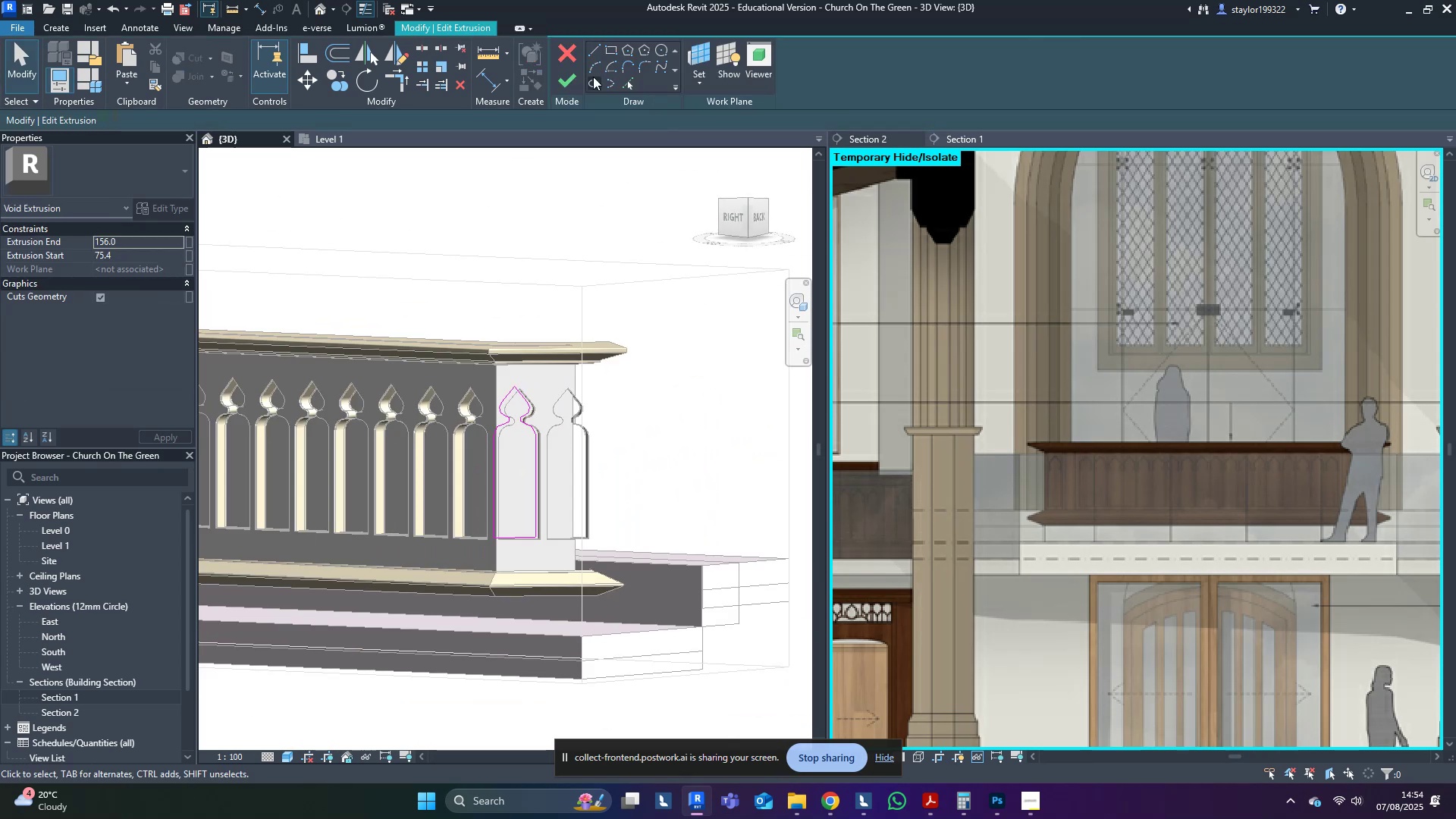 
left_click([563, 77])
 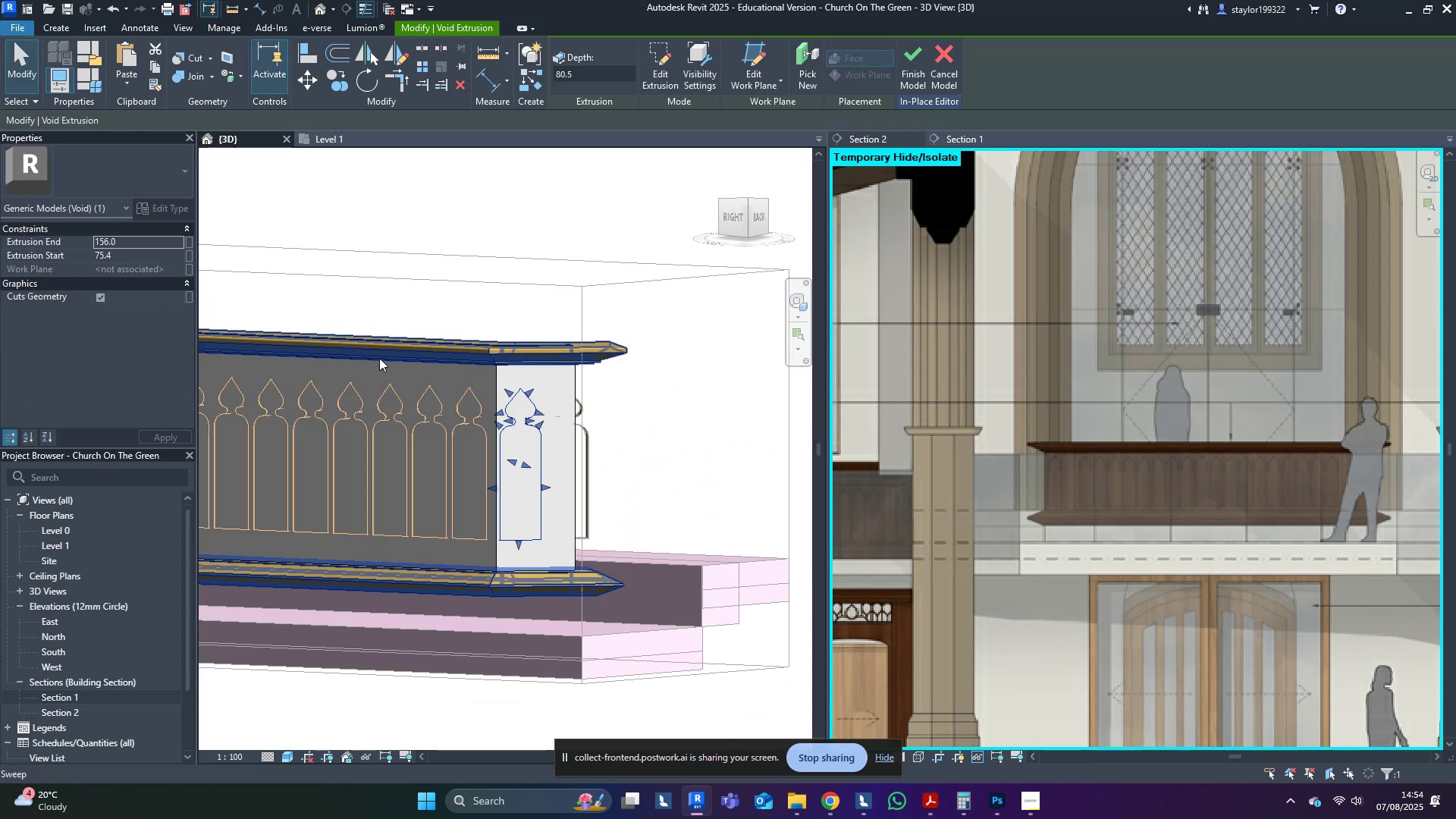 
scroll: coordinate [608, 356], scroll_direction: down, amount: 7.0
 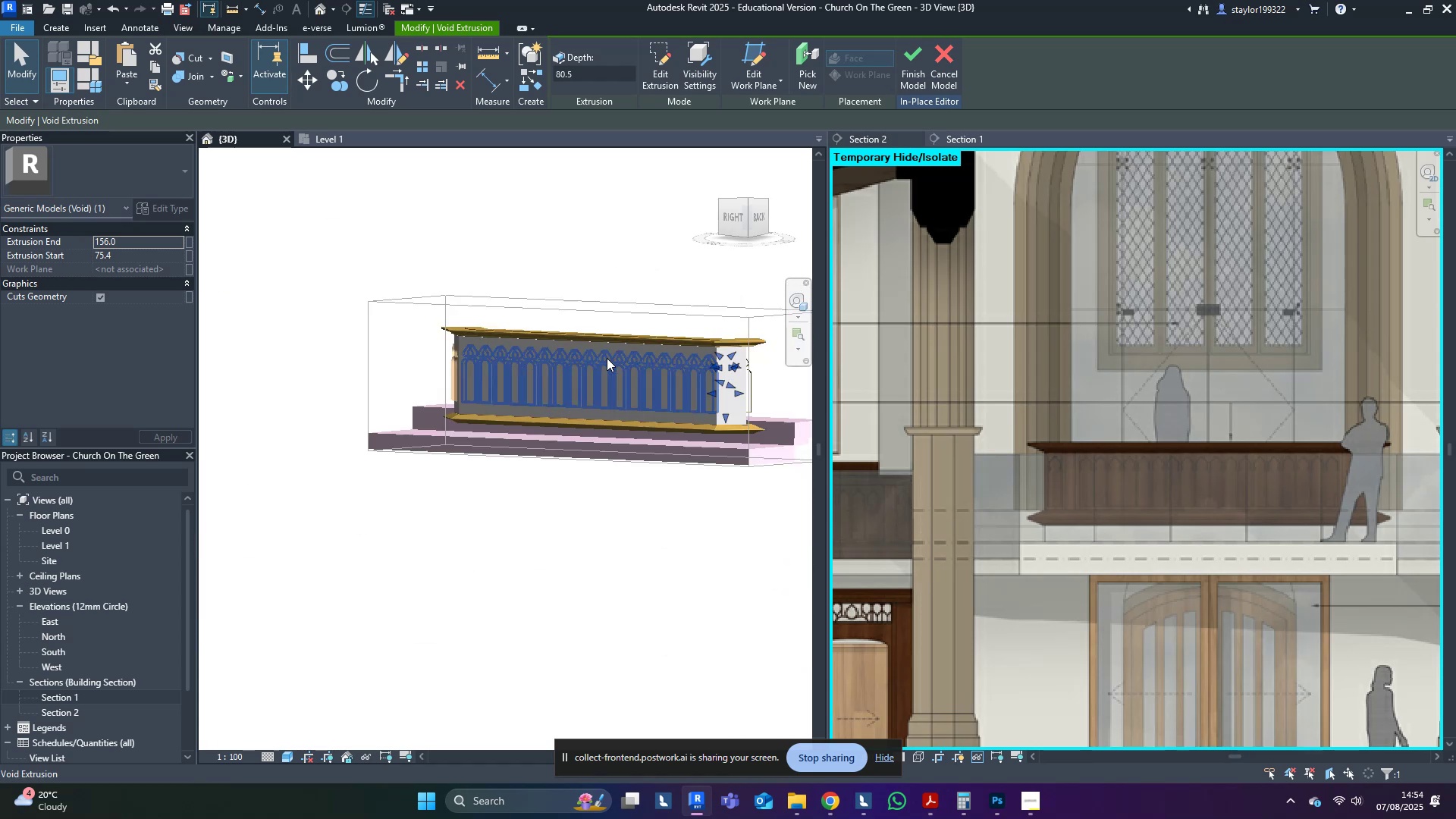 
hold_key(key=ShiftLeft, duration=0.42)
 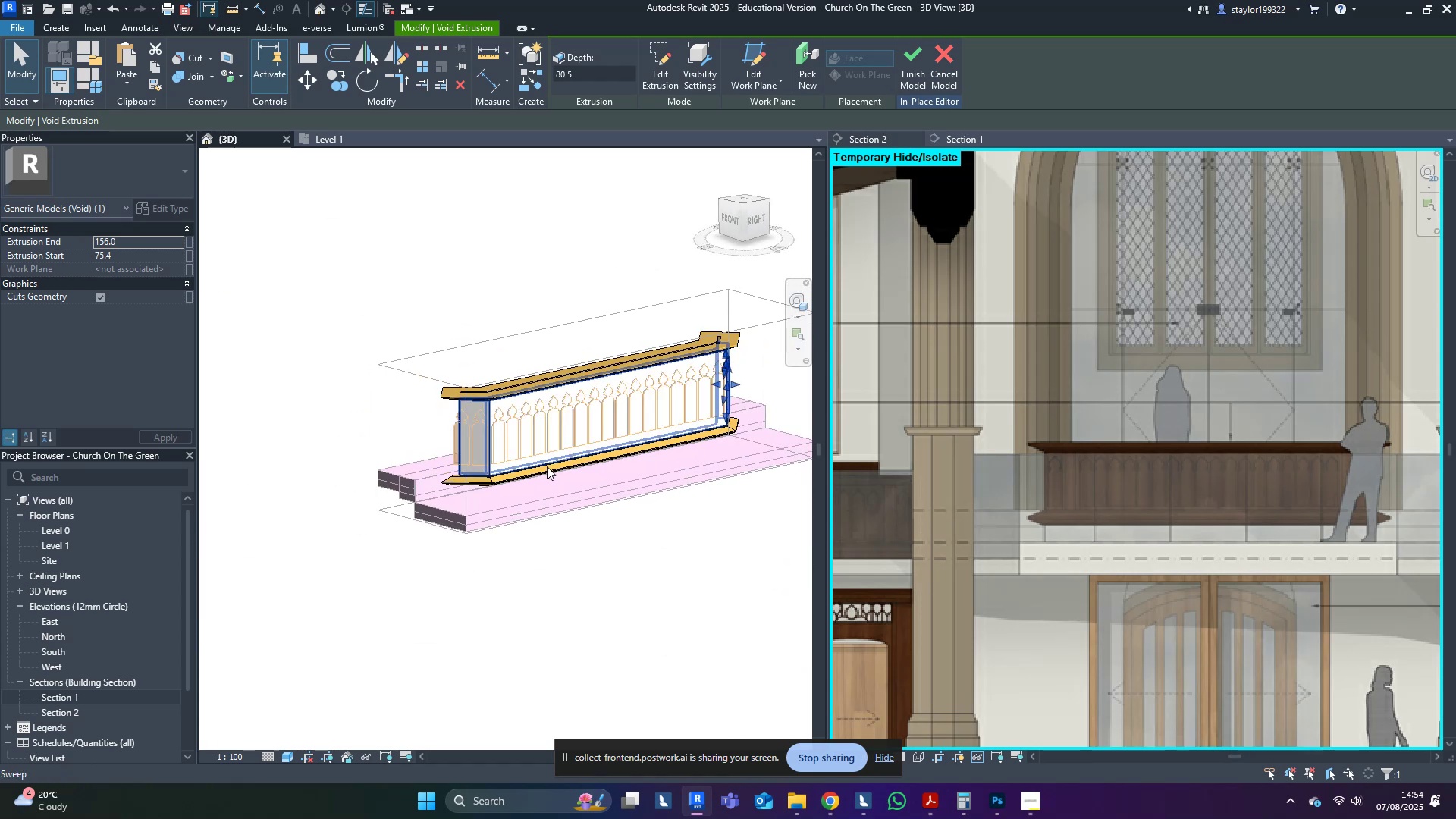 
scroll: coordinate [509, 413], scroll_direction: up, amount: 8.0
 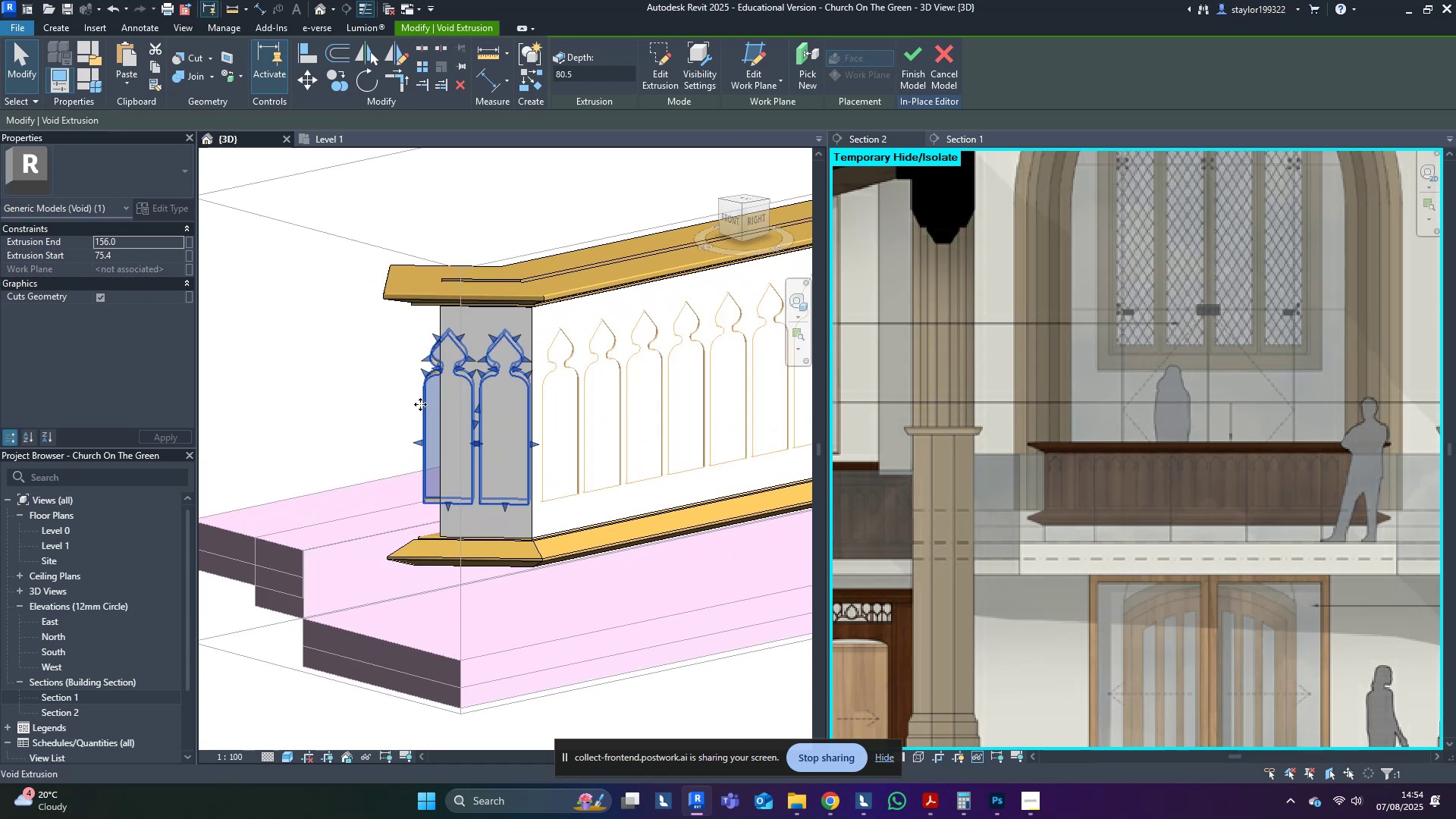 
double_click([422, 406])
 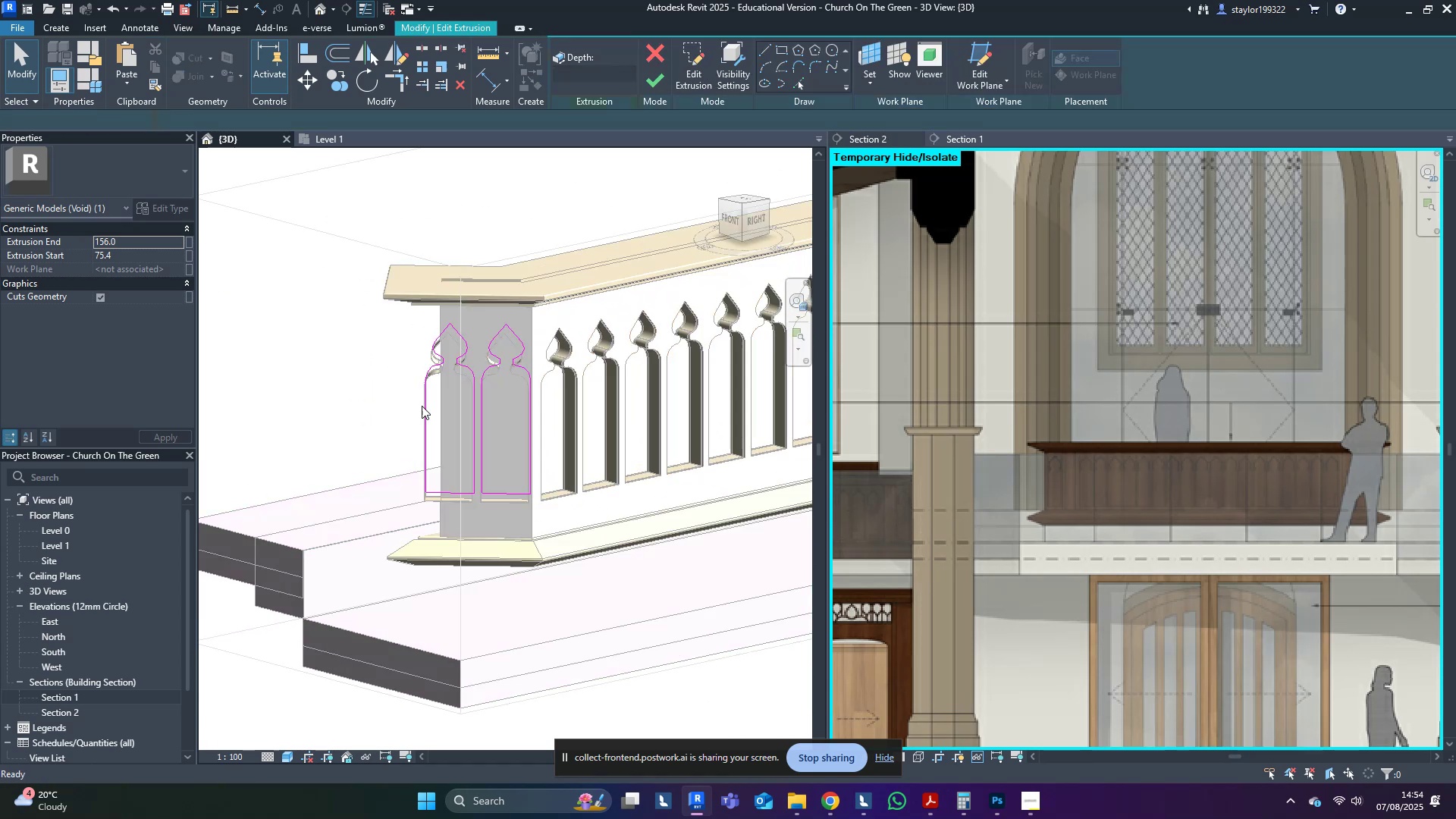 
key(Tab)
 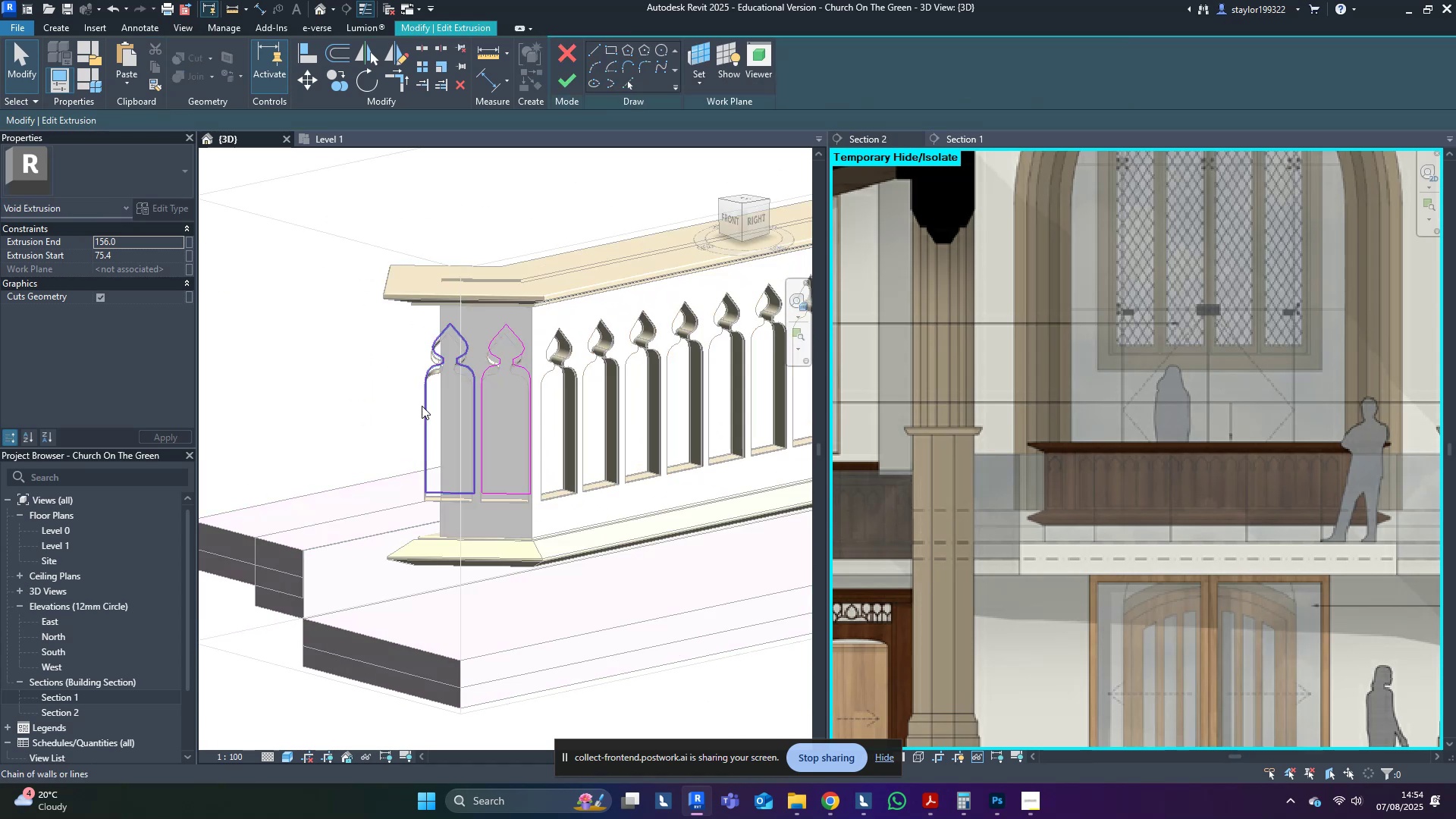 
left_click([422, 406])
 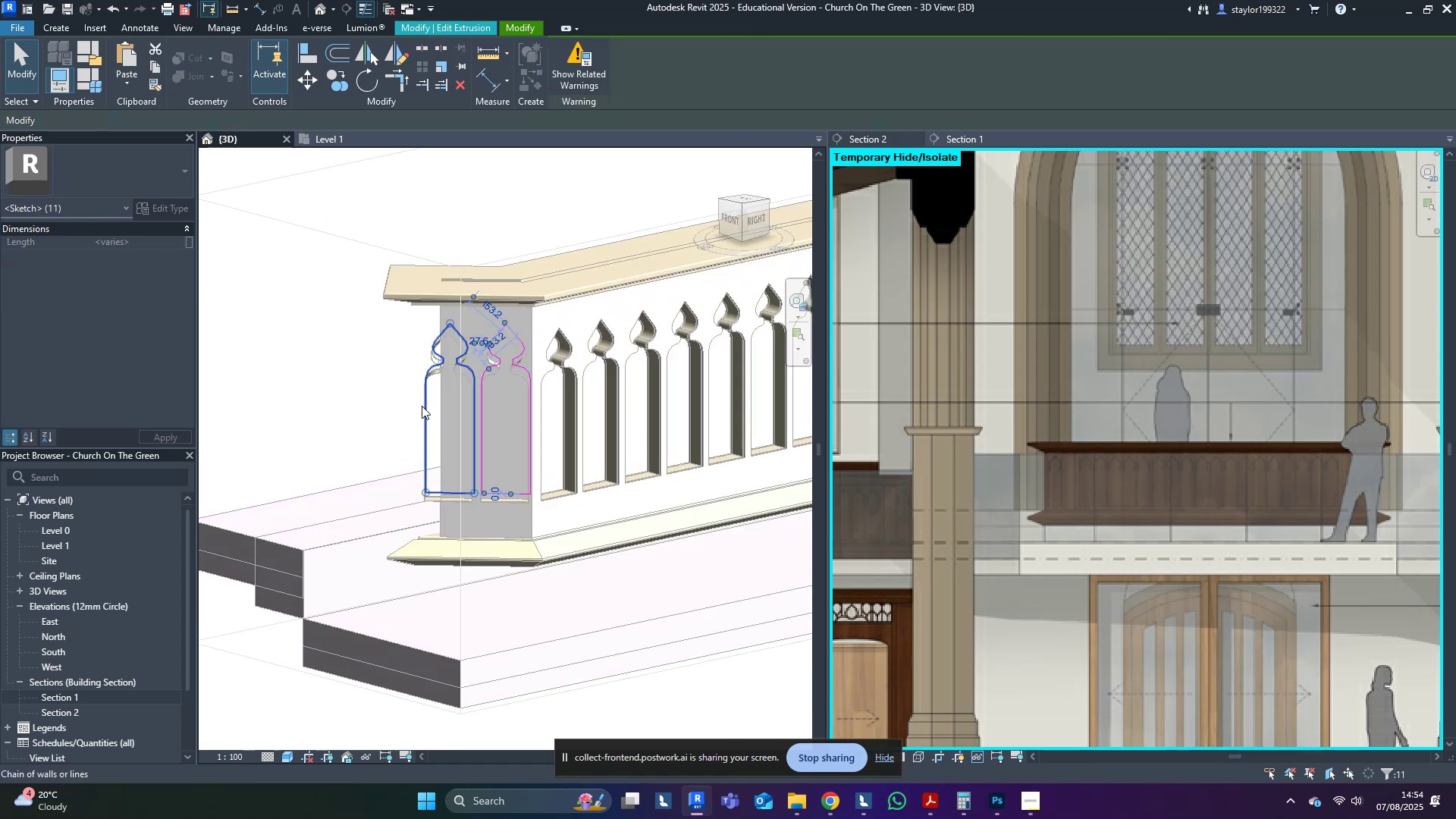 
key(Delete)
 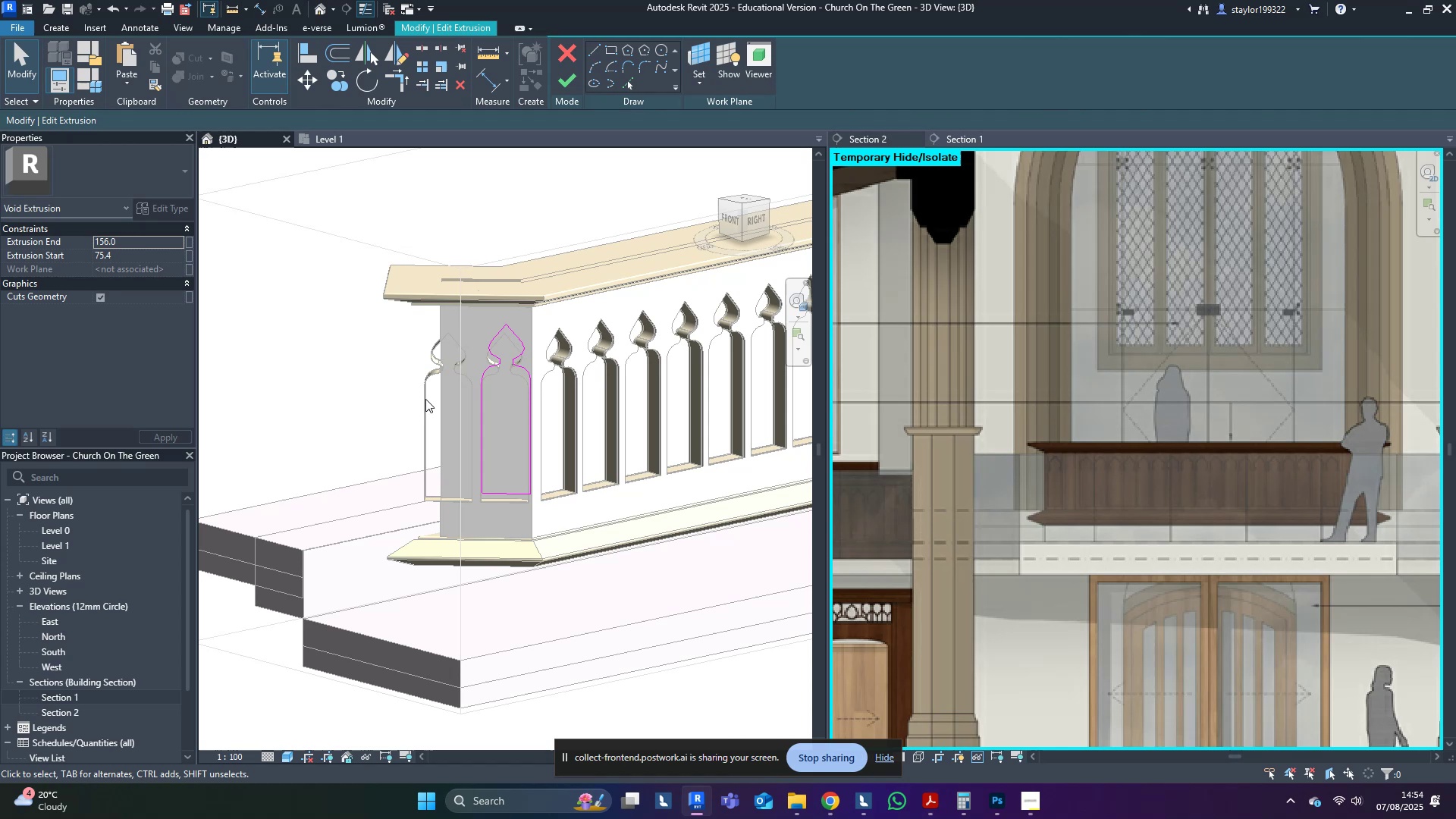 
wait(7.42)
 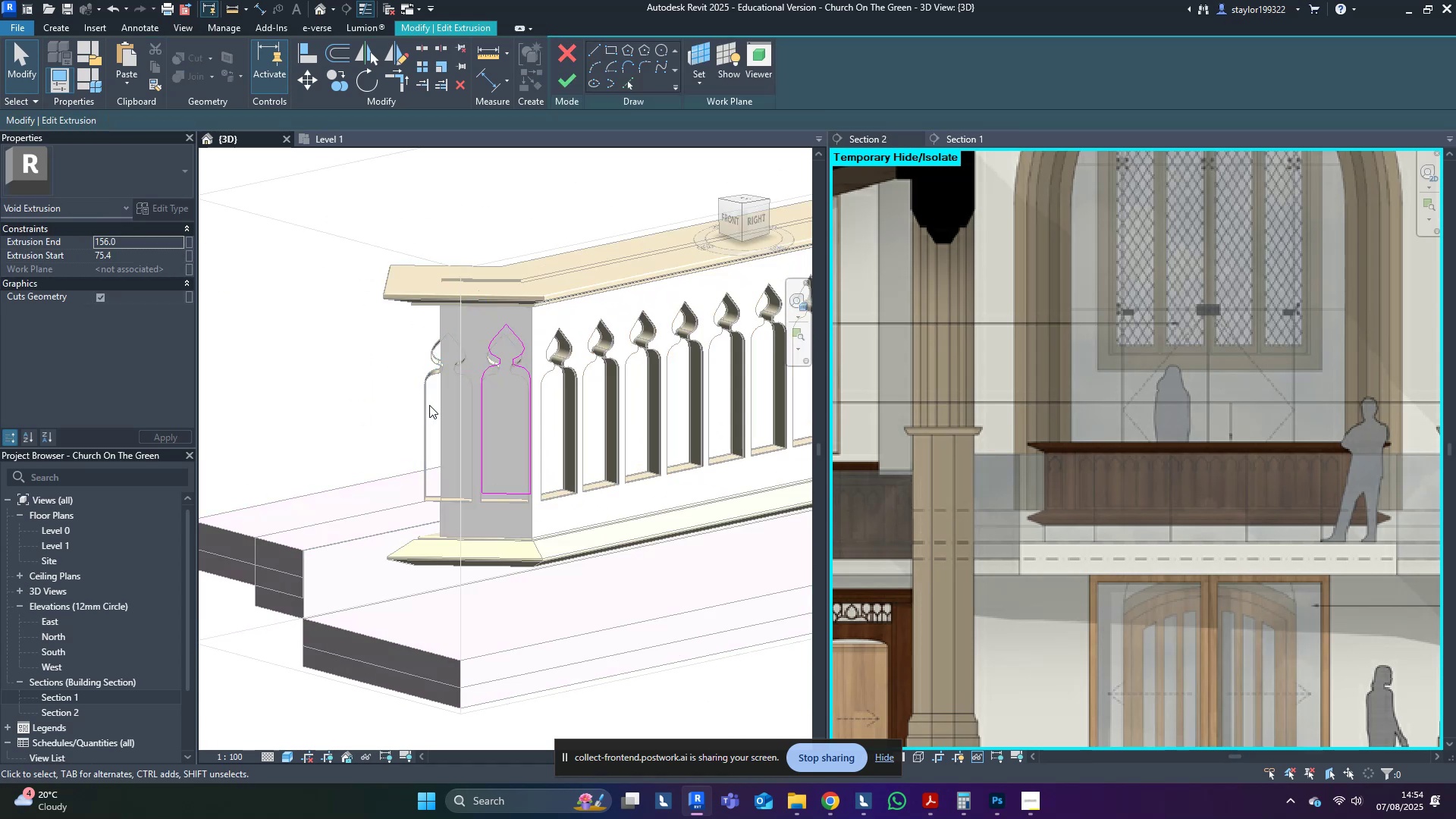 
left_click([567, 80])
 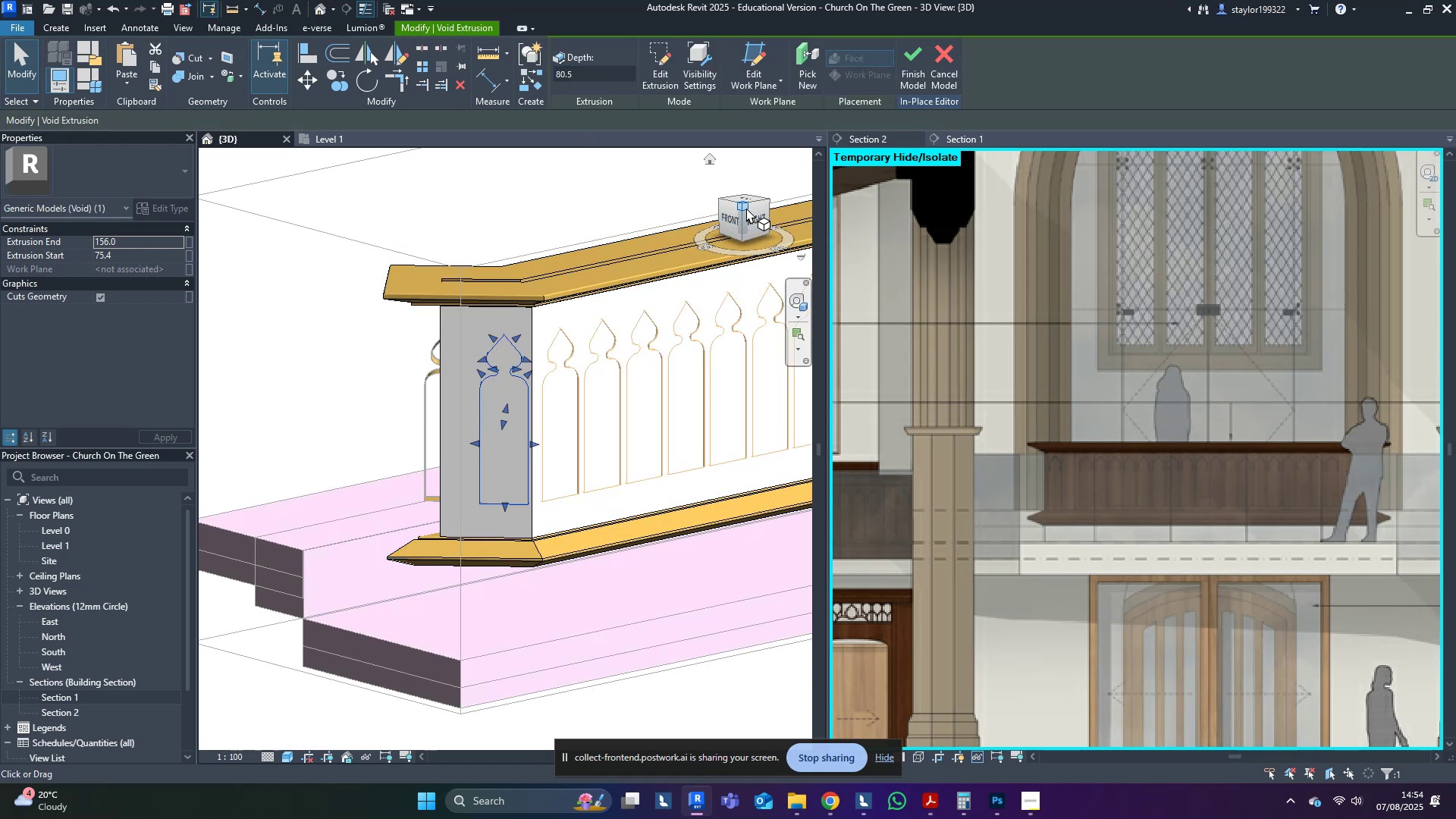 
left_click([748, 200])
 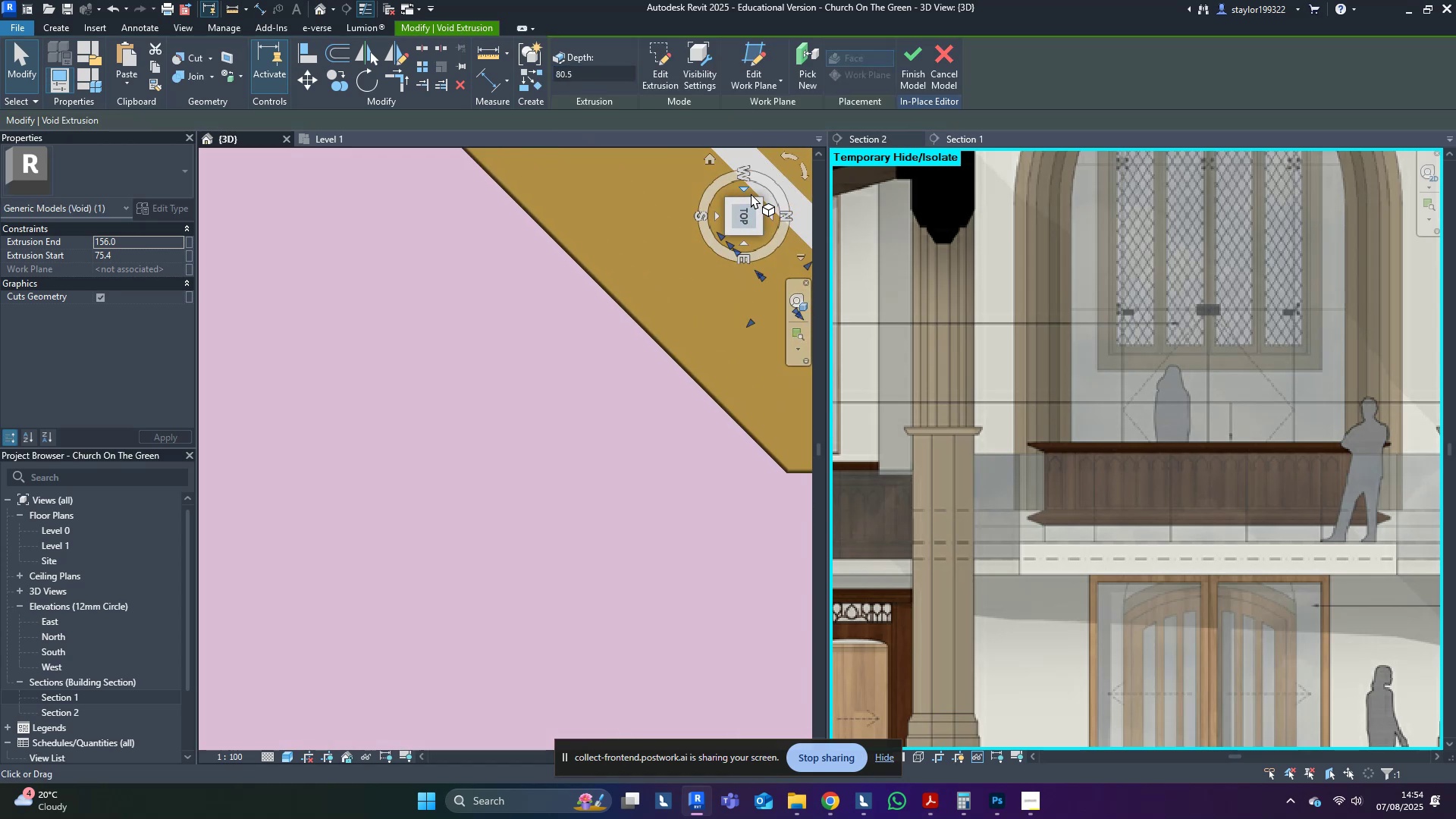 
scroll: coordinate [576, 337], scroll_direction: down, amount: 2.0
 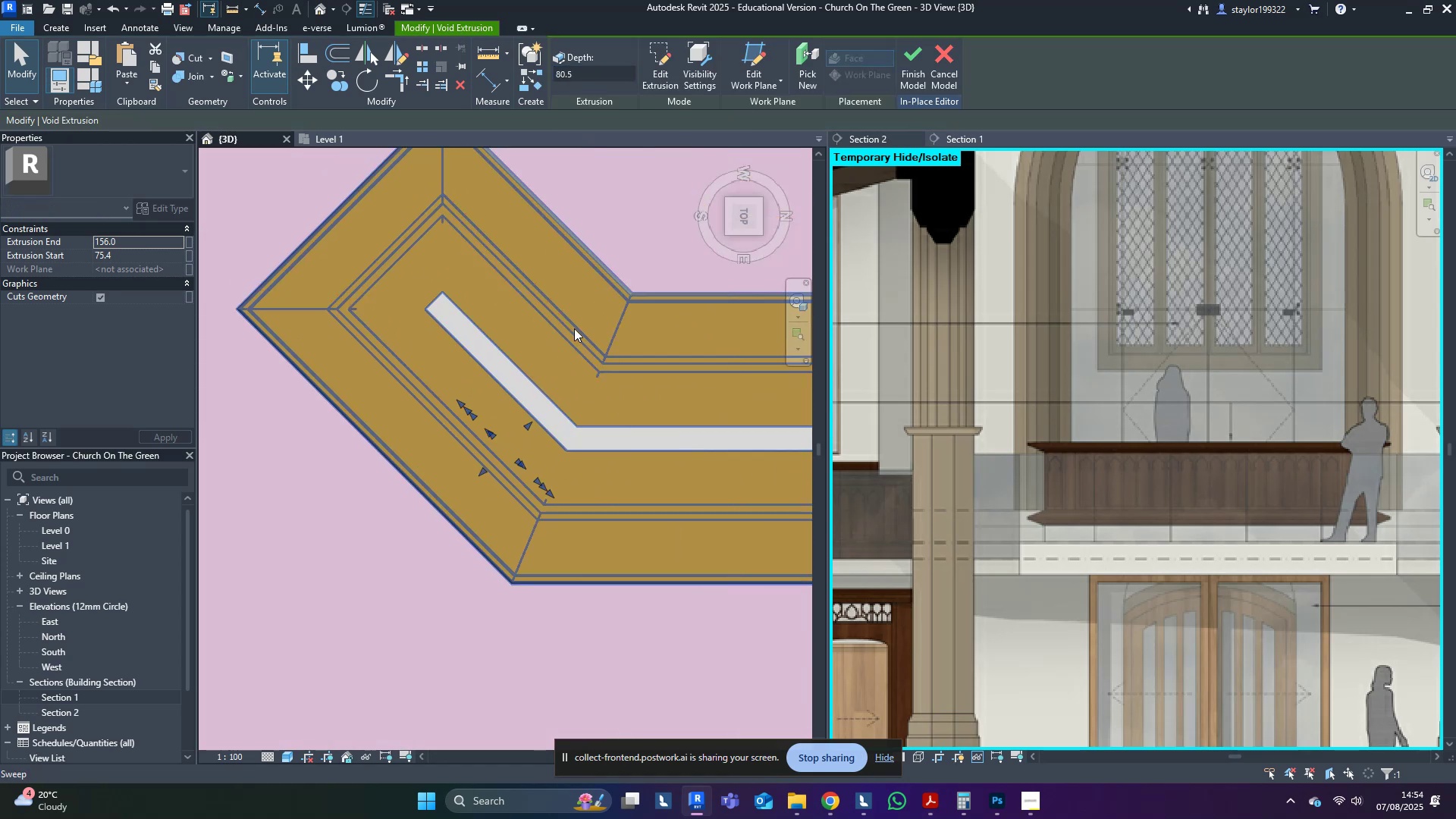 
type(wf)
 